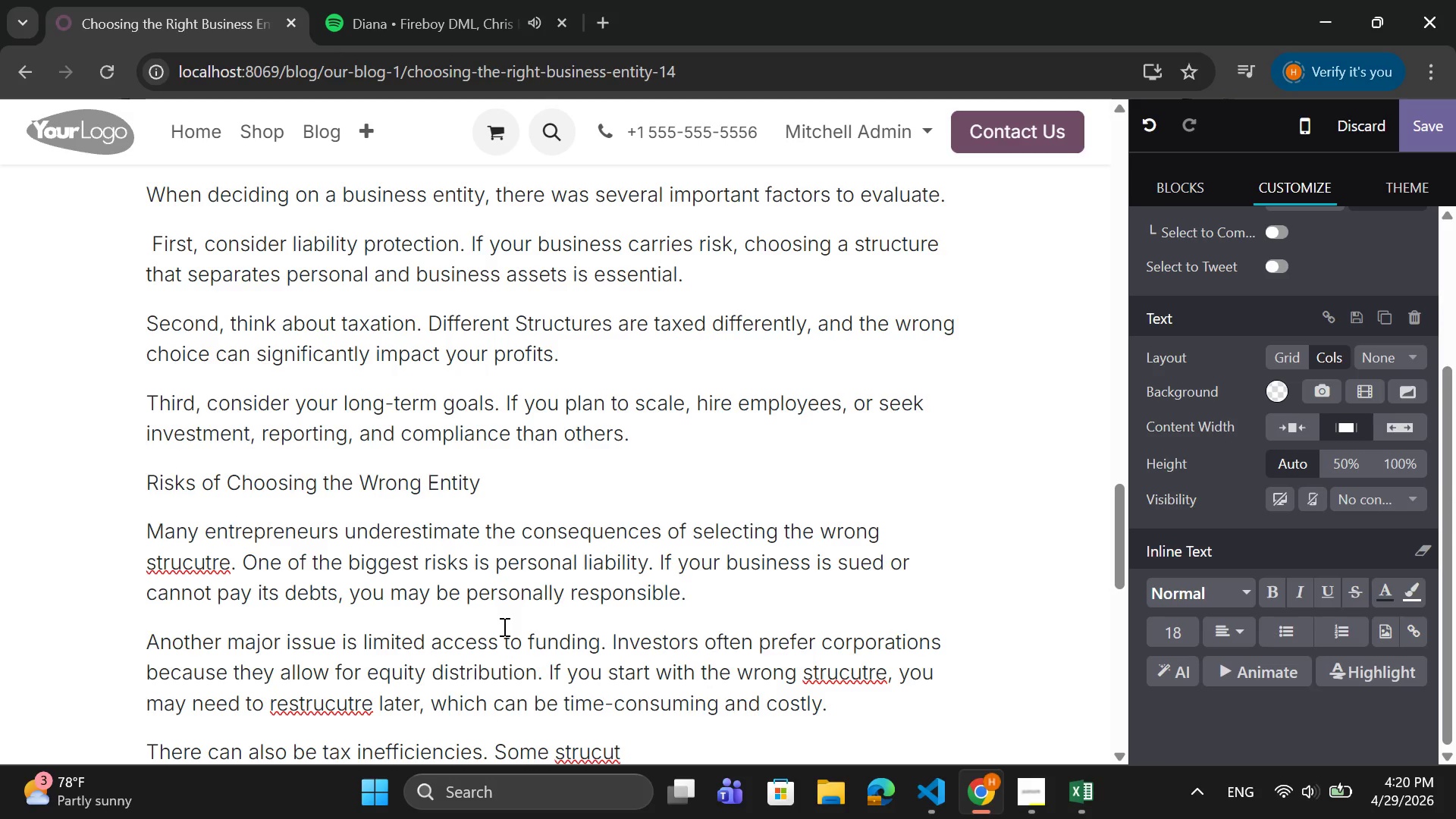 
key(Backspace)
key(Backspace)
type(tures resuklt)
key(Backspace)
key(Backspace)
key(Backspace)
type(ltsin )
key(Backspace)
key(Backspace)
key(Backspace)
type( in g)
key(Backspace)
type(hig)
key(Backspace)
type(gher tacx)
key(Backspace)
key(Backspace)
type(xes )
key(Backspace)
key(Backspace)
key(Backspace)
type( burdens, reducoing)
key(Backspace)
key(Backspace)
key(Backspace)
key(Backspace)
type(ing your overall profitability.)
 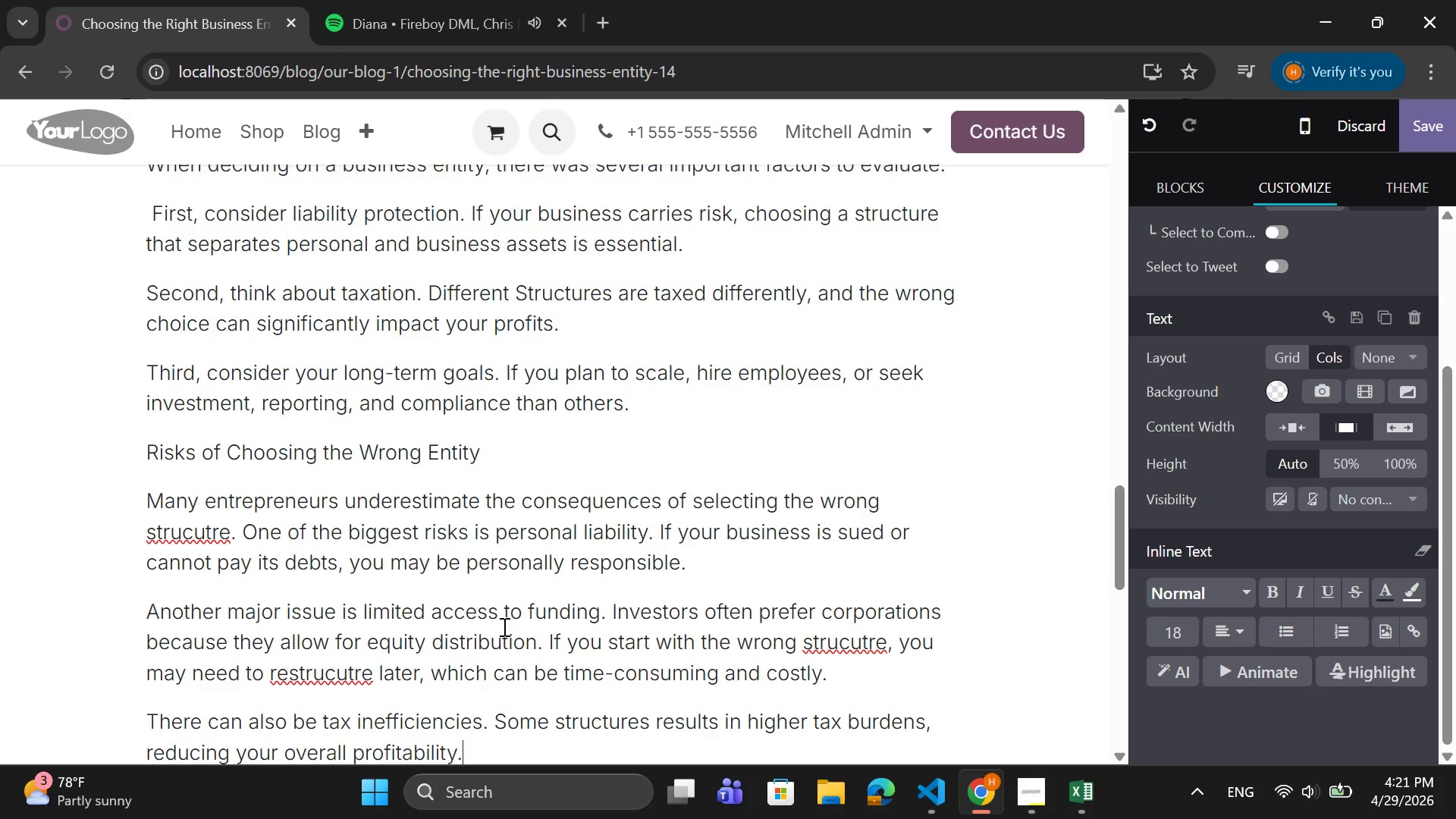 
key(Enter)
 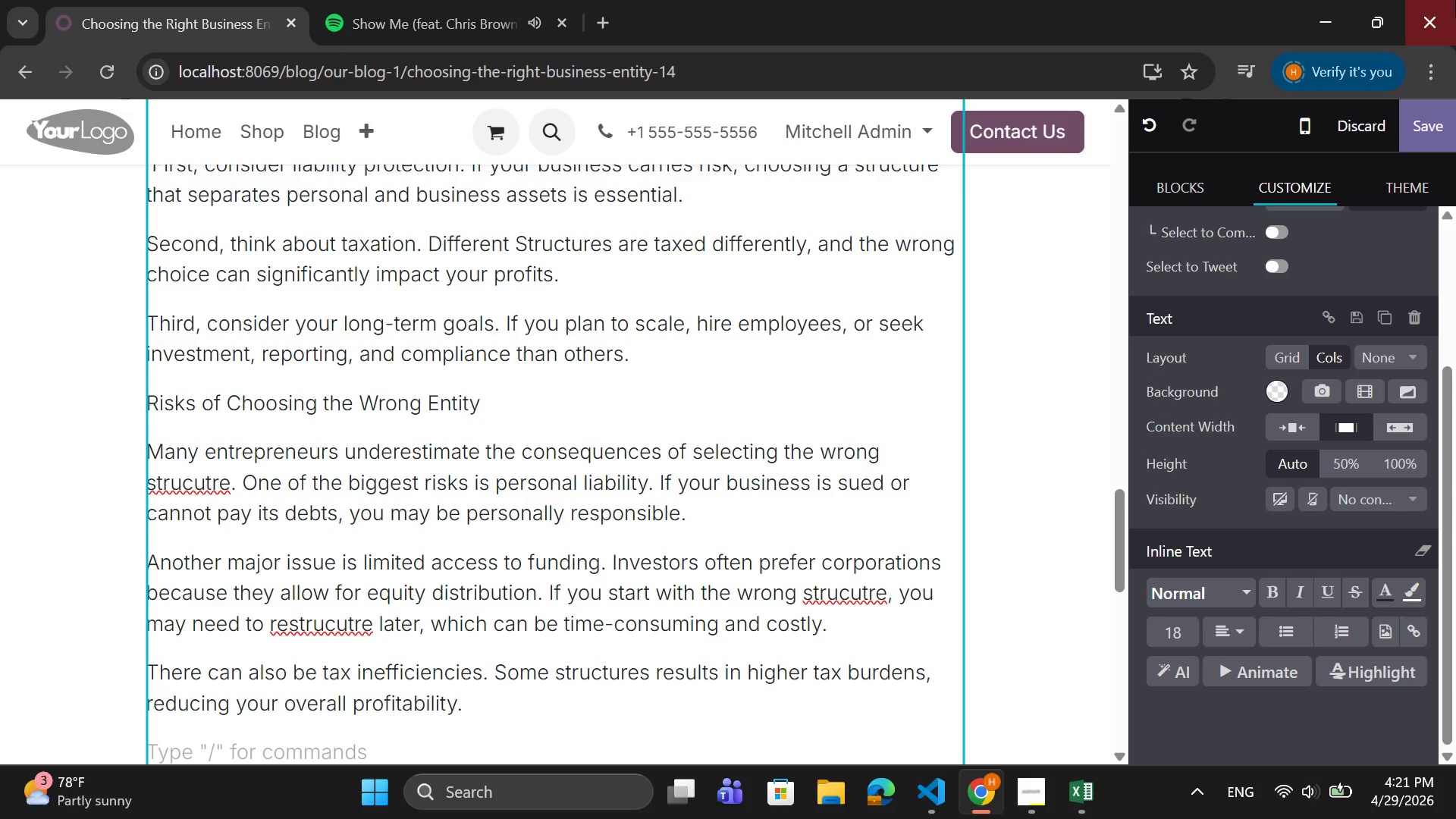 
scroll: coordinate [438, 486], scroll_direction: up, amount: 3.0
 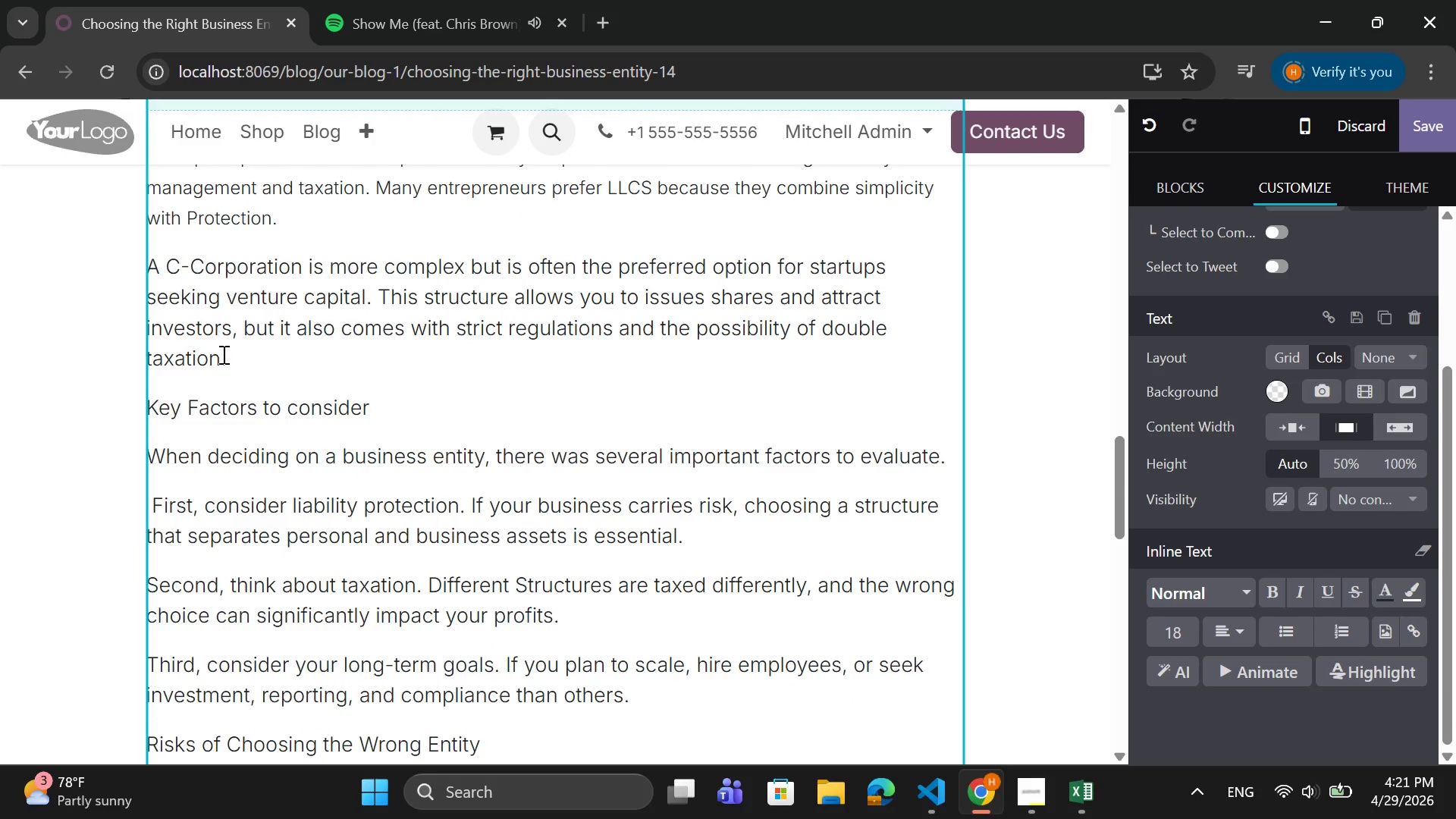 
left_click_drag(start_coordinate=[224, 357], to_coordinate=[151, 273])
 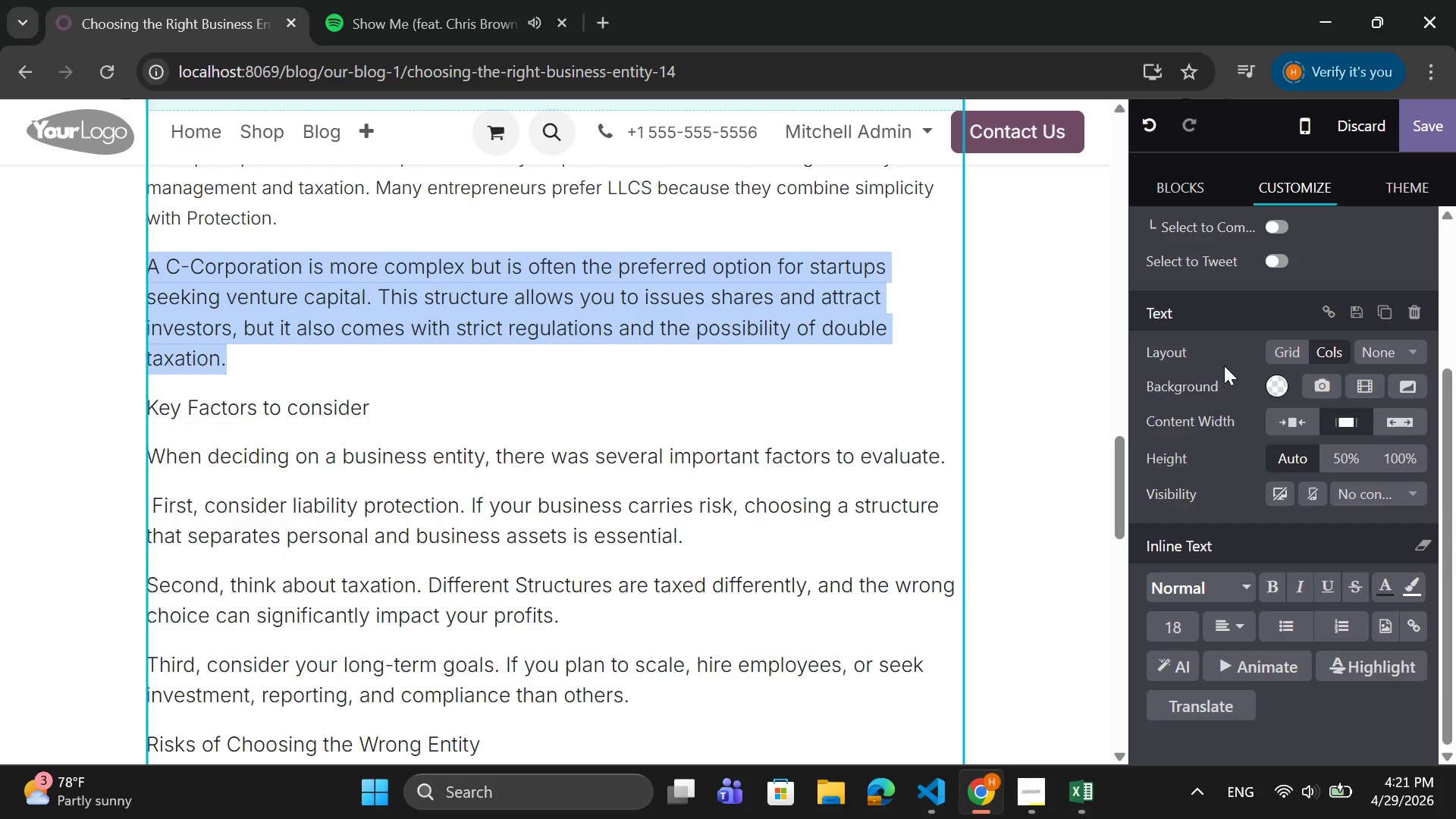 
scroll: coordinate [1226, 367], scroll_direction: down, amount: 8.0
 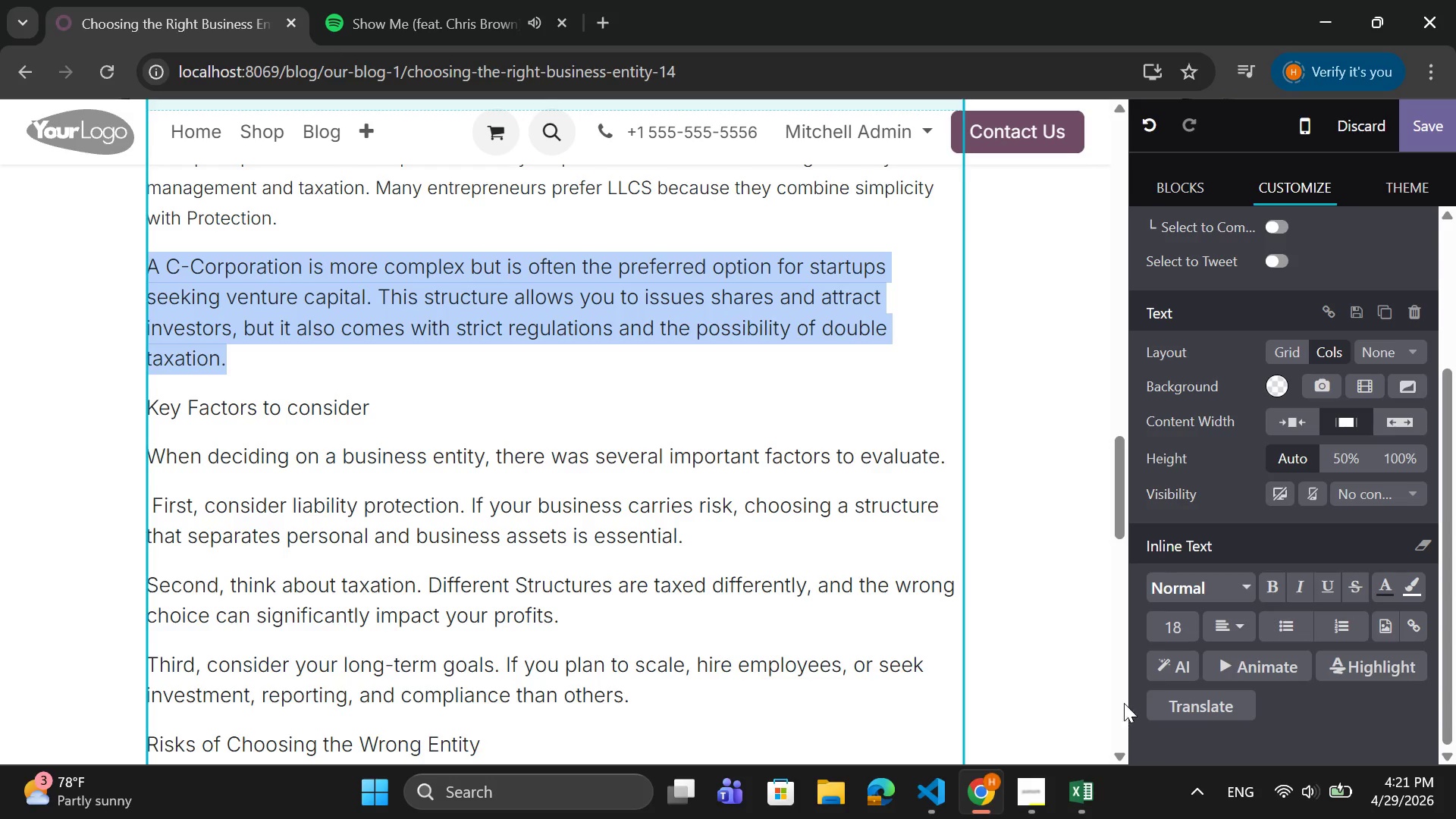 
left_click([1174, 624])
 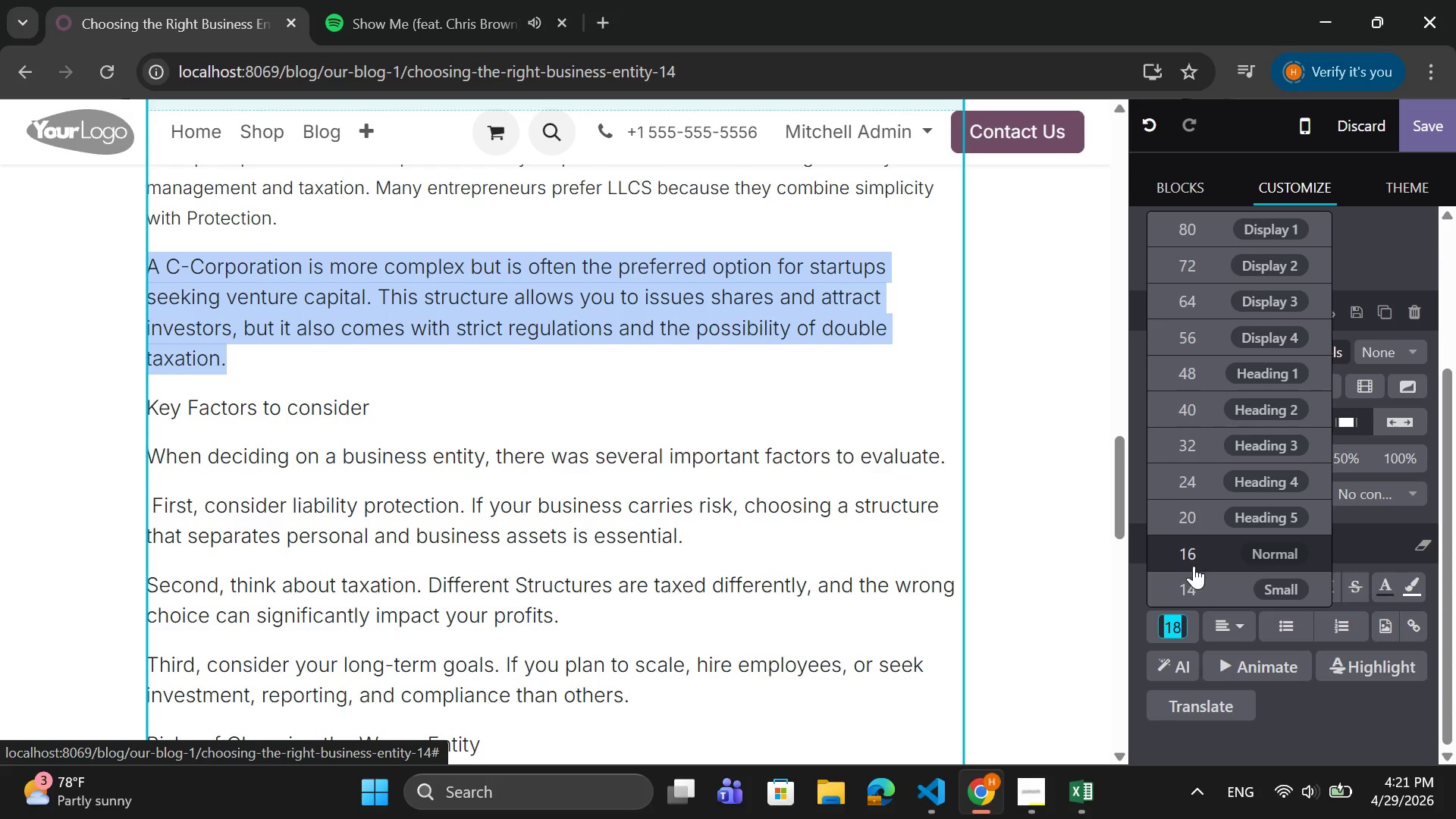 
left_click([1203, 554])
 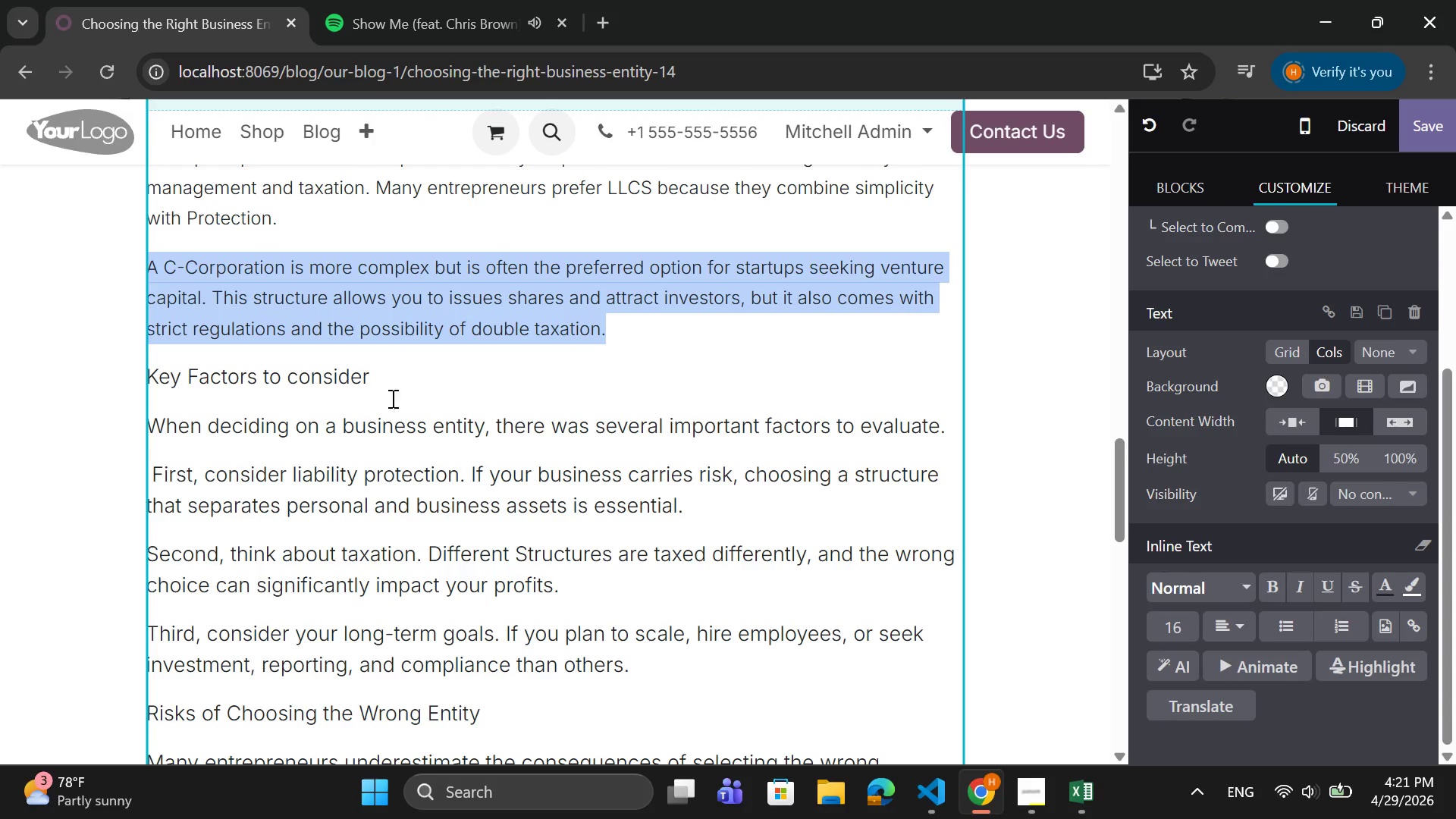 
left_click_drag(start_coordinate=[383, 374], to_coordinate=[146, 377])
 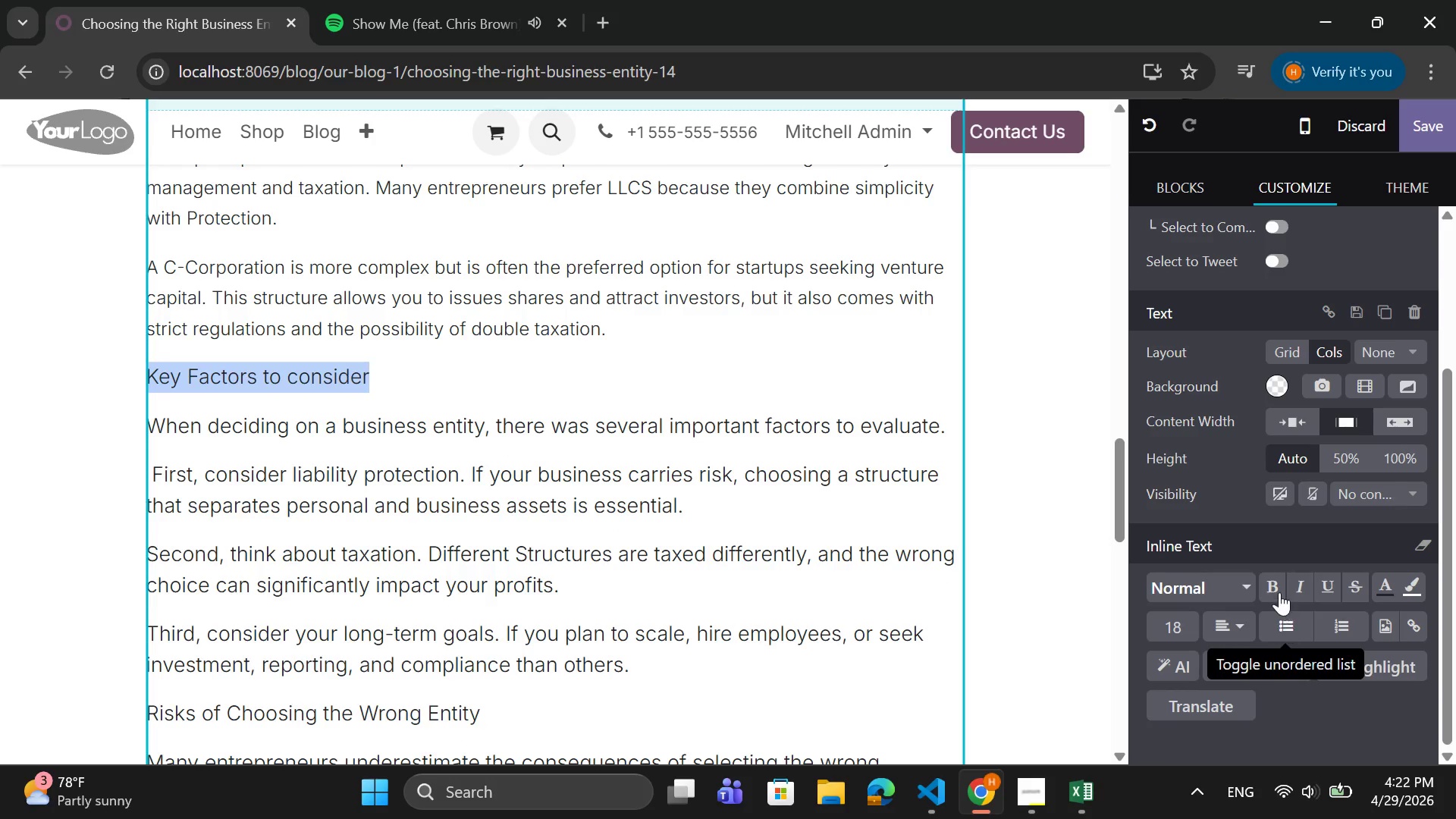 
left_click([1264, 582])
 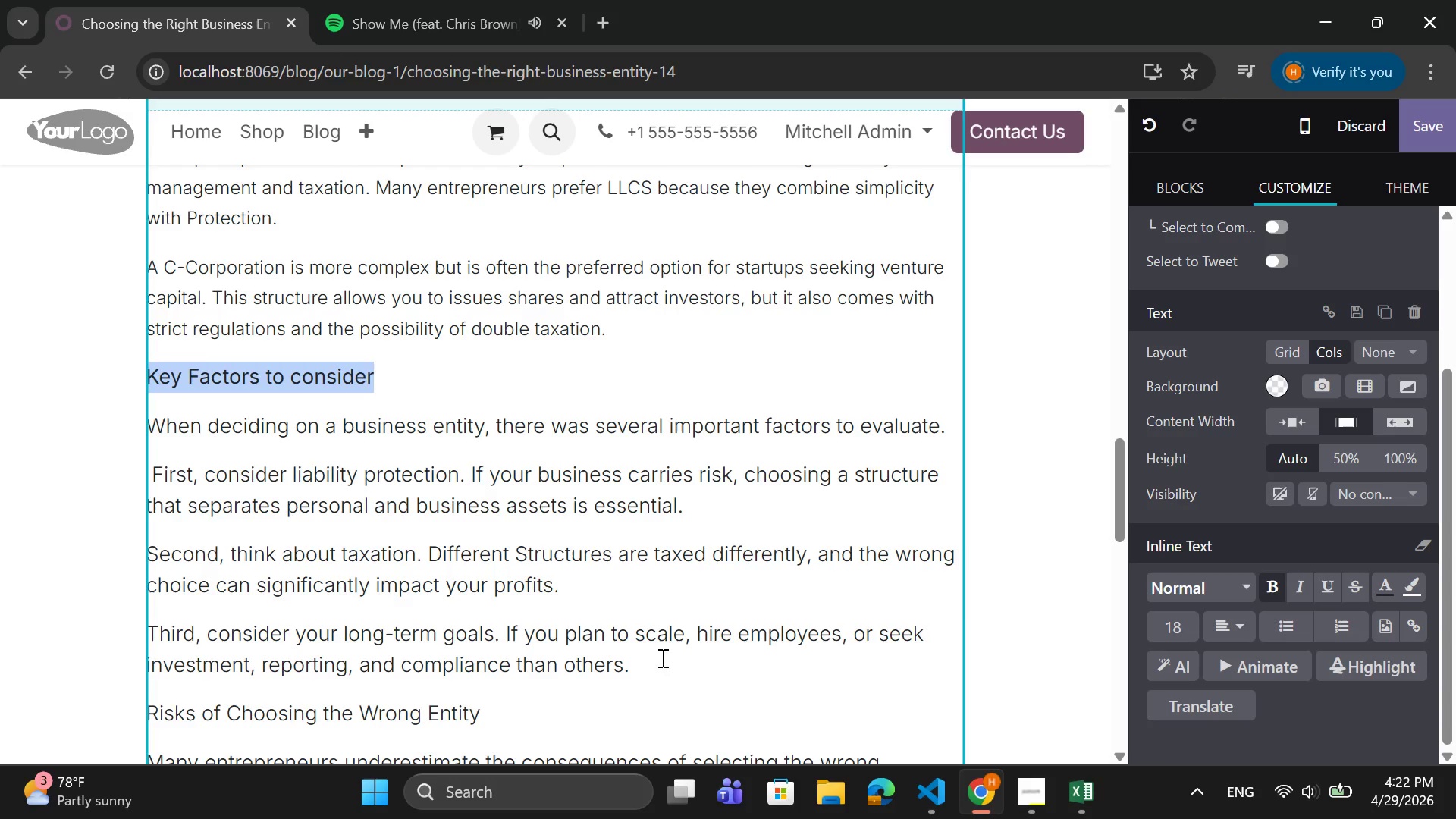 
left_click_drag(start_coordinate=[630, 668], to_coordinate=[153, 419])
 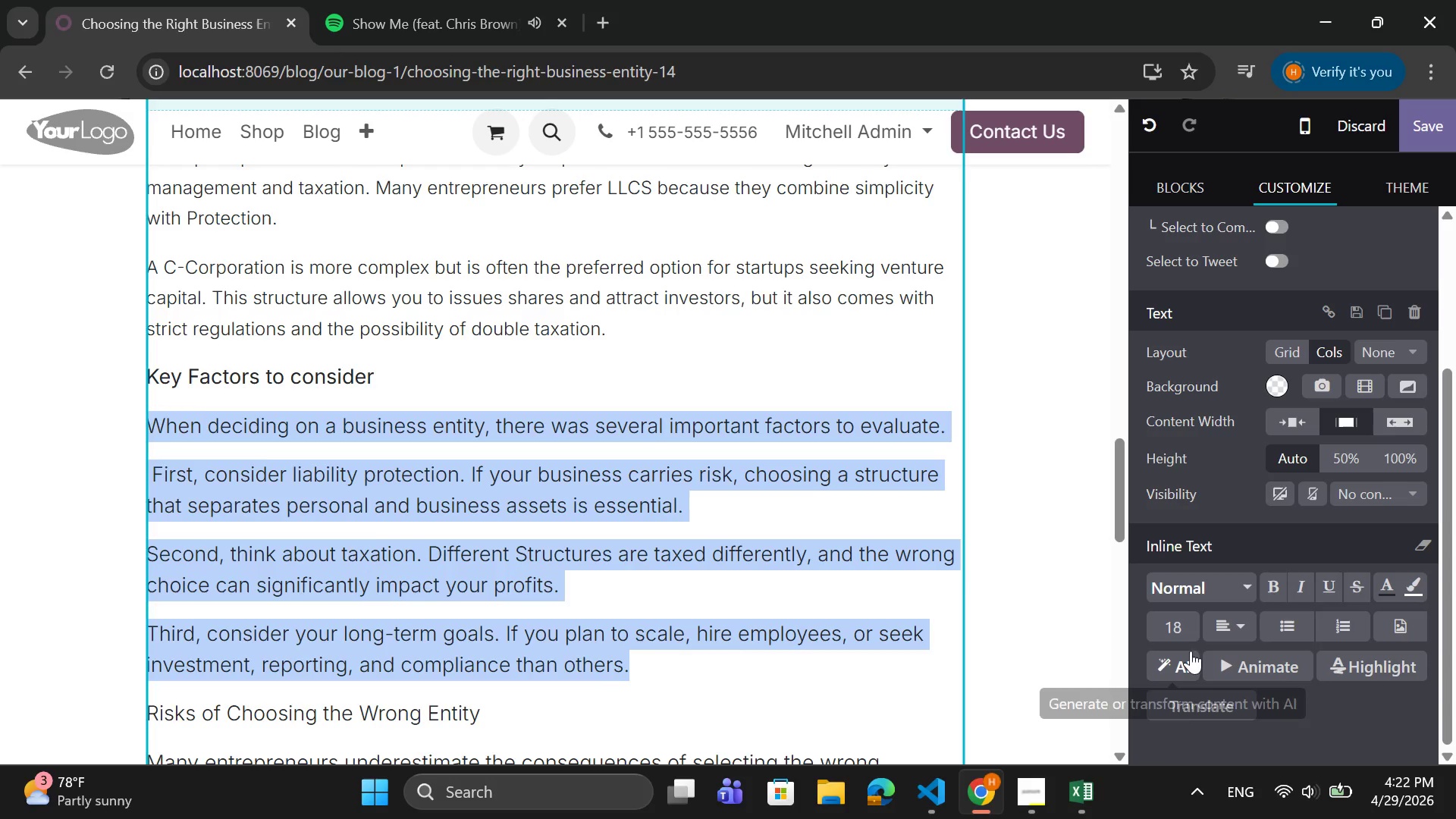 
left_click([1183, 634])
 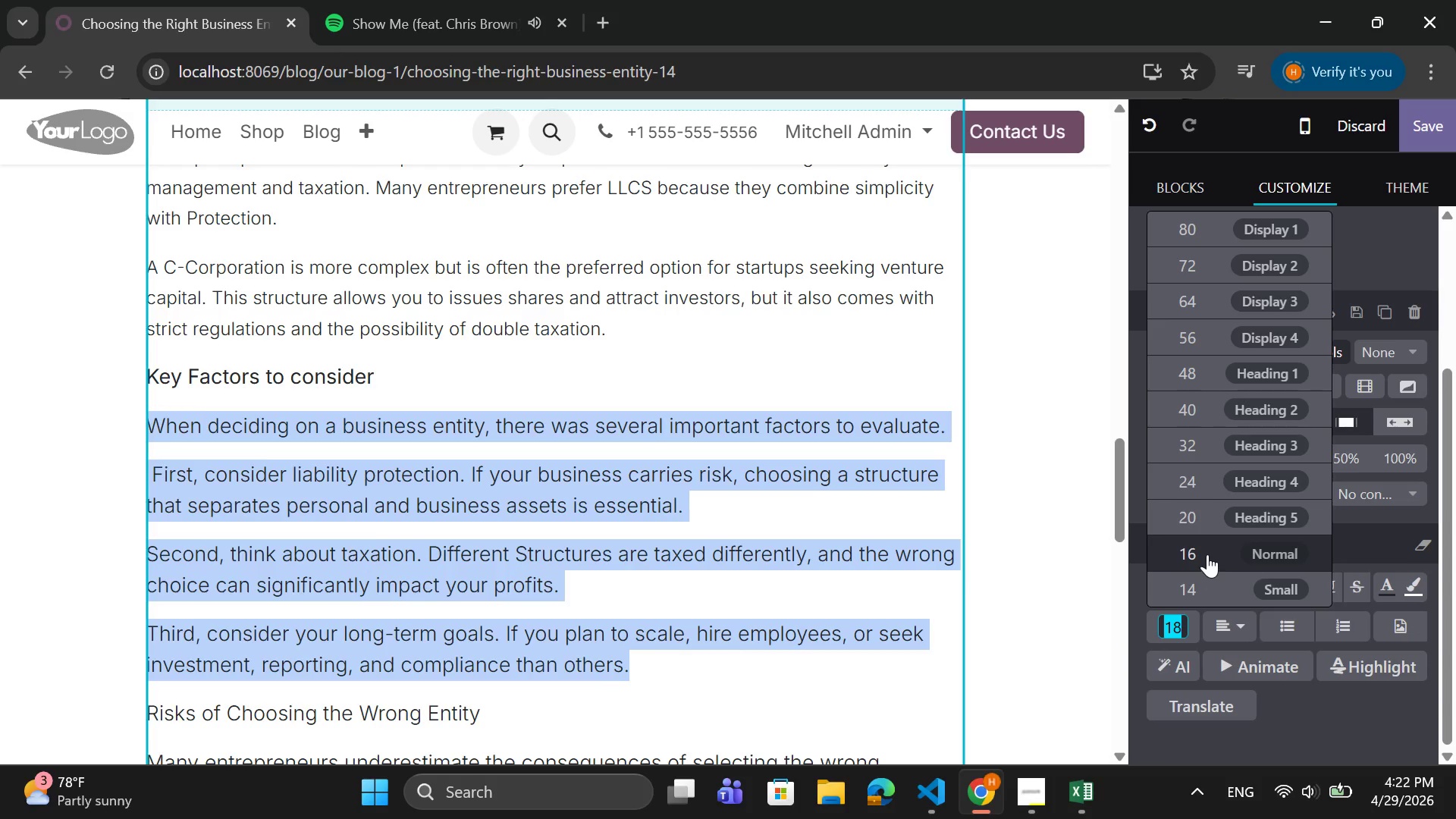 
left_click([1206, 554])
 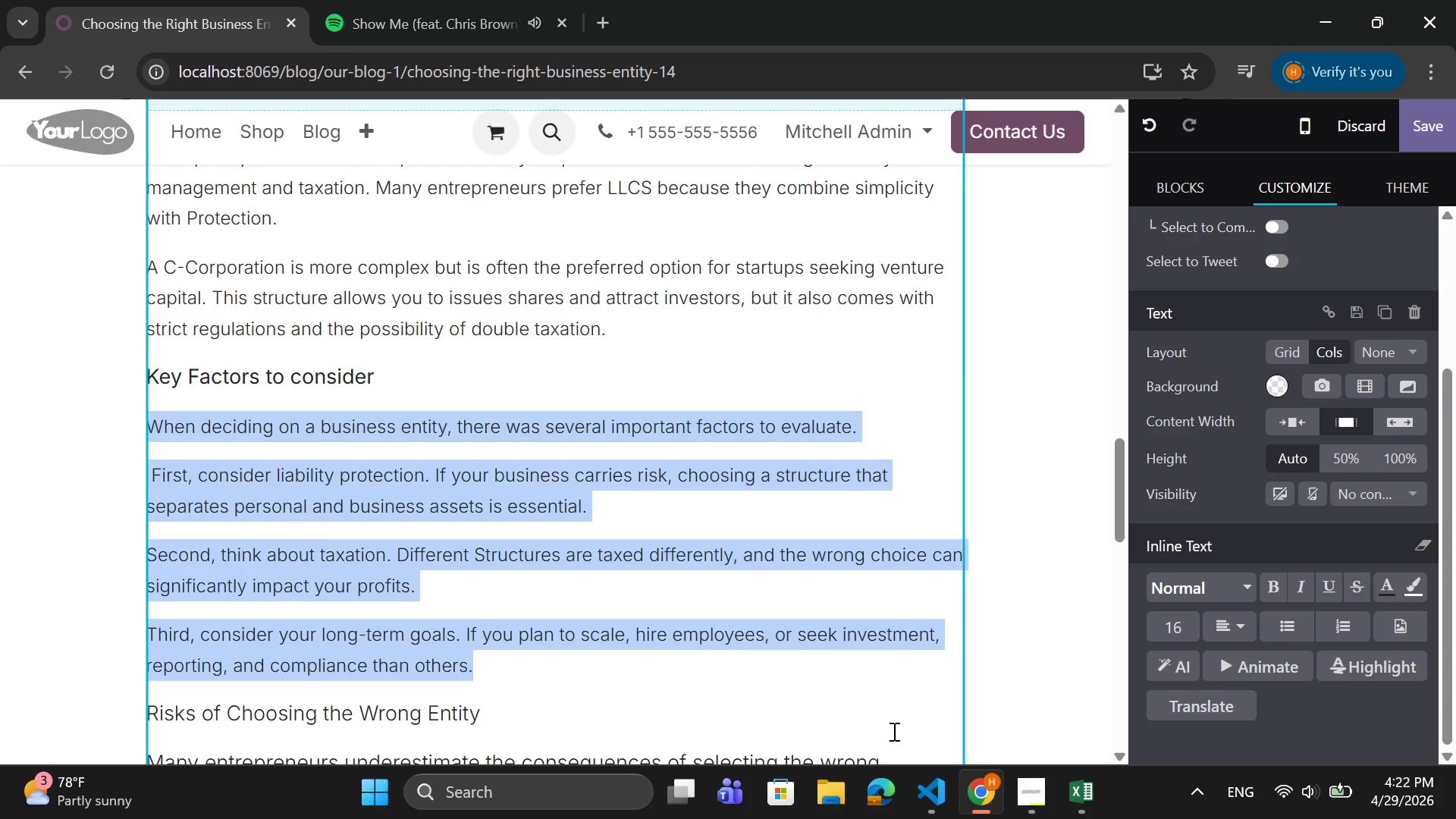 
scroll: coordinate [378, 361], scroll_direction: up, amount: 3.0
 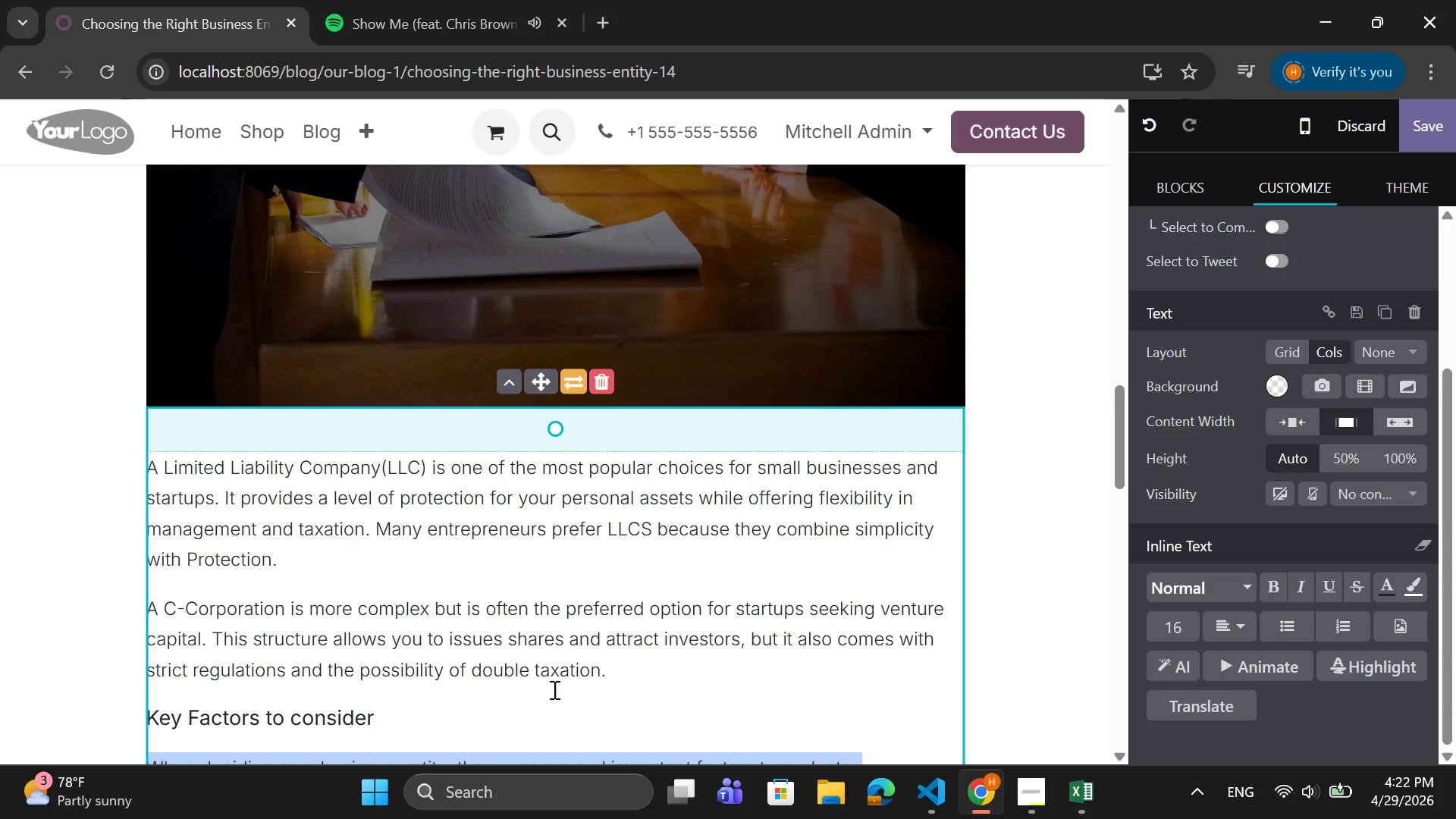 
left_click_drag(start_coordinate=[609, 684], to_coordinate=[146, 476])
 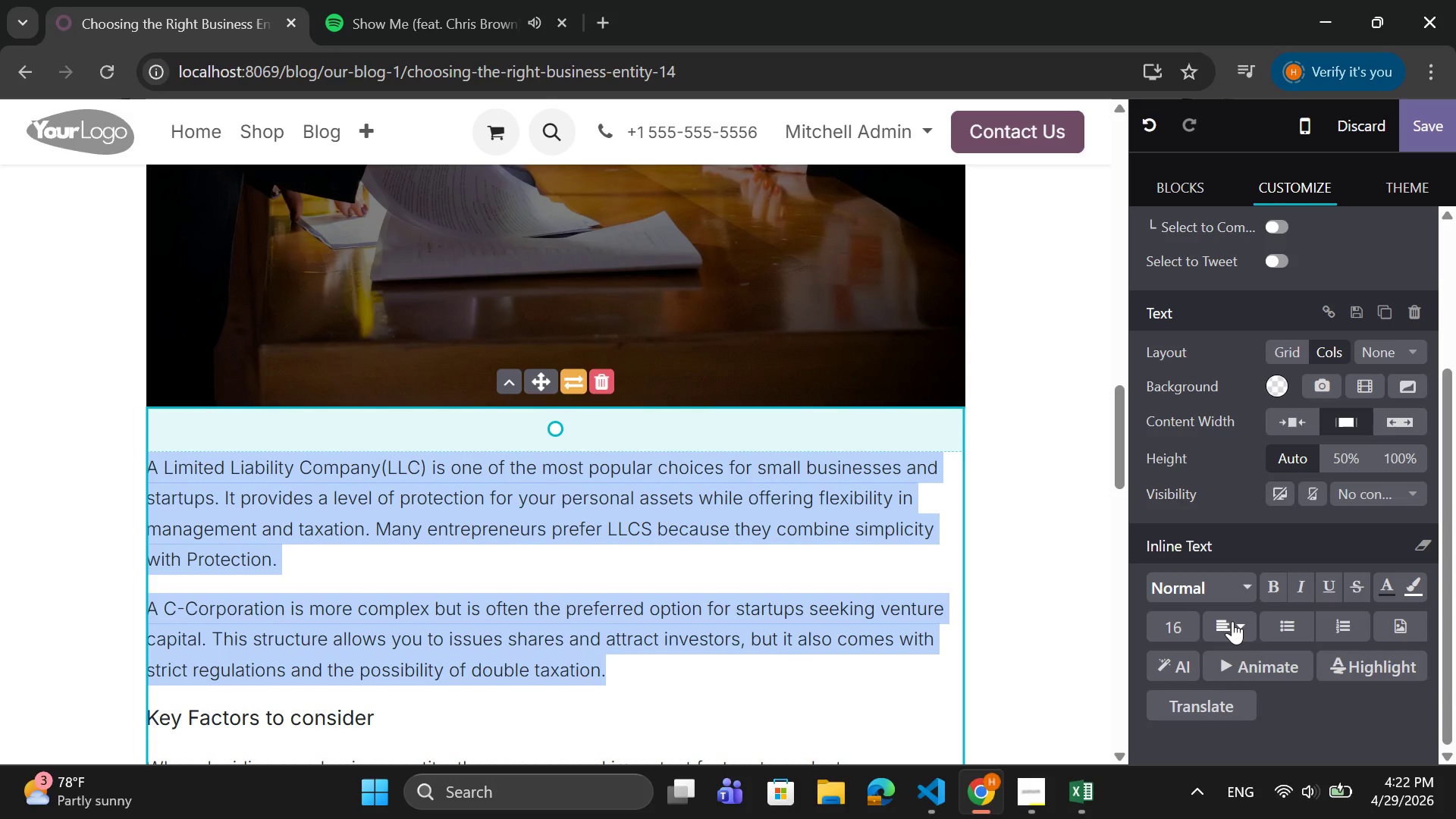 
left_click([1240, 622])
 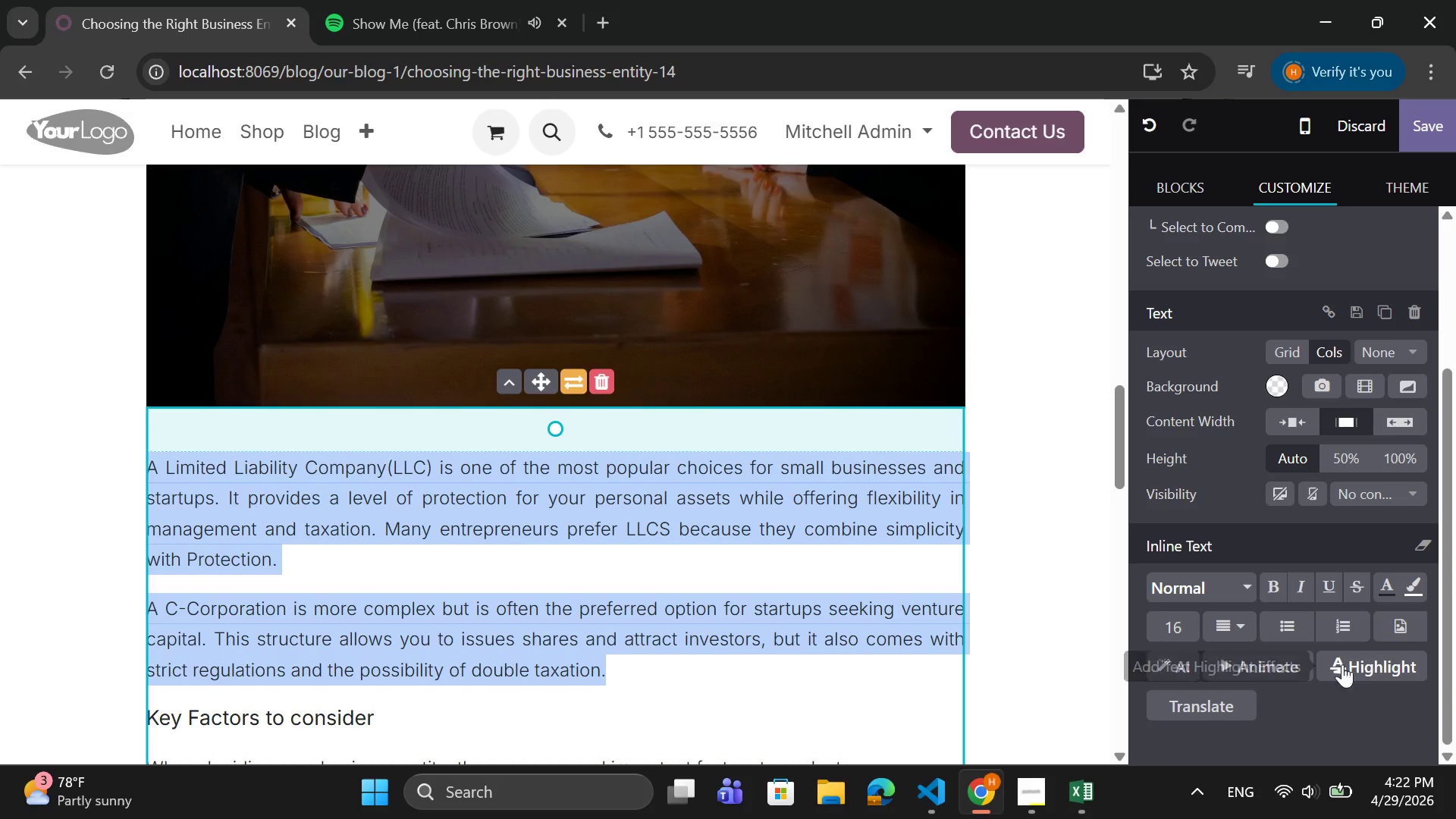 
scroll: coordinate [614, 580], scroll_direction: down, amount: 3.0
 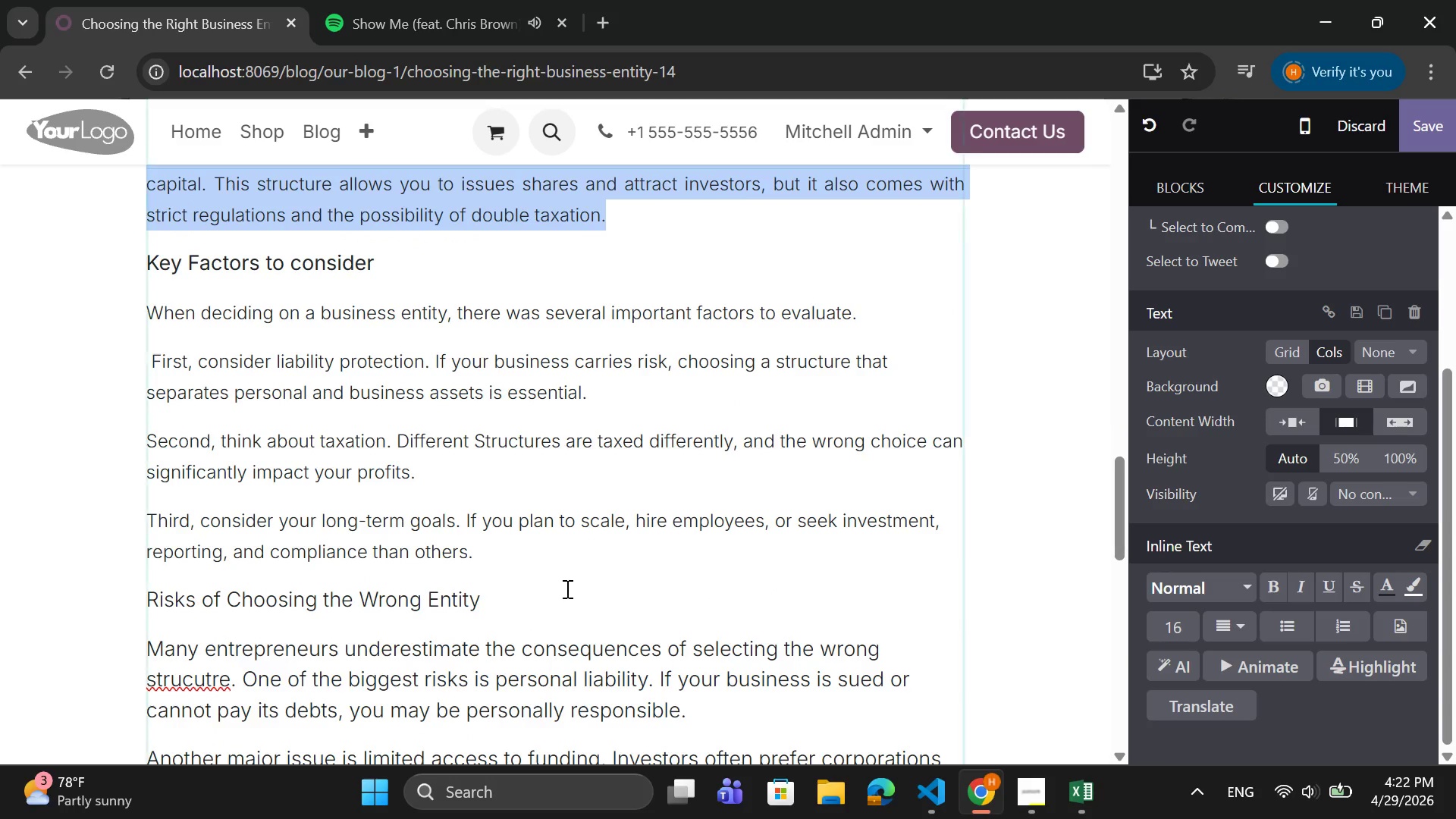 
left_click_drag(start_coordinate=[483, 558], to_coordinate=[146, 313])
 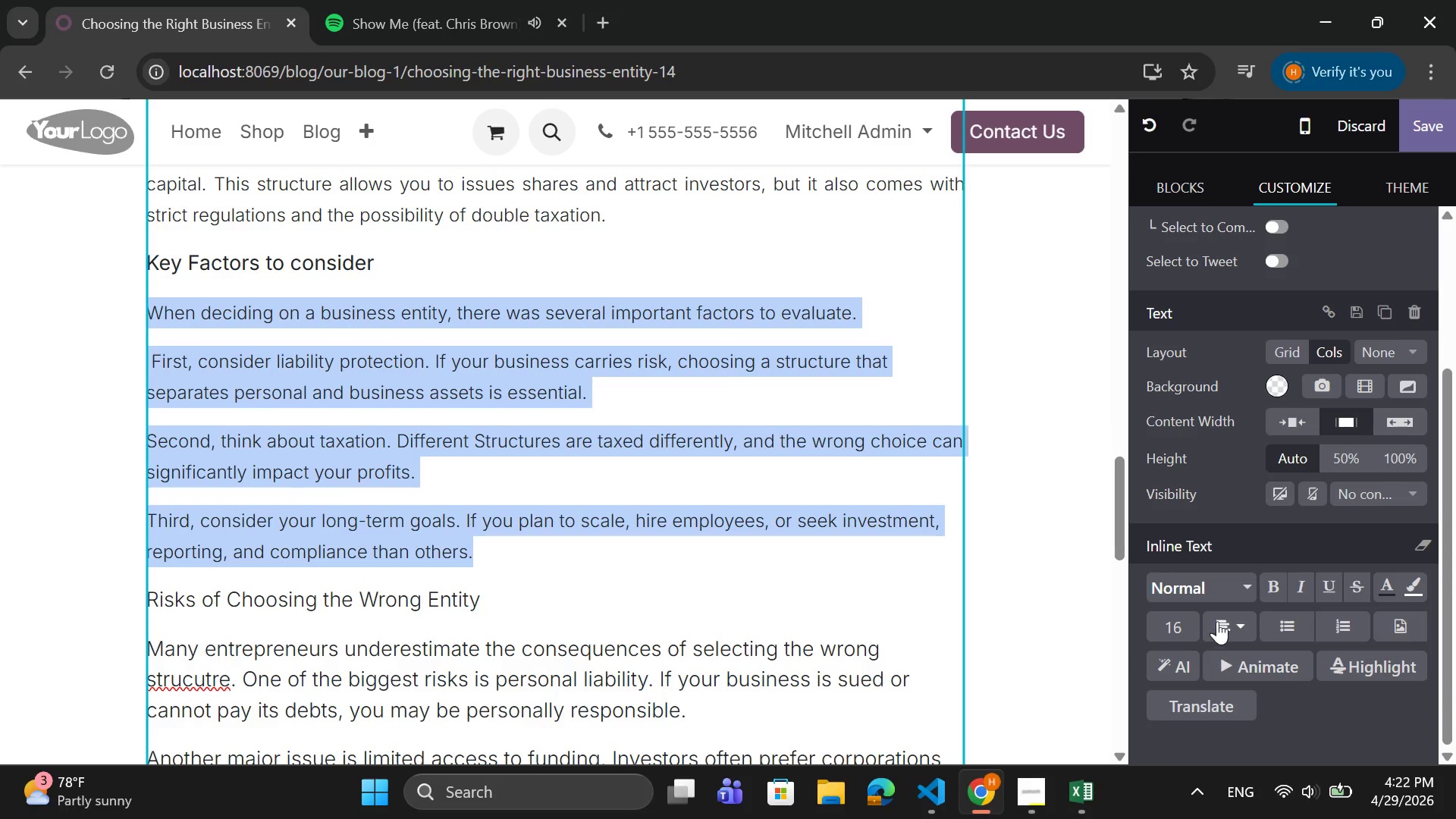 
left_click([1241, 624])
 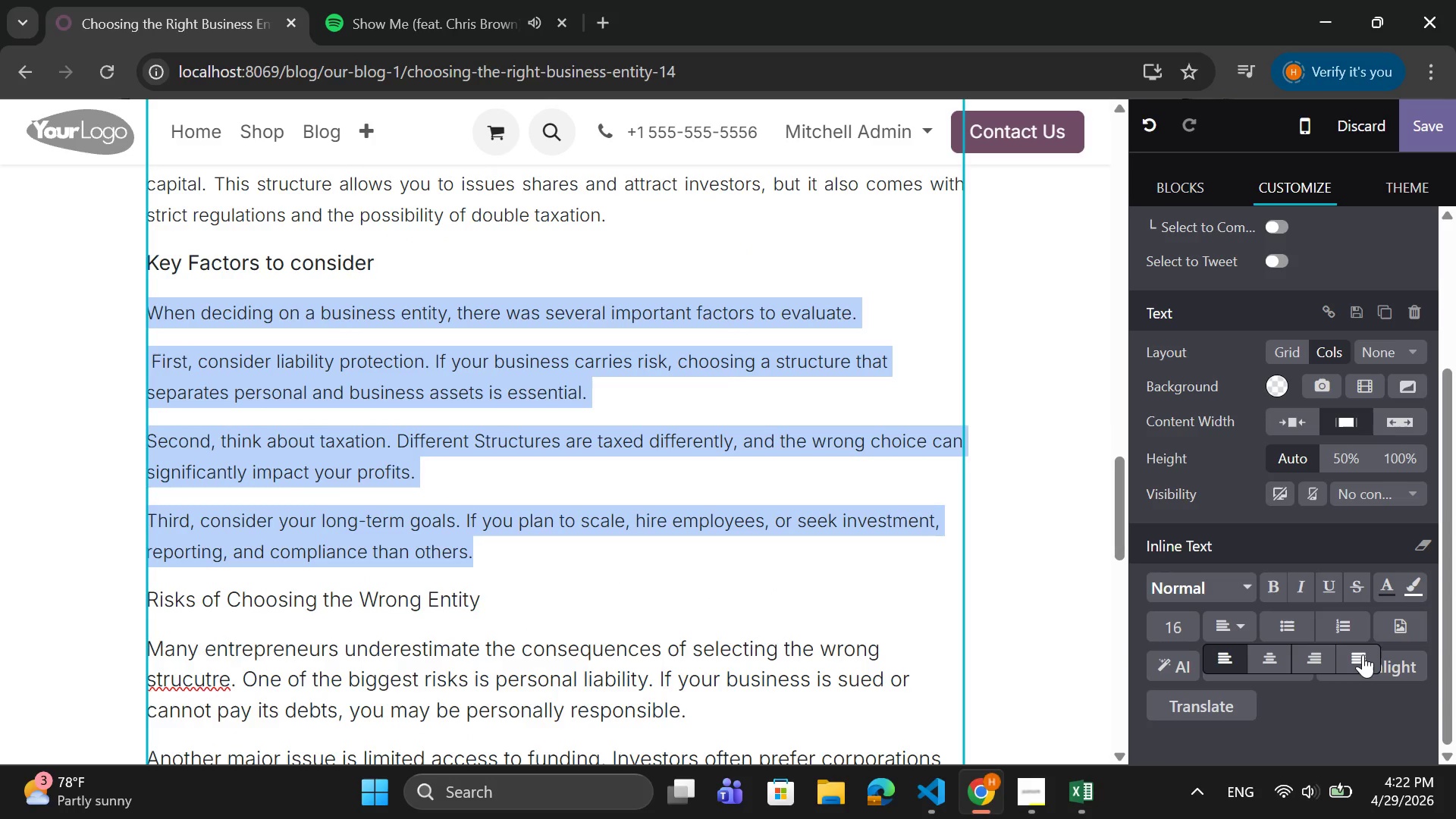 
left_click([1364, 655])
 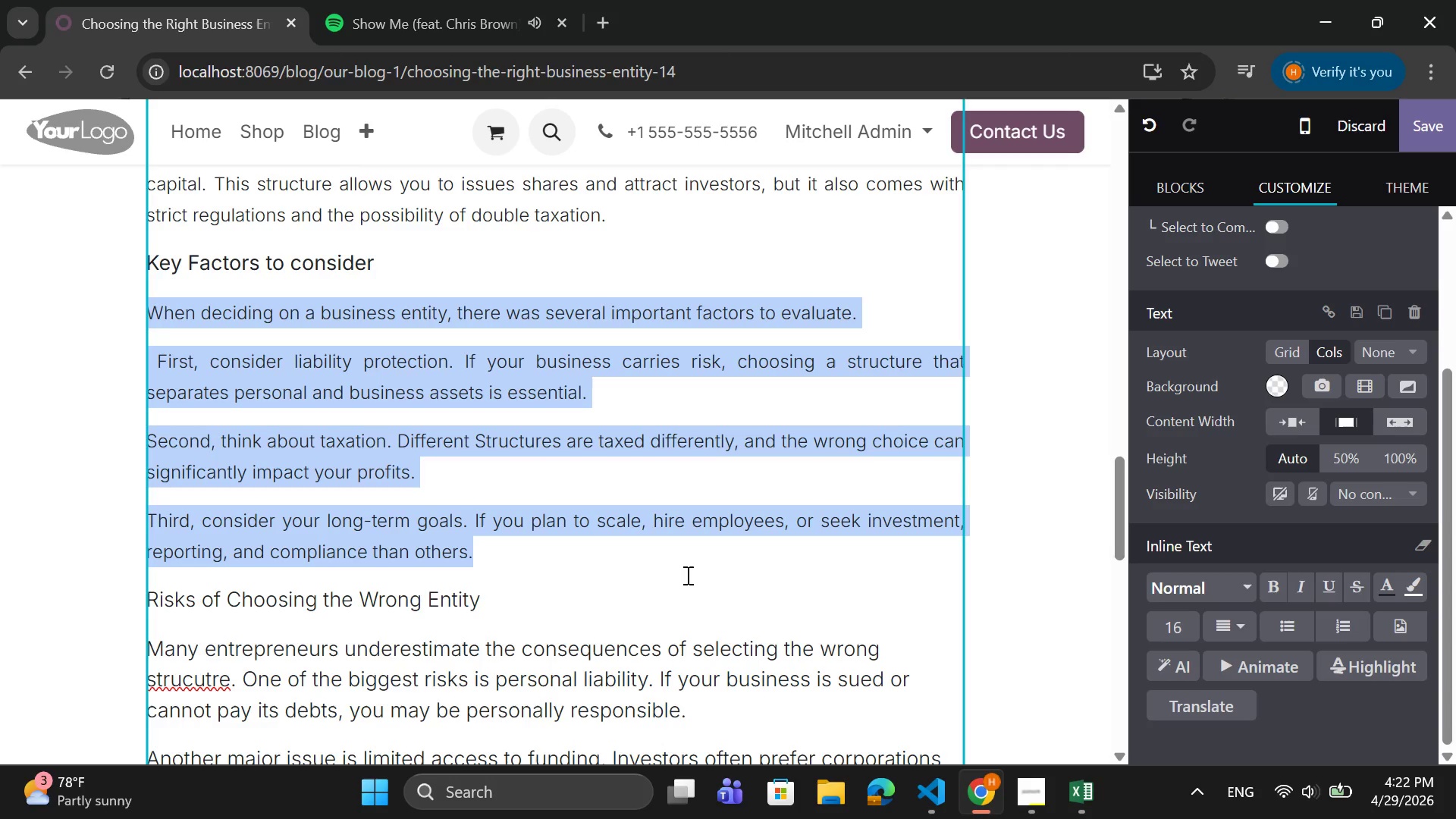 
scroll: coordinate [687, 575], scroll_direction: down, amount: 1.0
 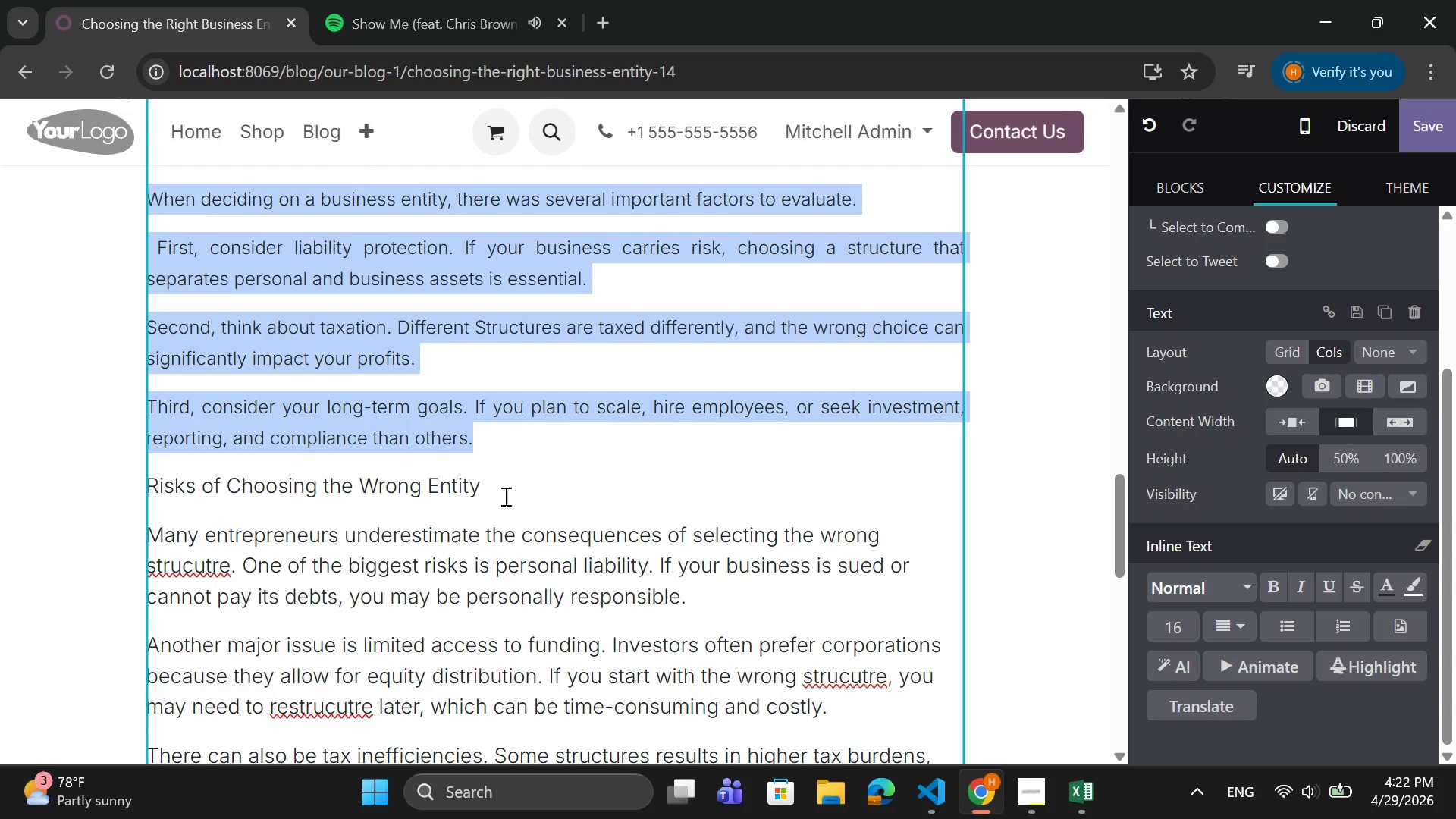 
left_click_drag(start_coordinate=[489, 486], to_coordinate=[149, 483])
 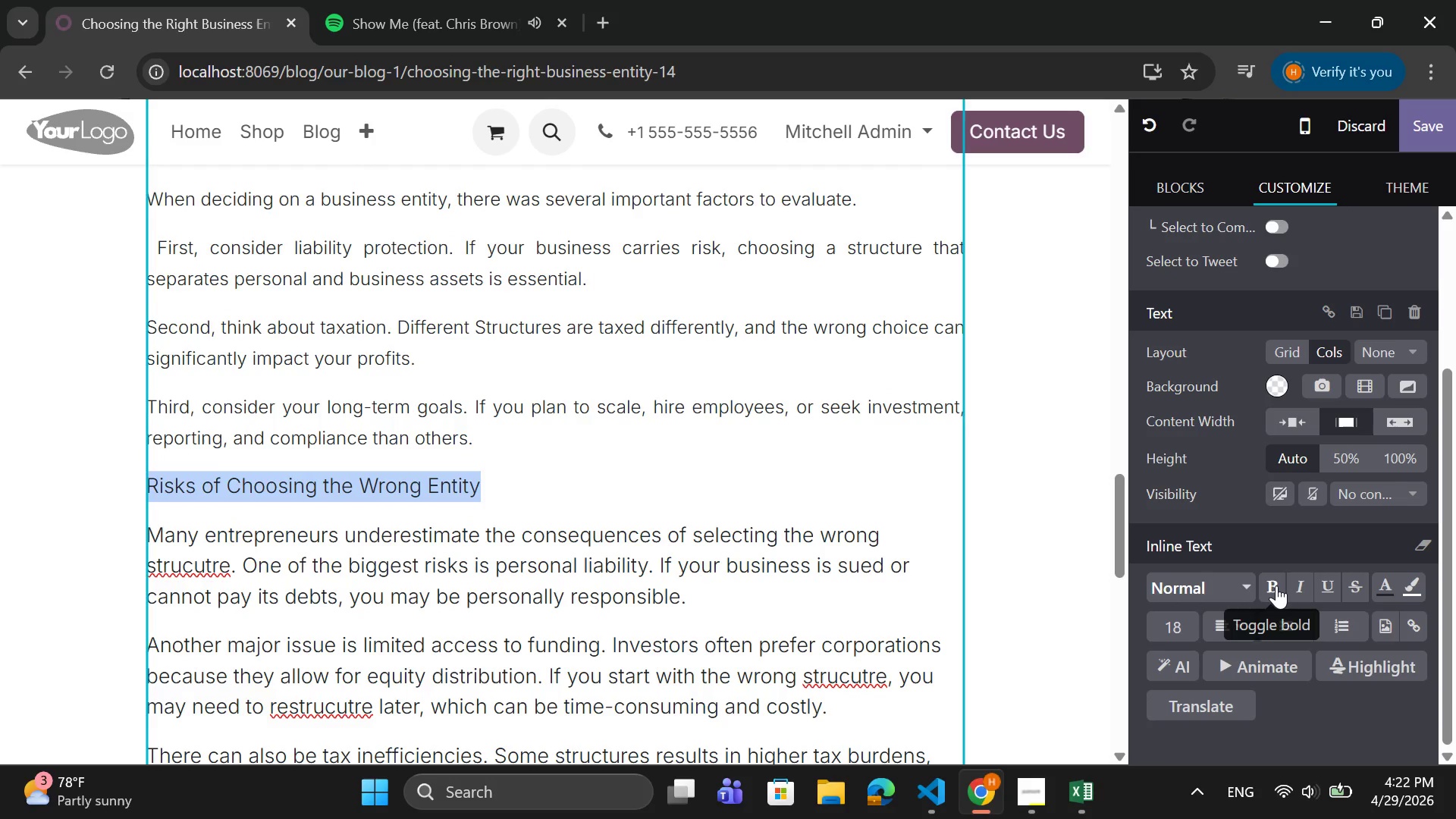 
left_click([1276, 585])
 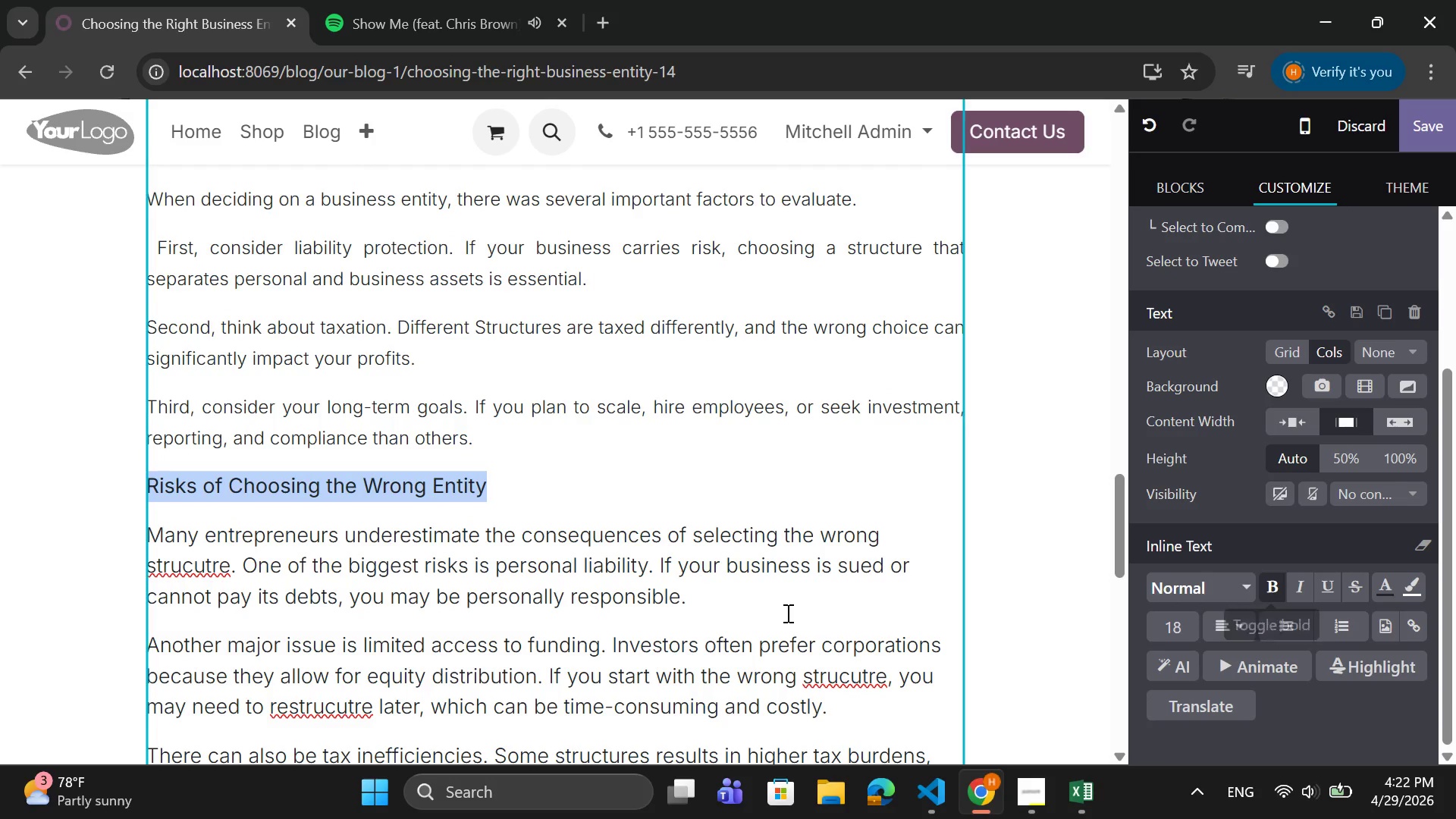 
scroll: coordinate [786, 613], scroll_direction: down, amount: 1.0
 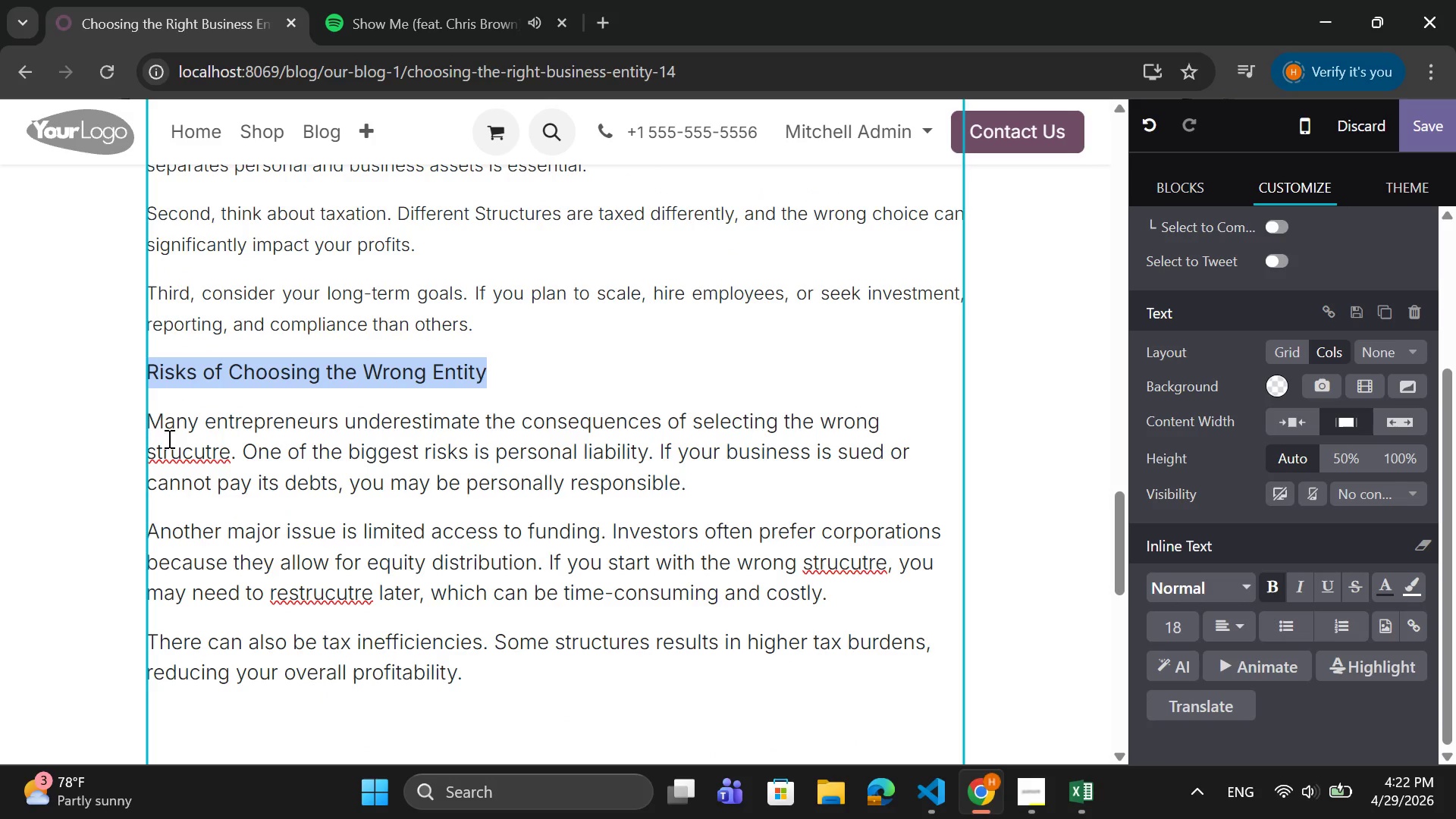 
right_click([184, 451])
 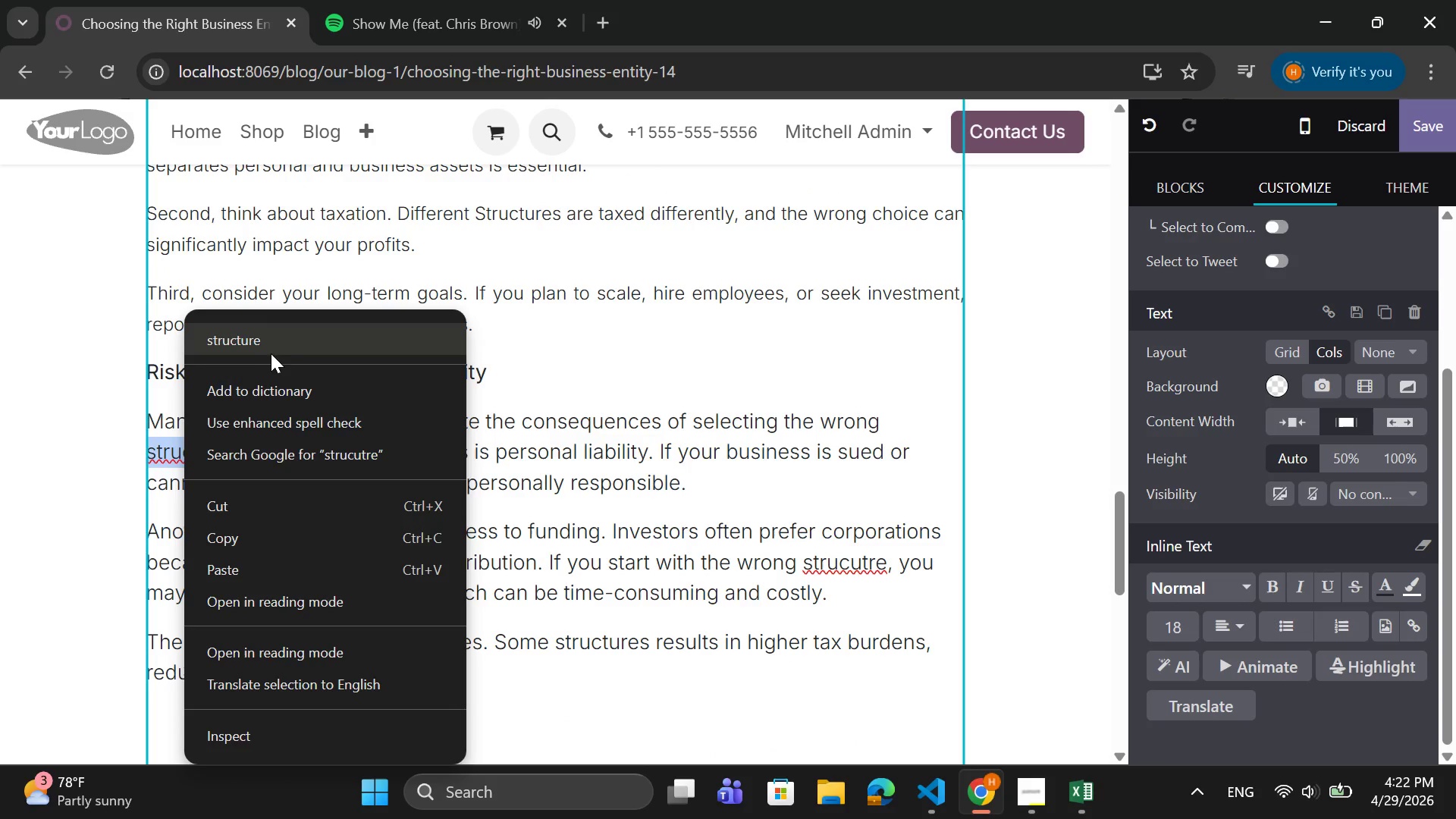 
left_click([284, 343])
 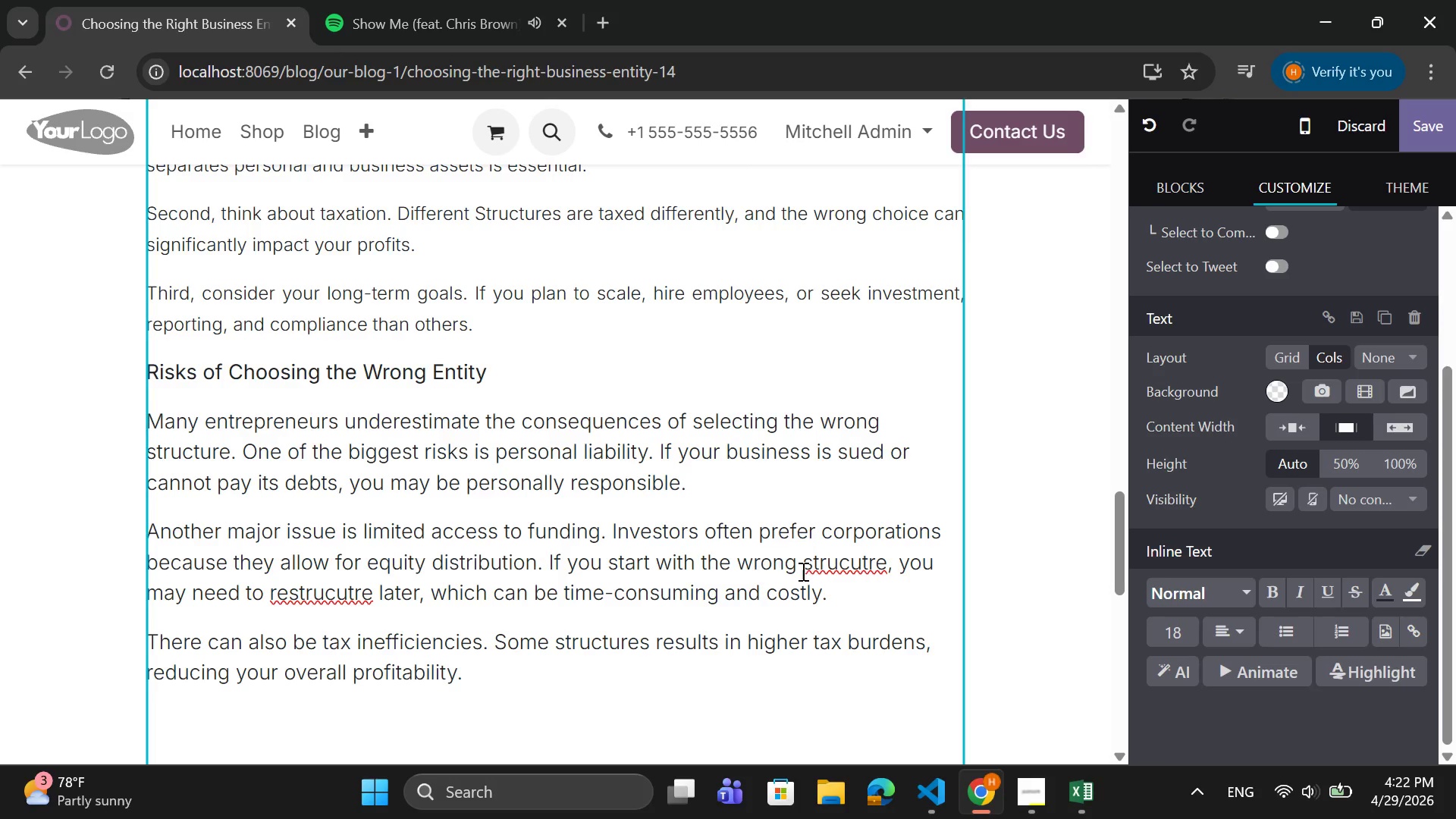 
right_click([846, 563])
 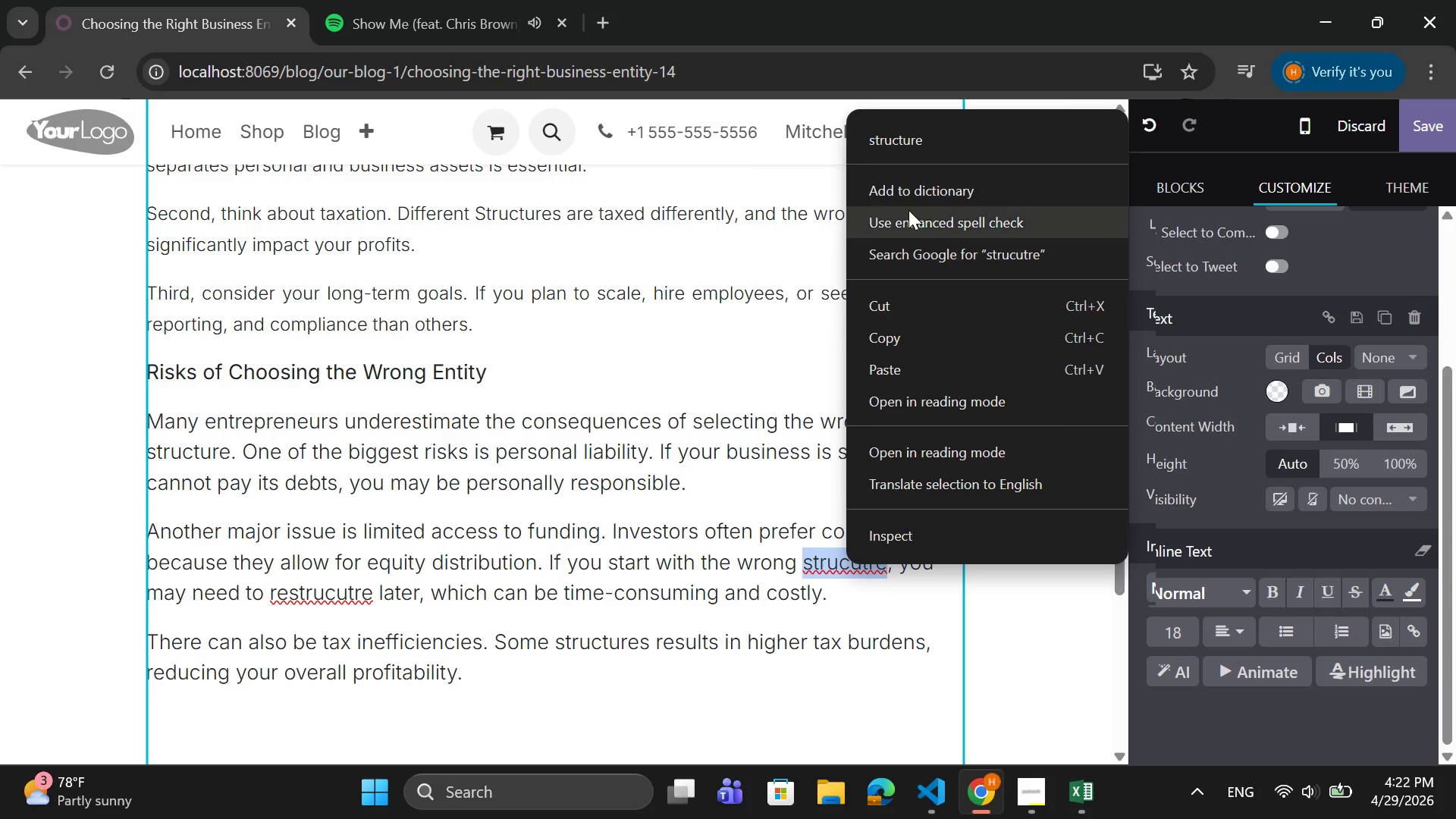 
left_click([922, 145])
 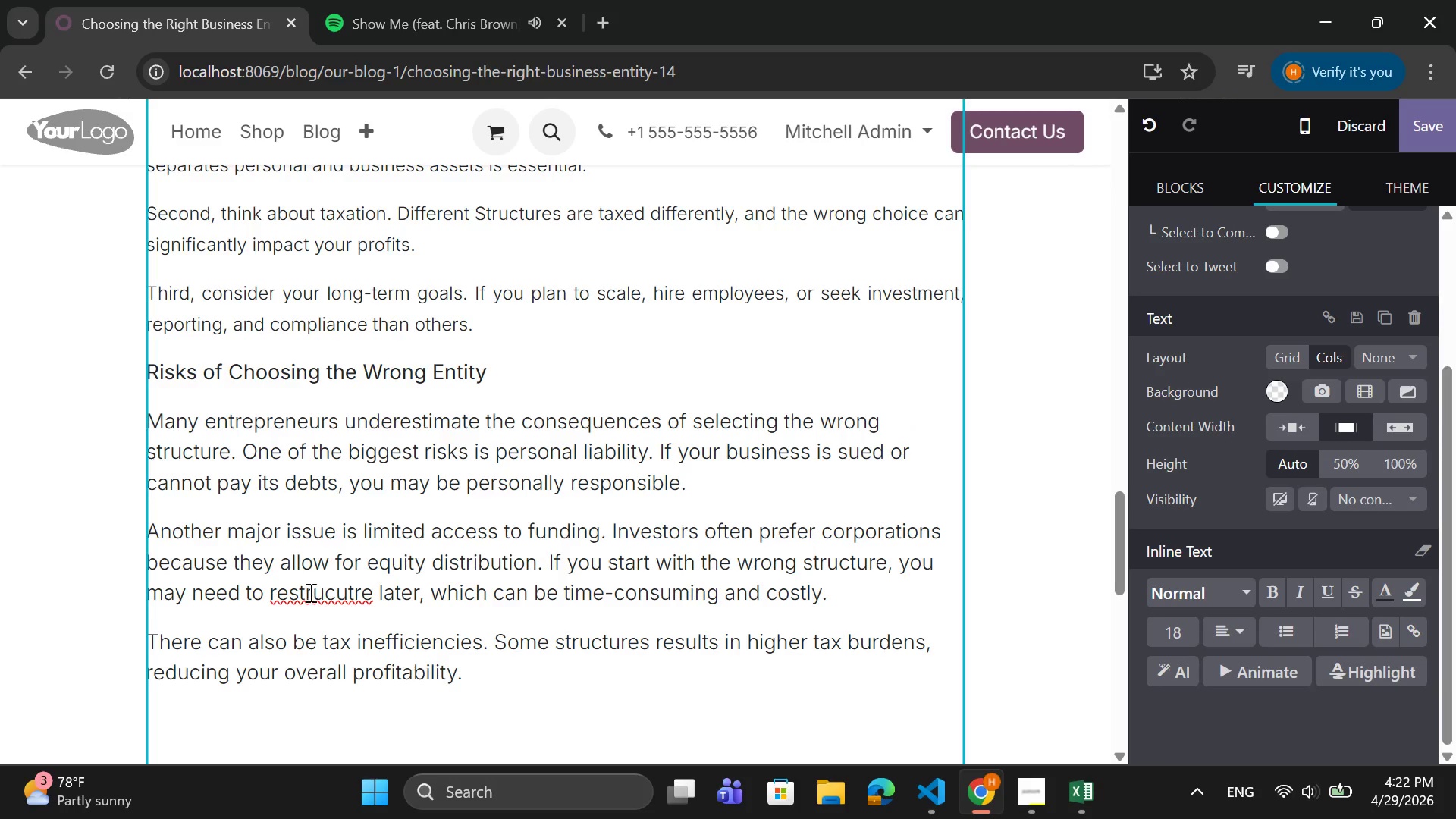 
left_click([309, 592])
 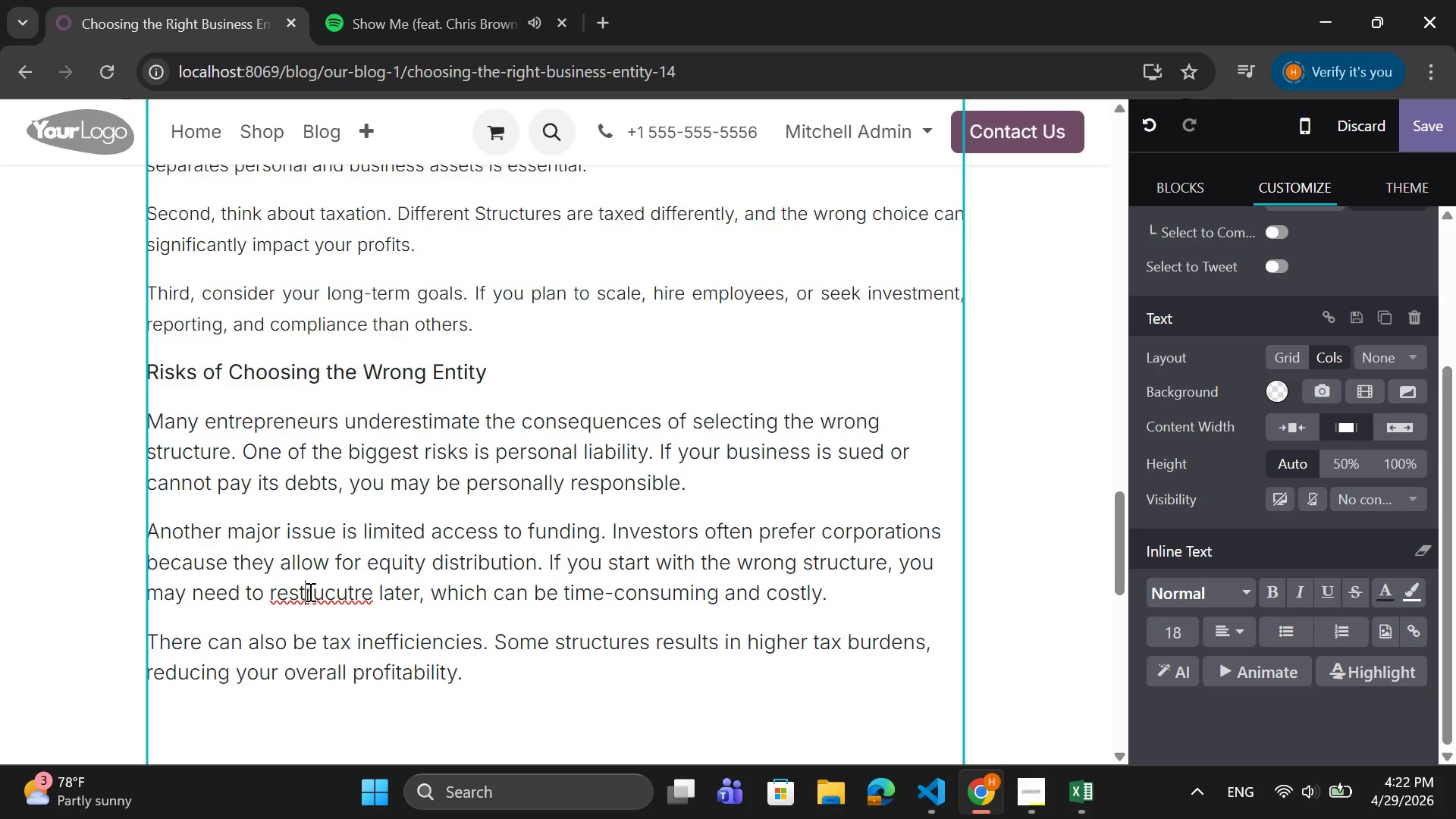 
right_click([309, 592])
 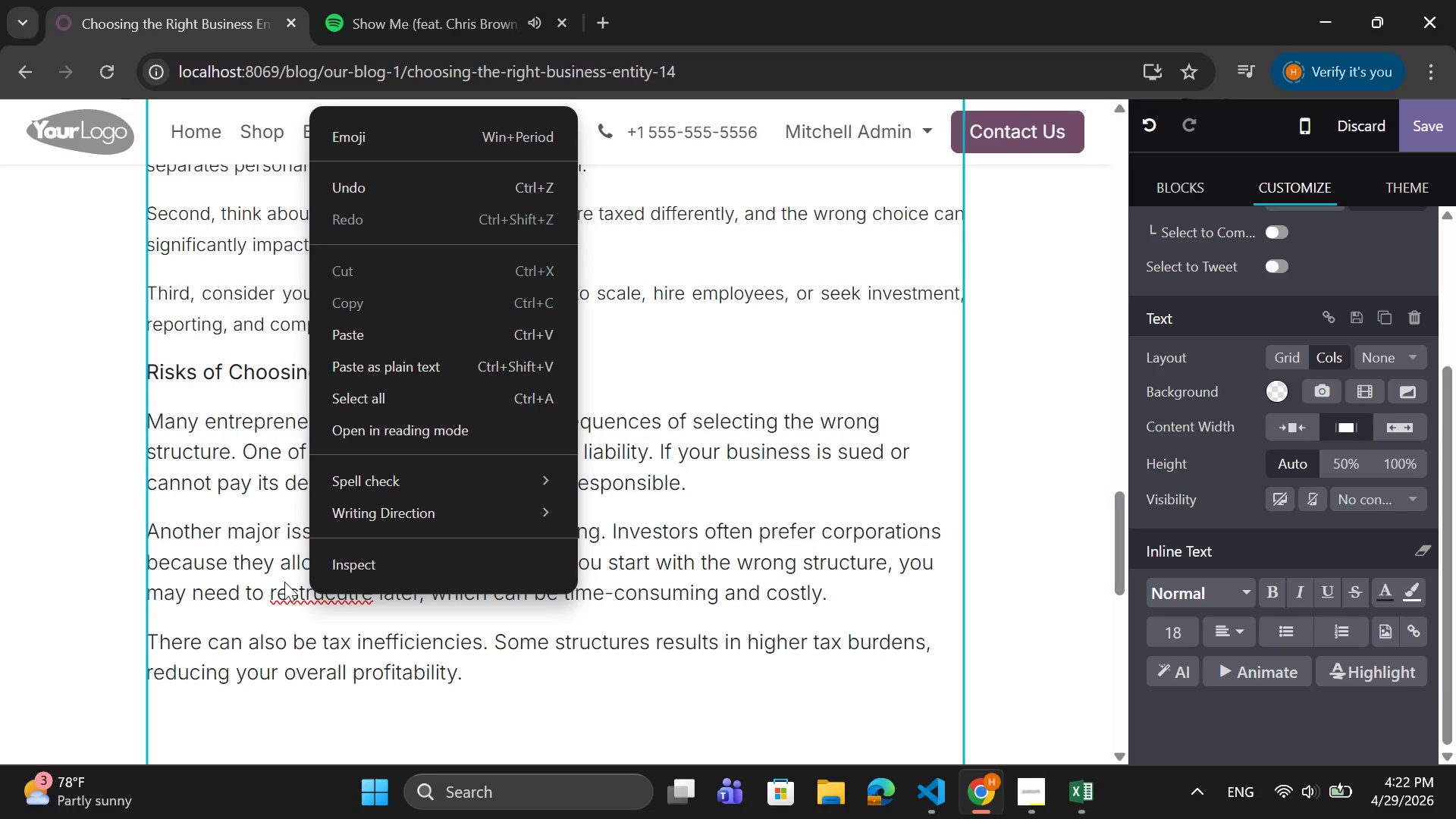 
left_click([286, 585])
 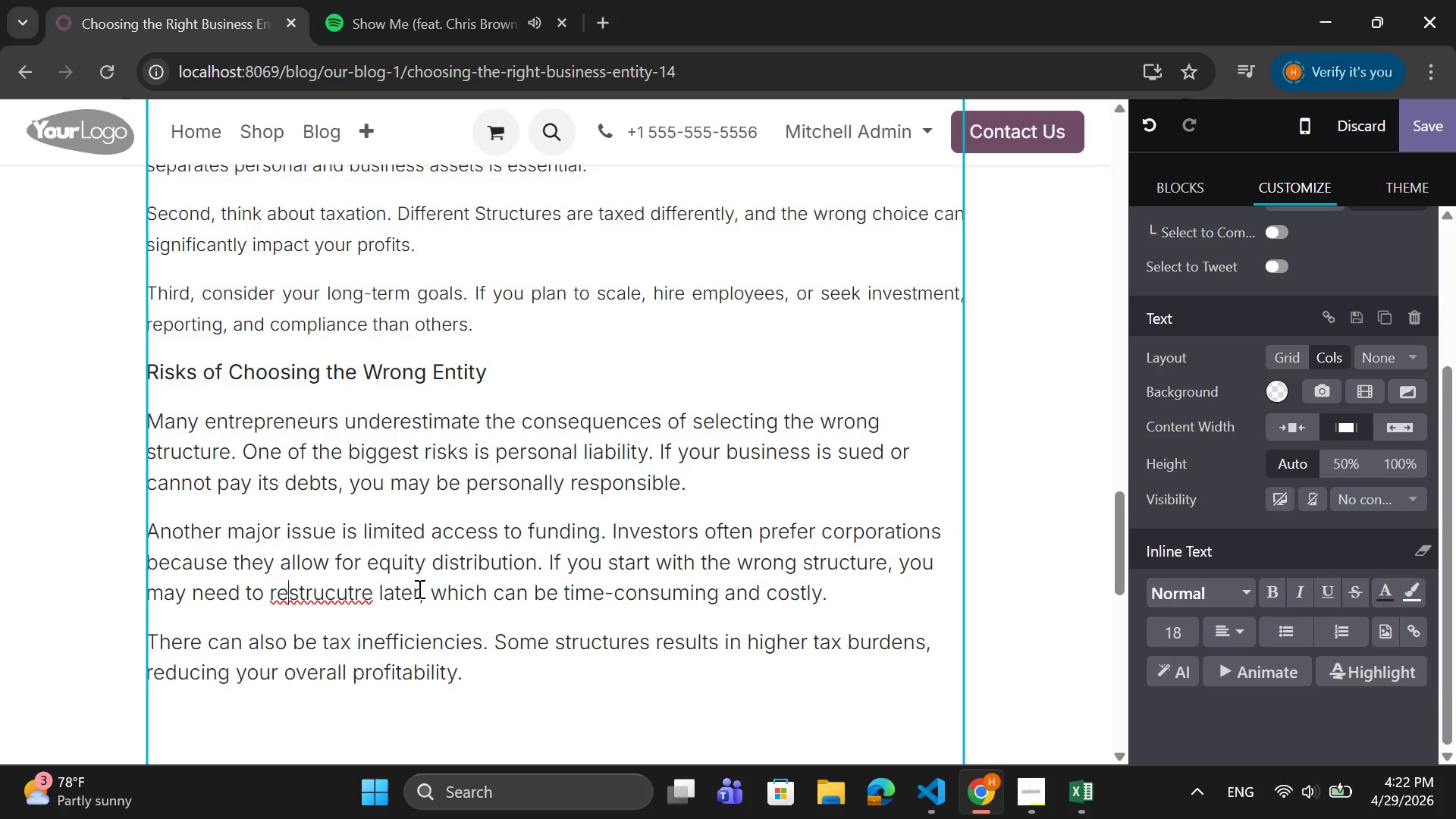 
key(Minus)
 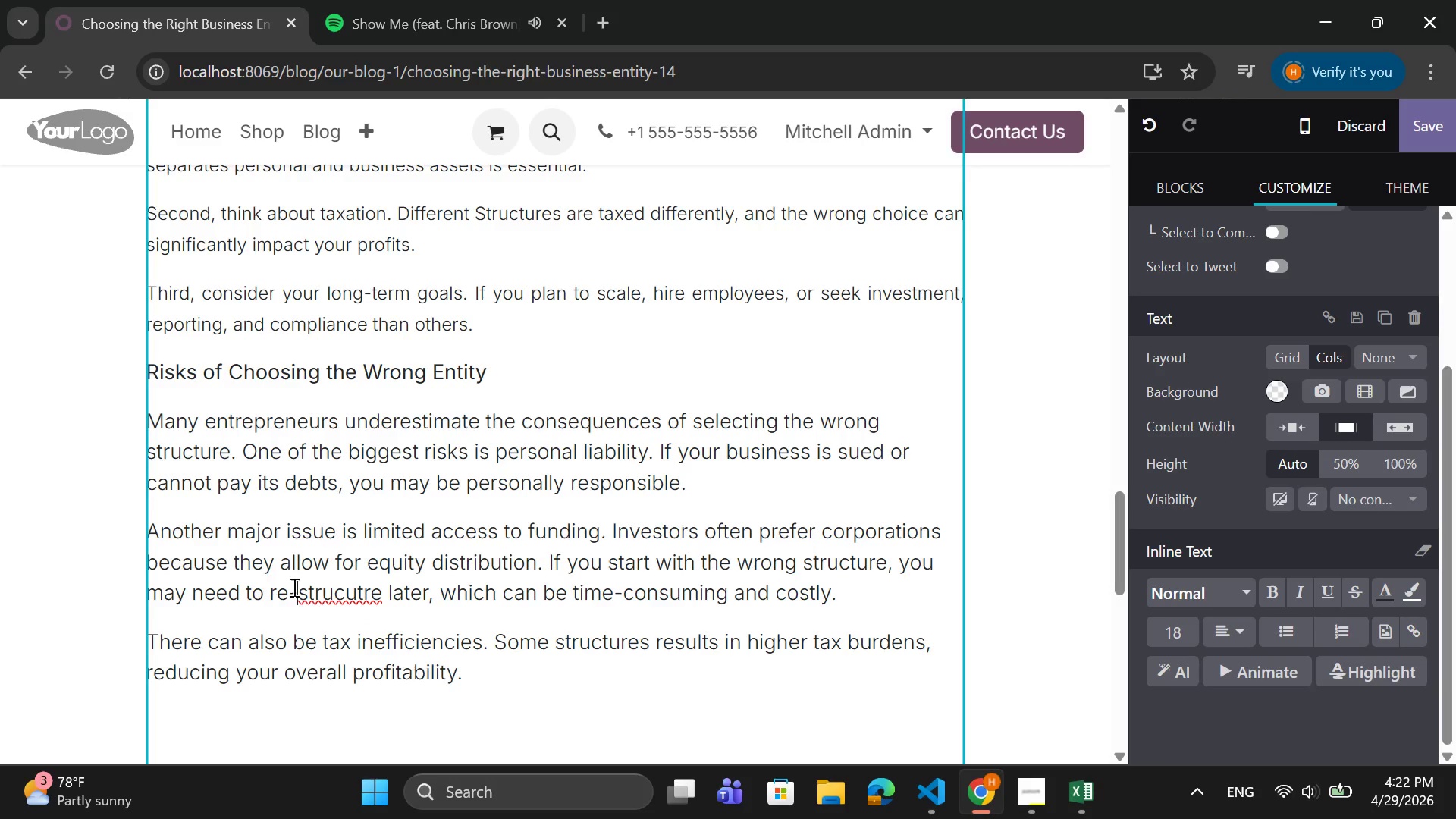 
right_click([355, 601])
 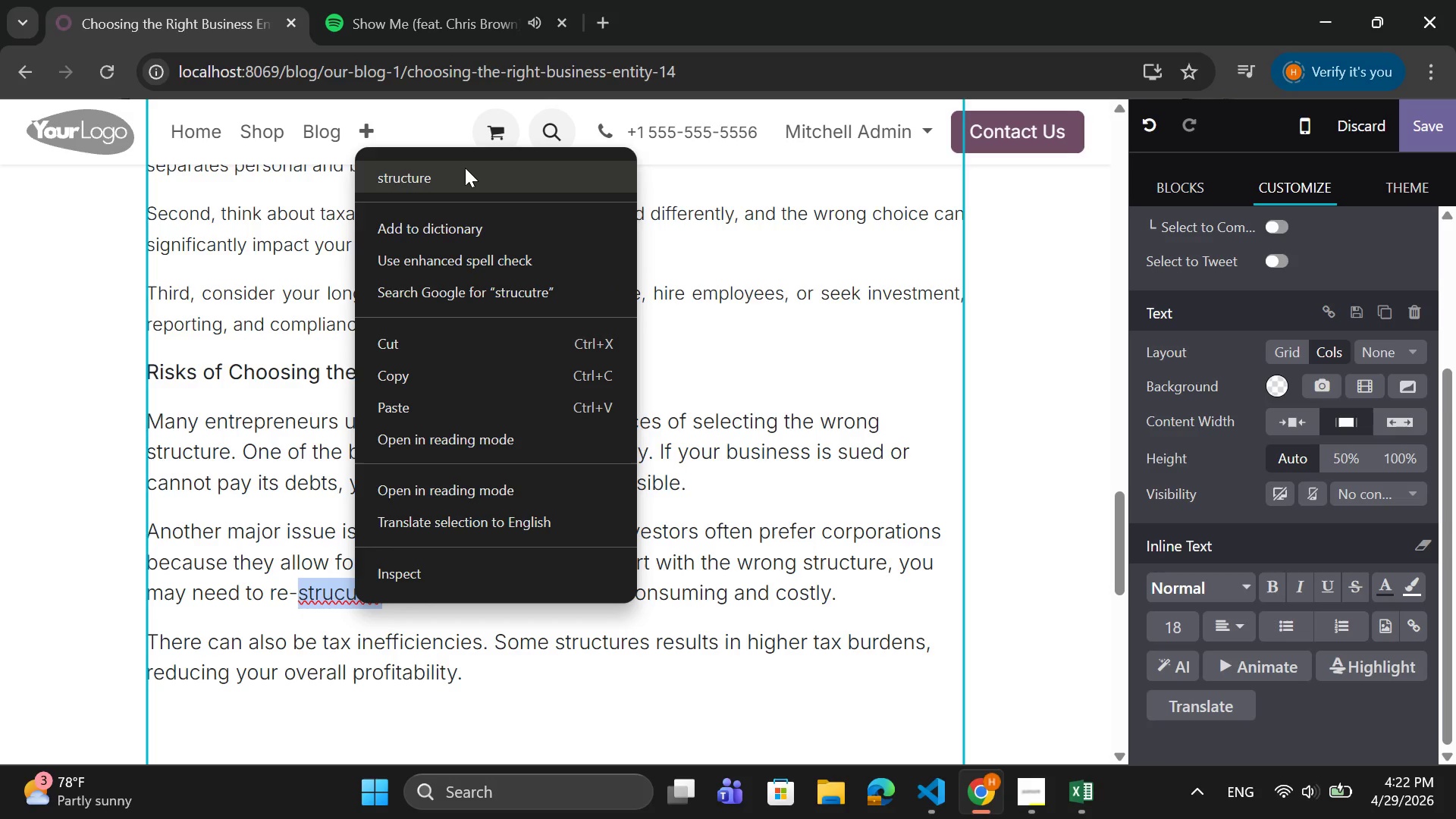 
left_click([465, 177])
 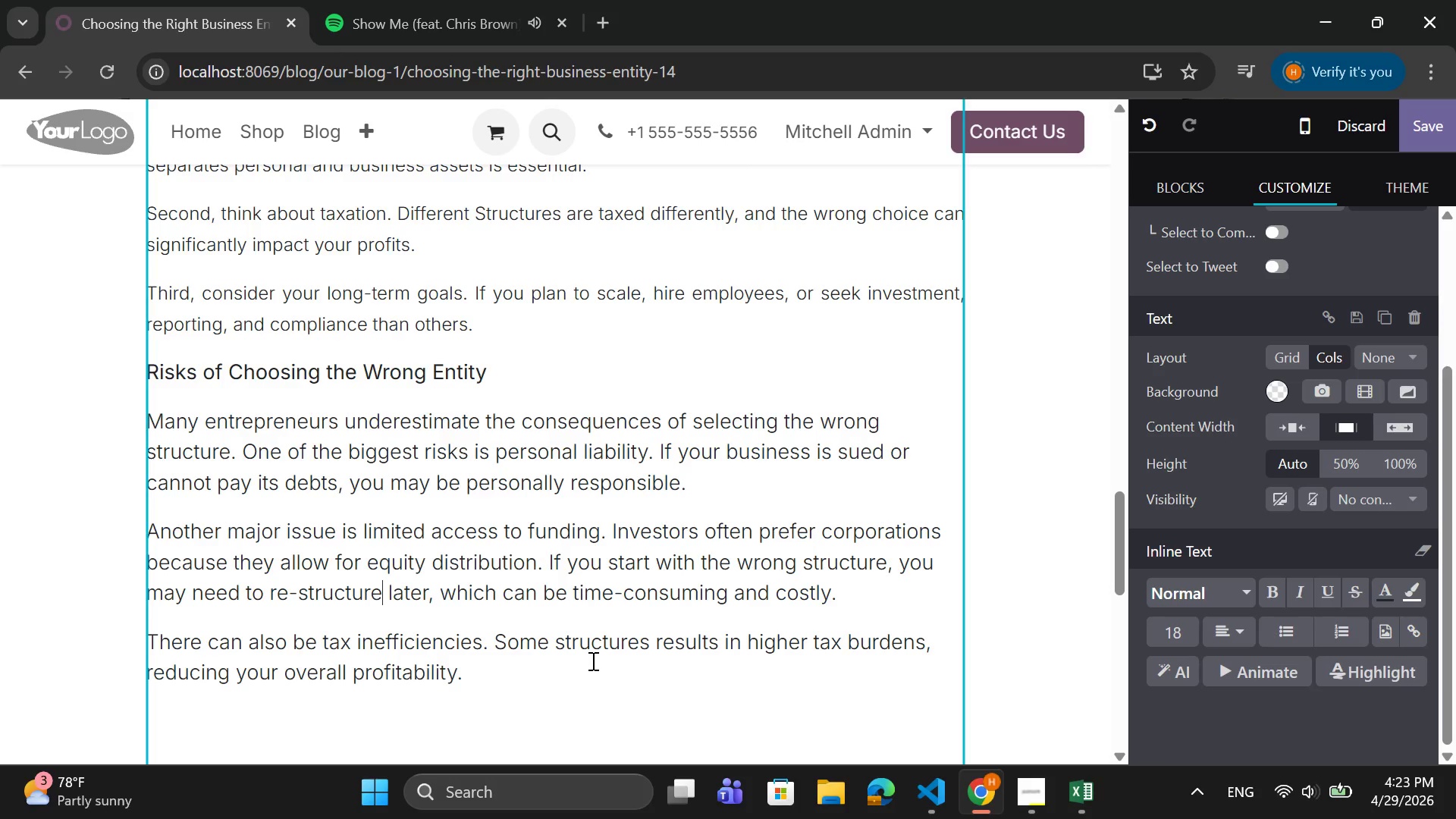 
wait(65.75)
 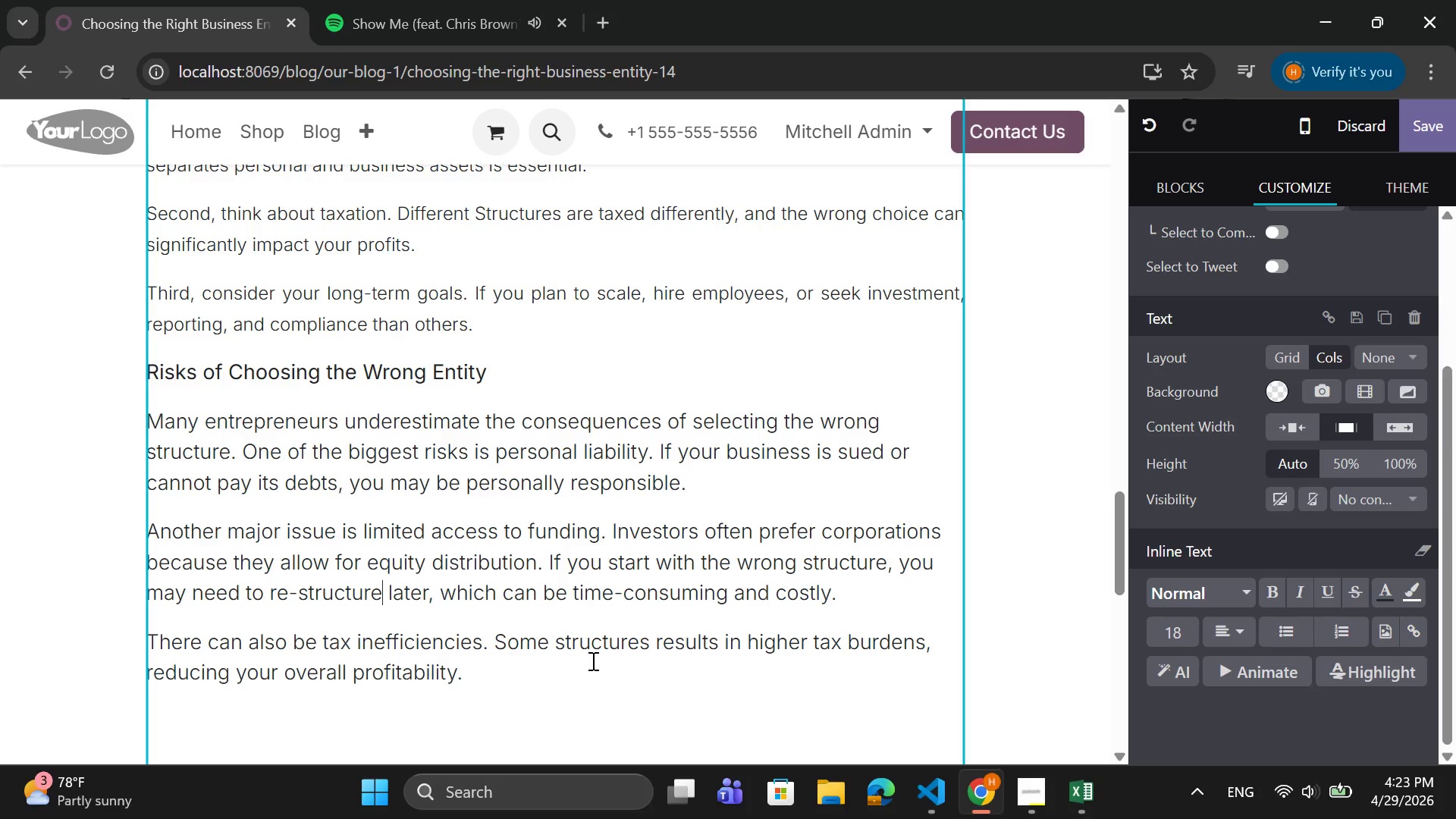 
left_click_drag(start_coordinate=[696, 485], to_coordinate=[334, 456])
 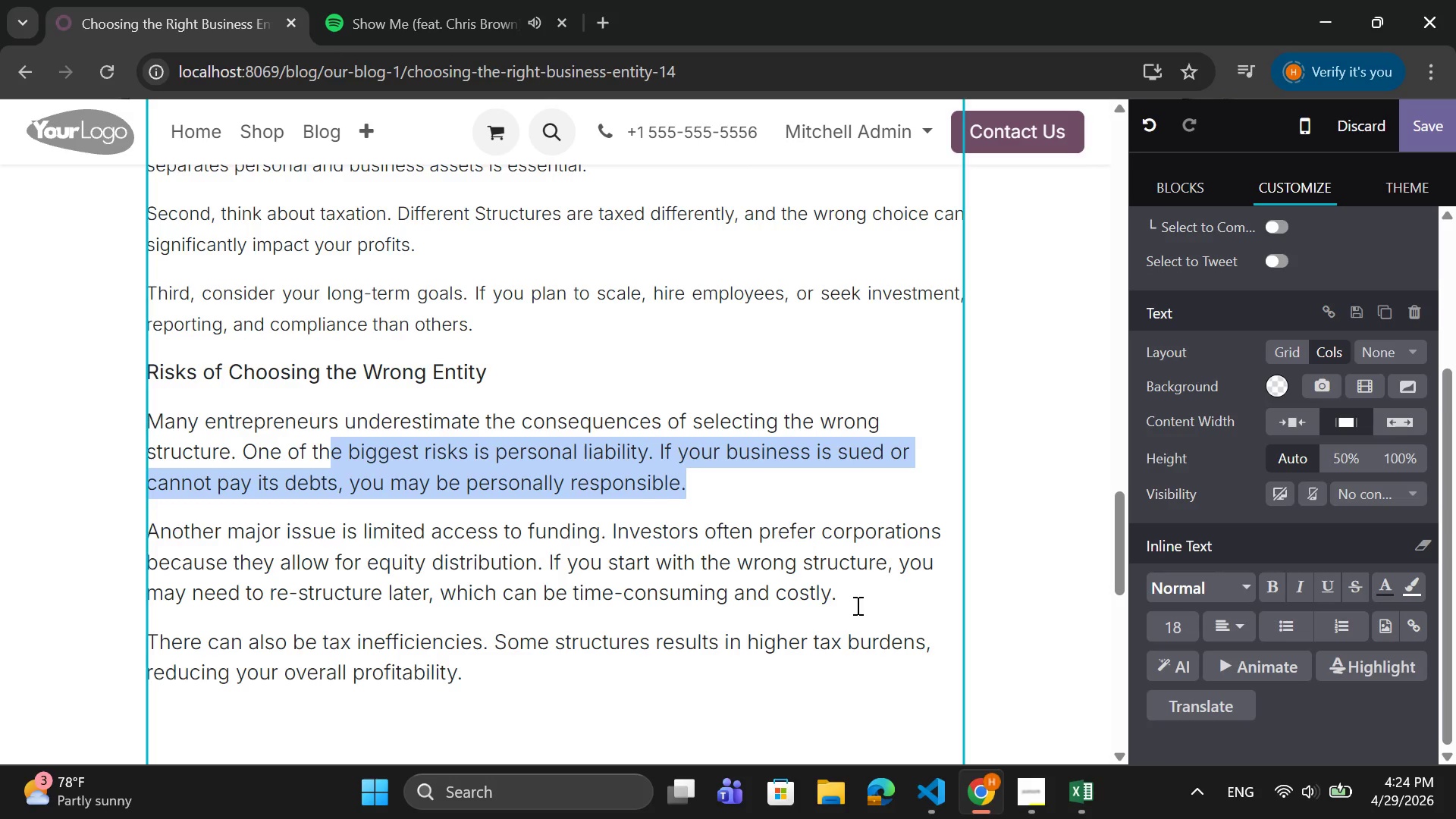 
left_click_drag(start_coordinate=[856, 605], to_coordinate=[312, 540])
 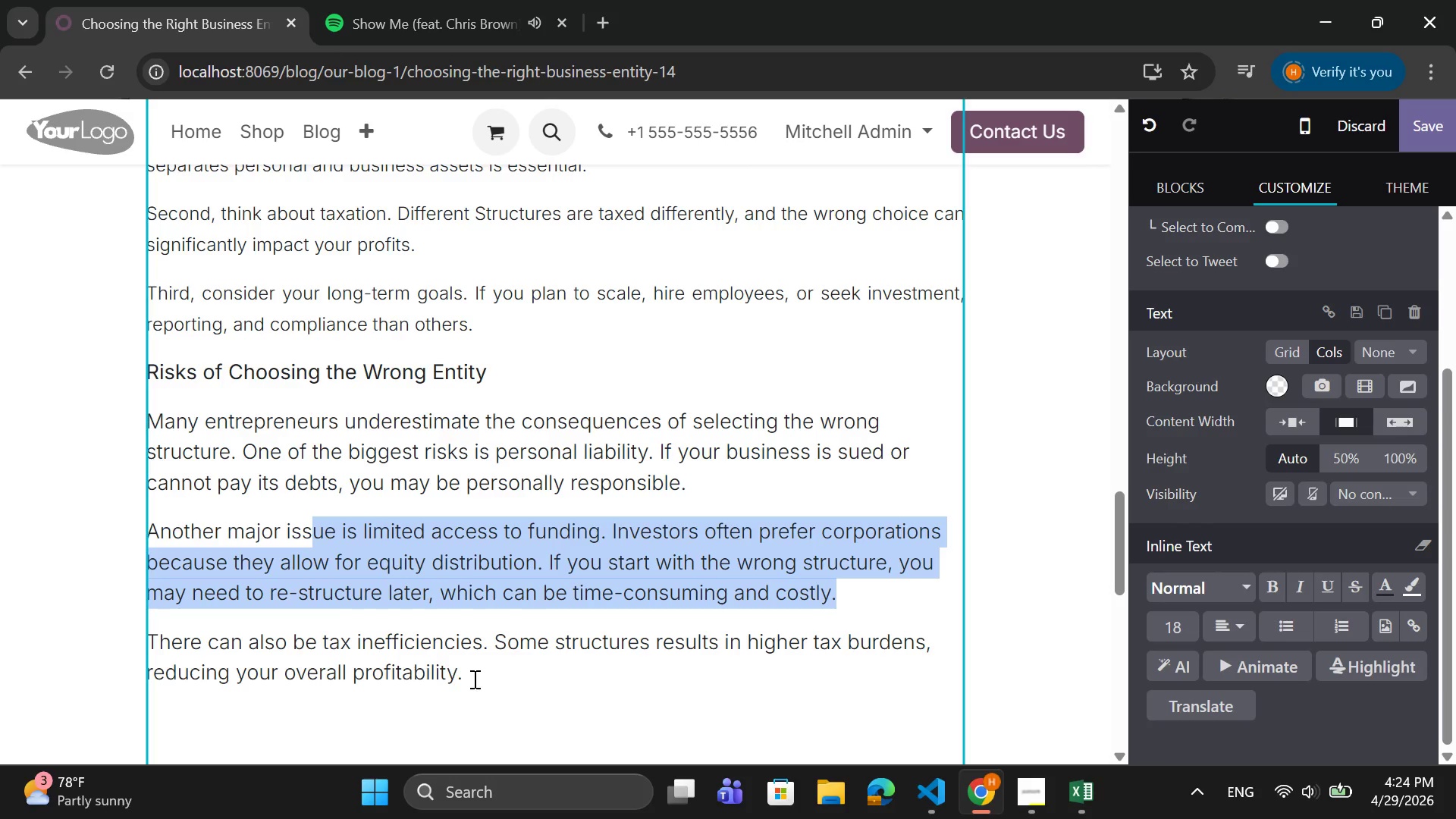 
left_click_drag(start_coordinate=[473, 679], to_coordinate=[151, 419])
 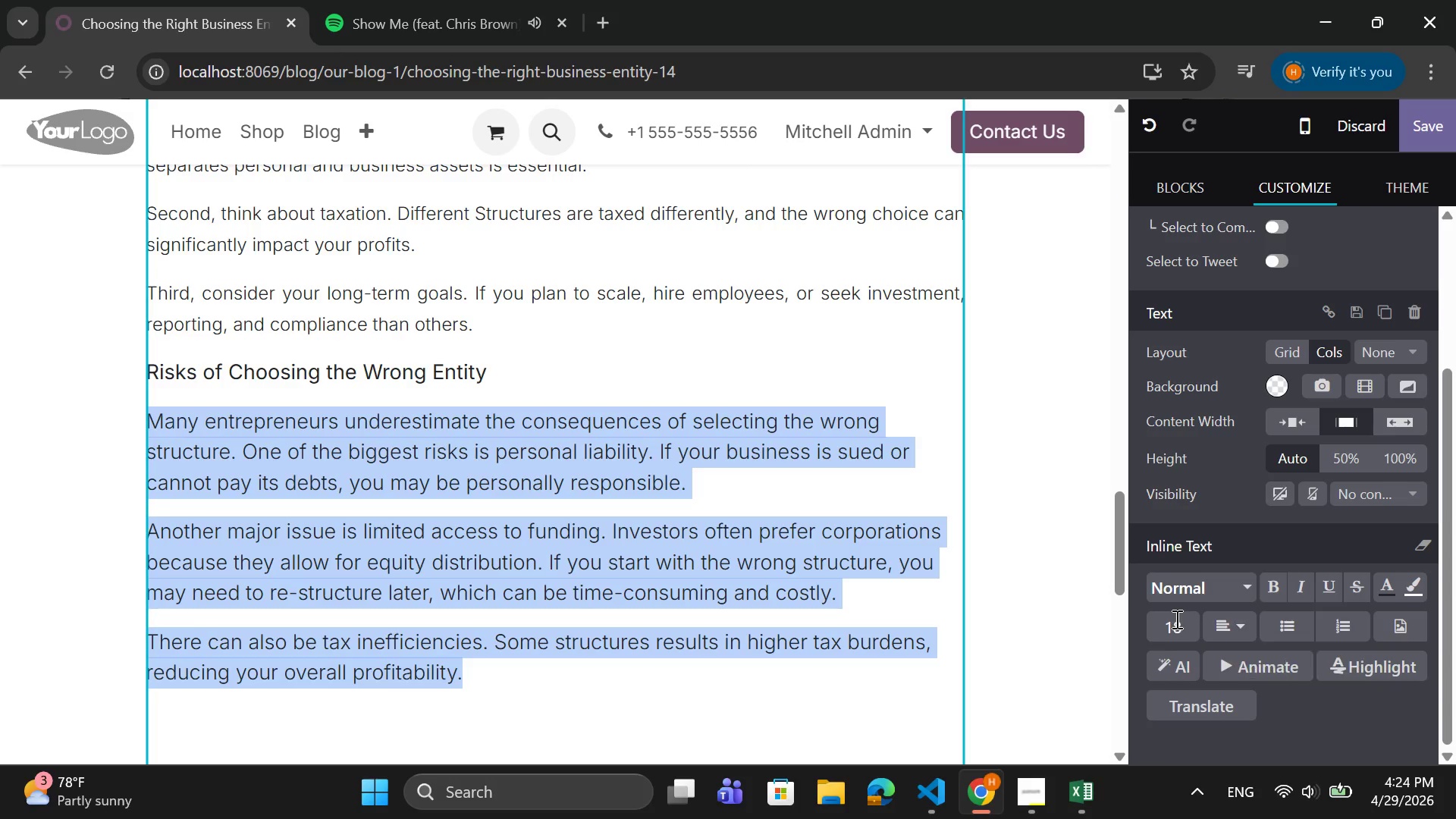 
left_click([1175, 623])
 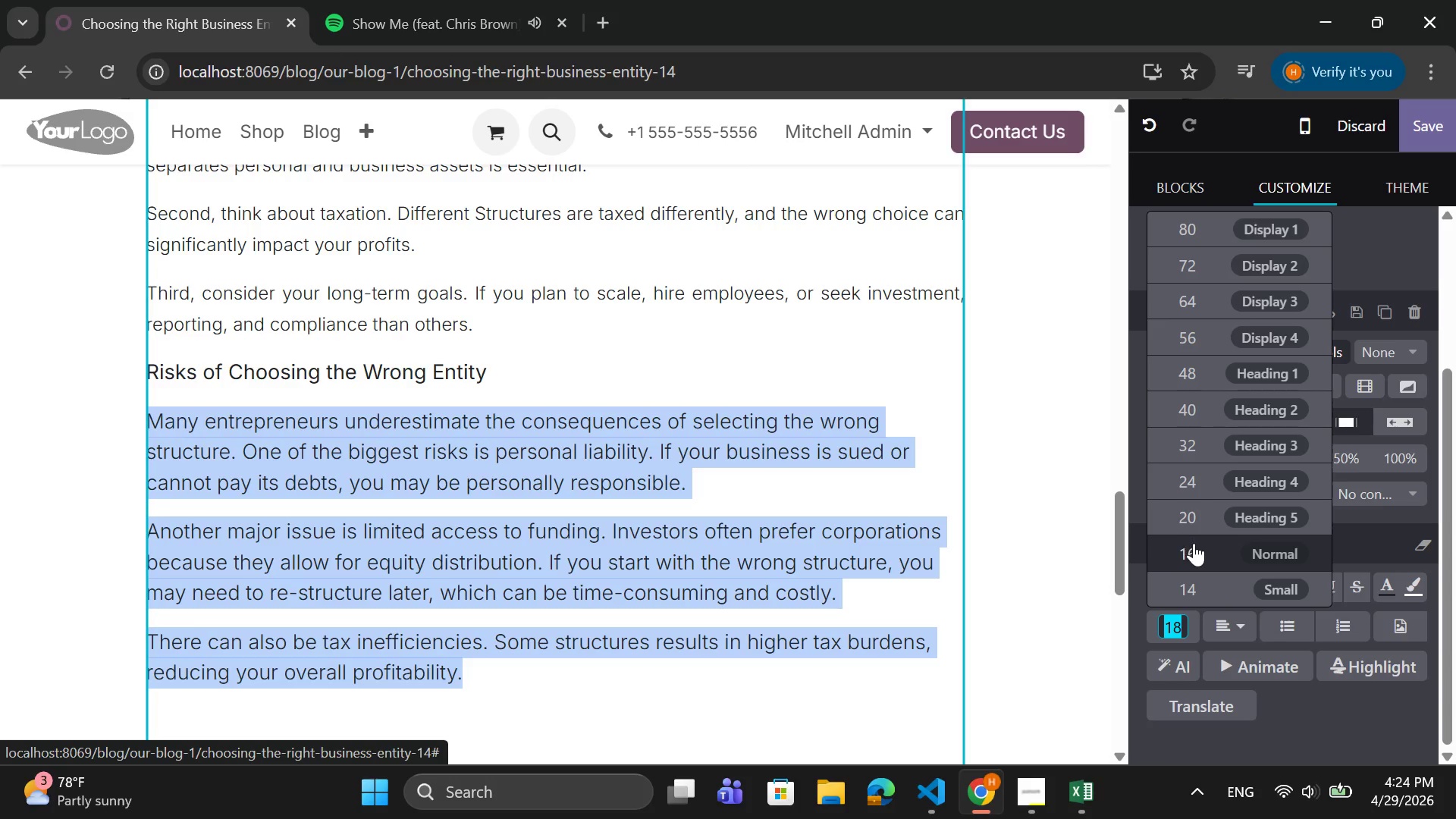 
left_click([1194, 550])
 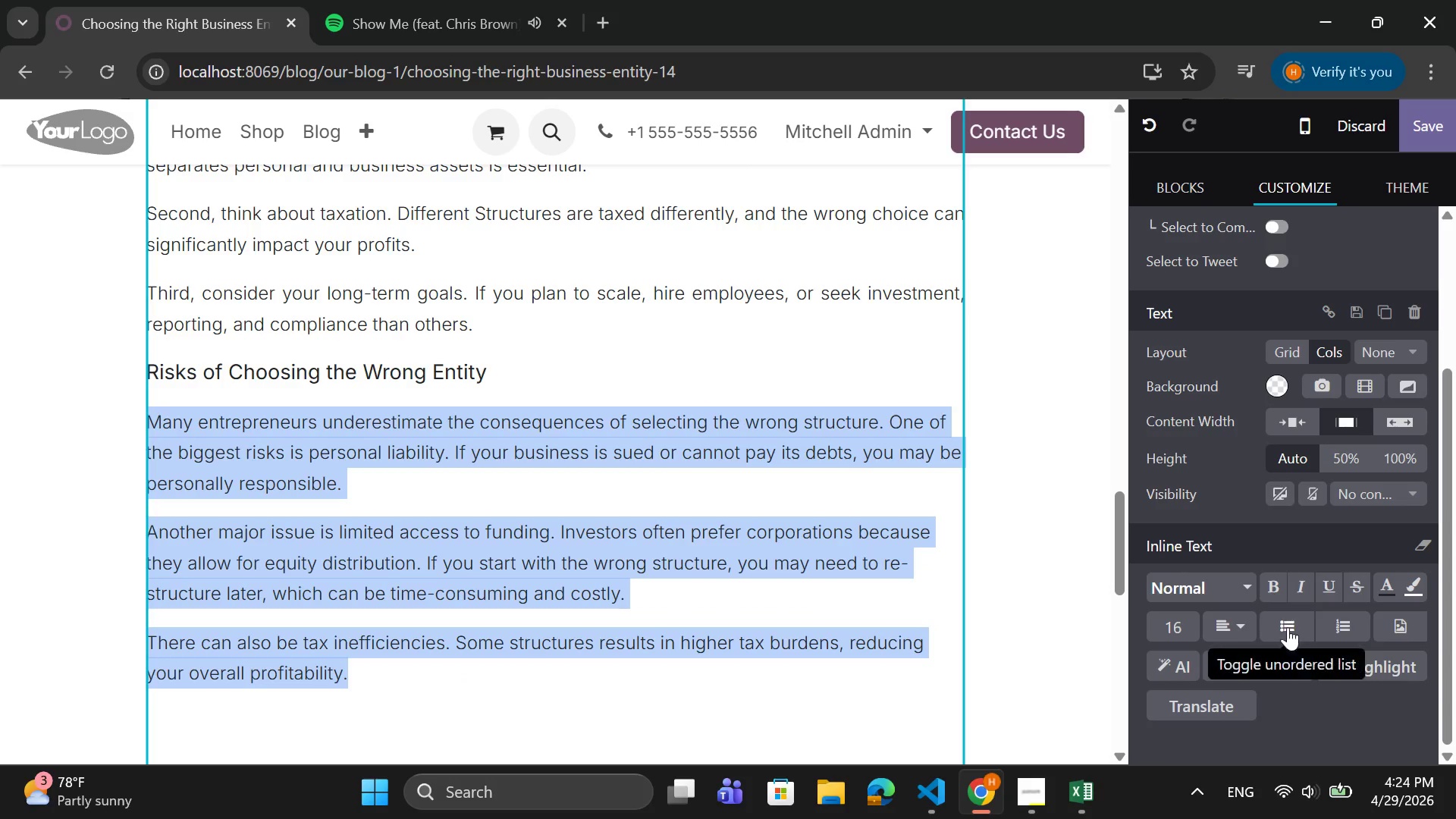 
left_click([1244, 626])
 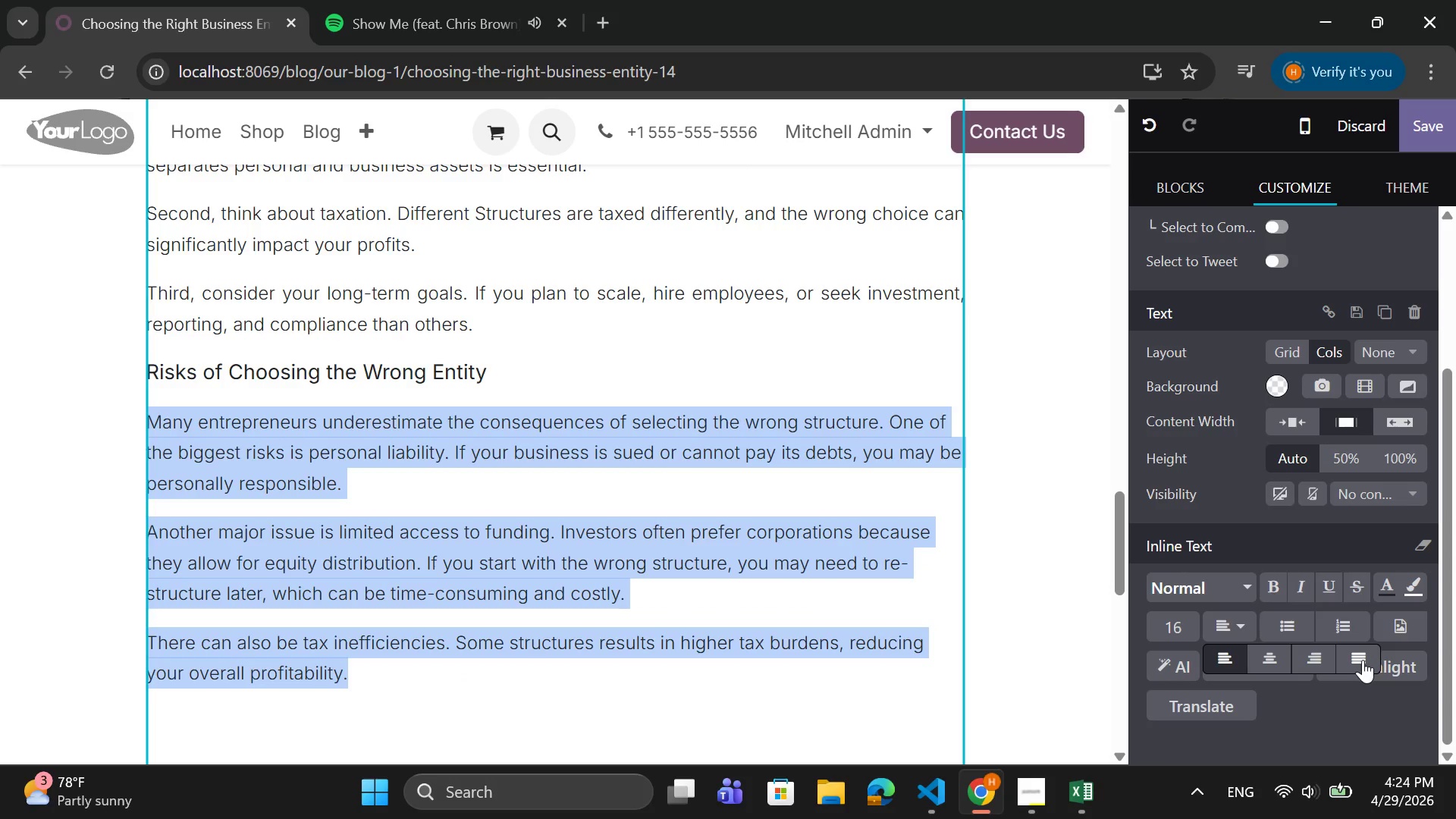 
left_click([1363, 660])
 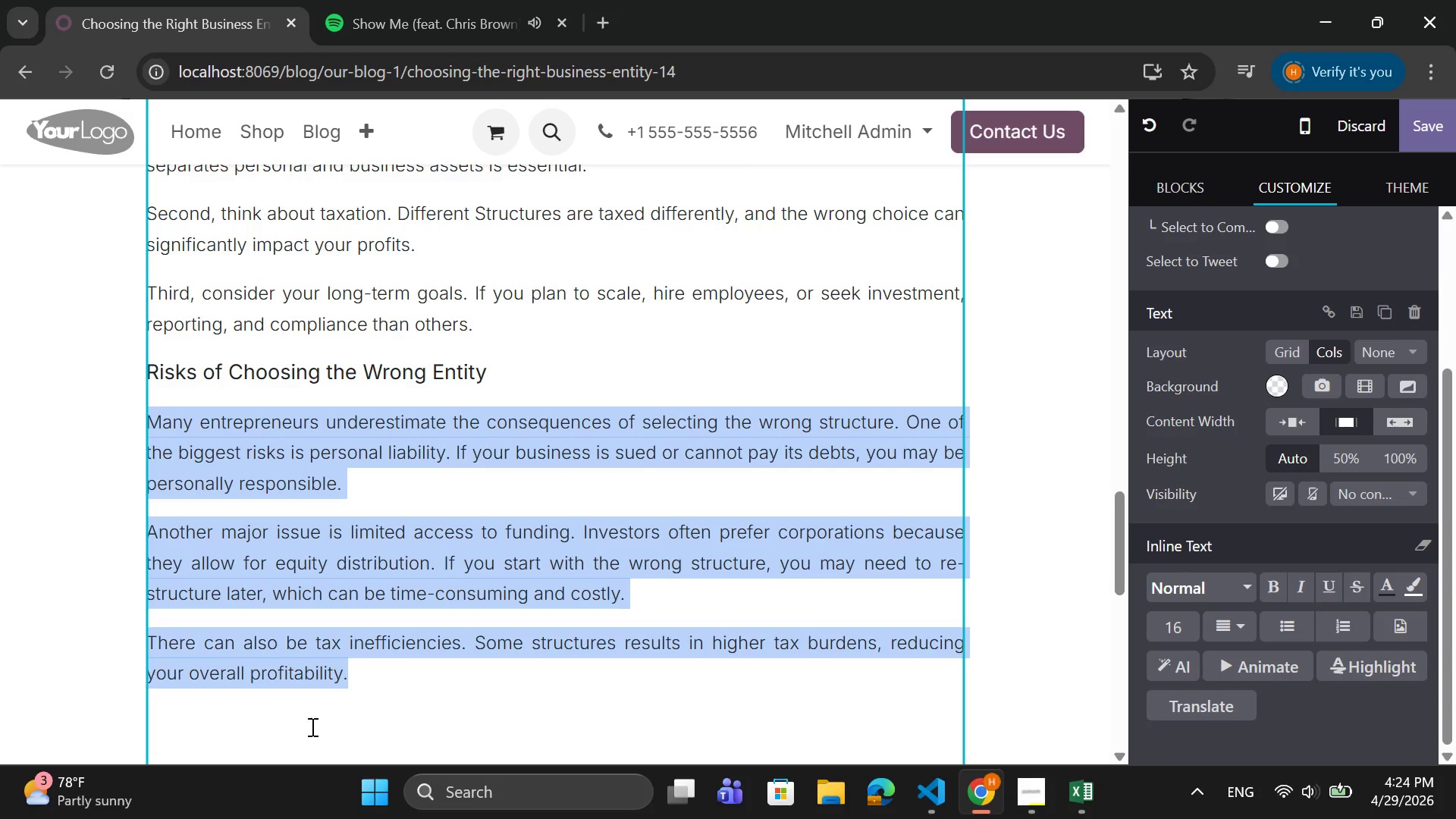 
left_click([349, 673])
 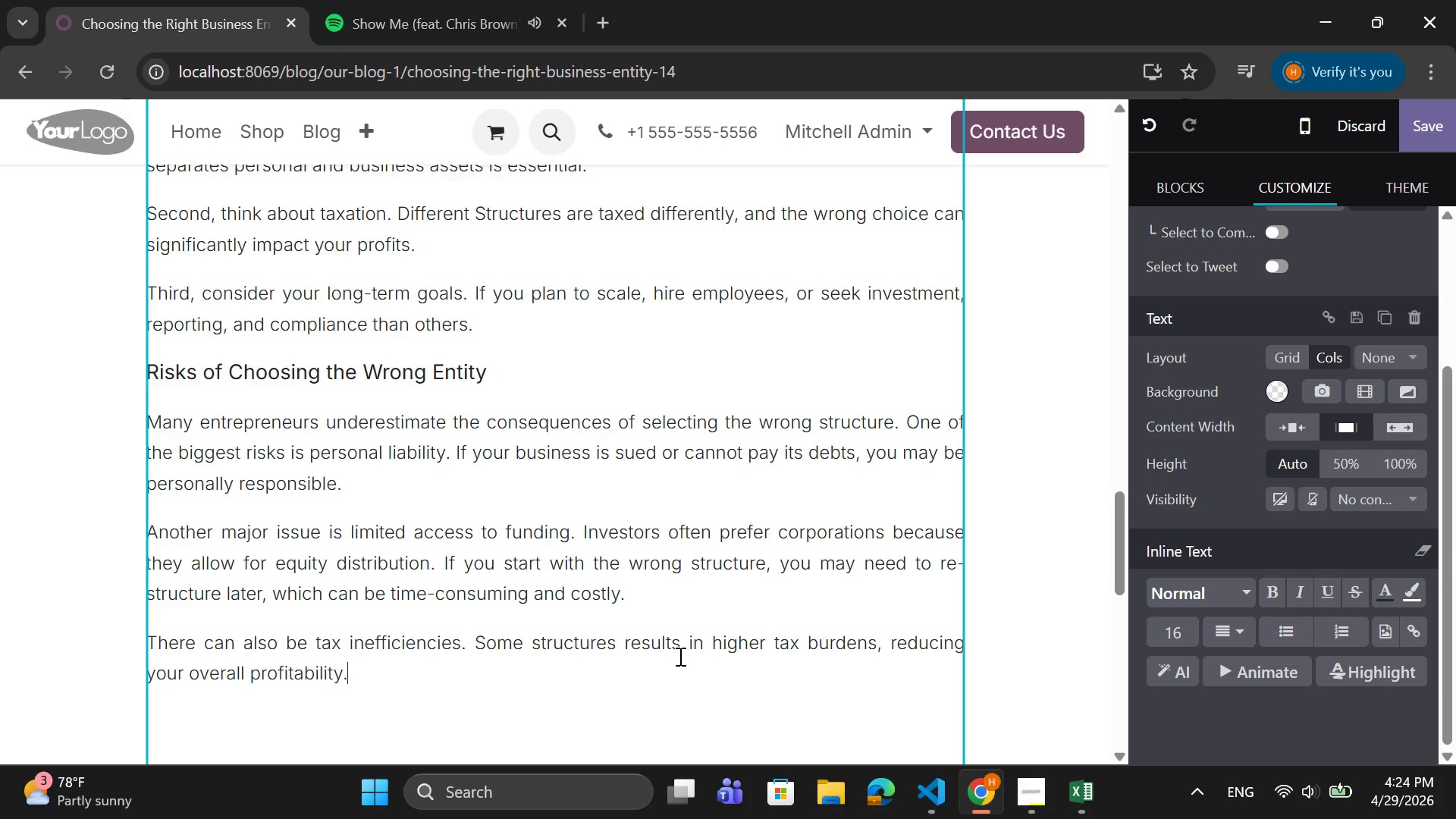 
wait(6.24)
 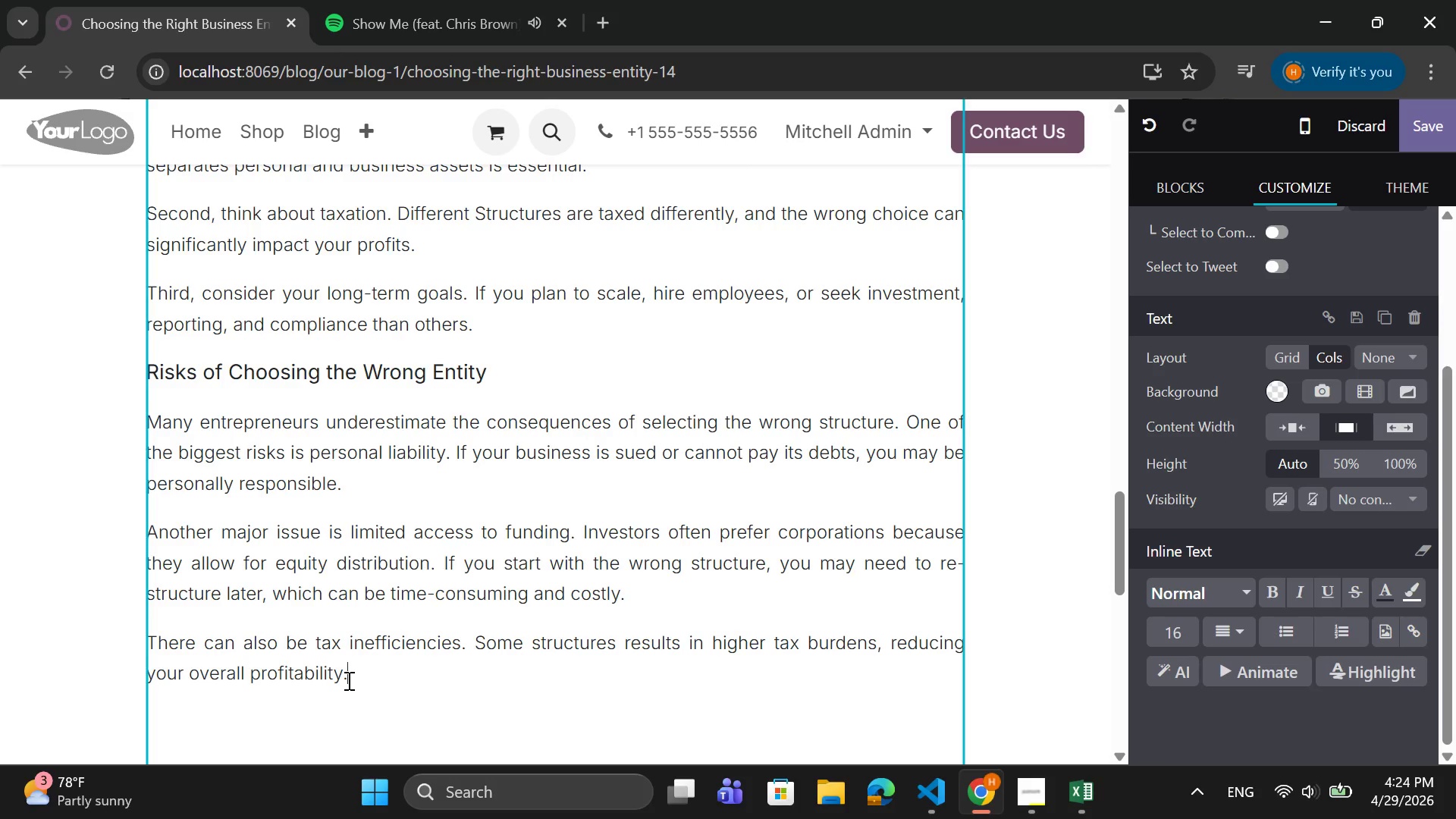 
key(Enter)
 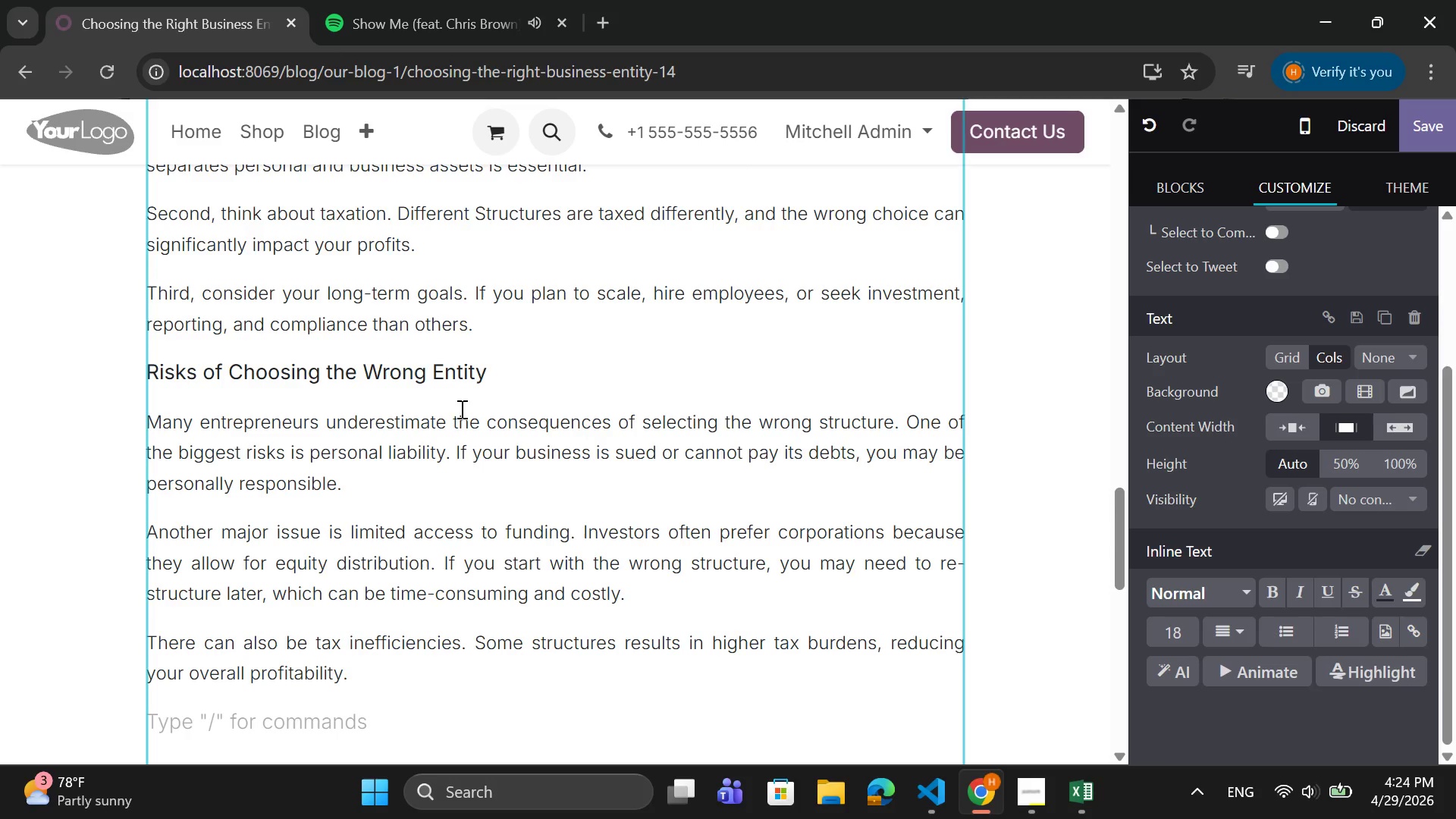 
scroll: coordinate [455, 406], scroll_direction: up, amount: 5.0
 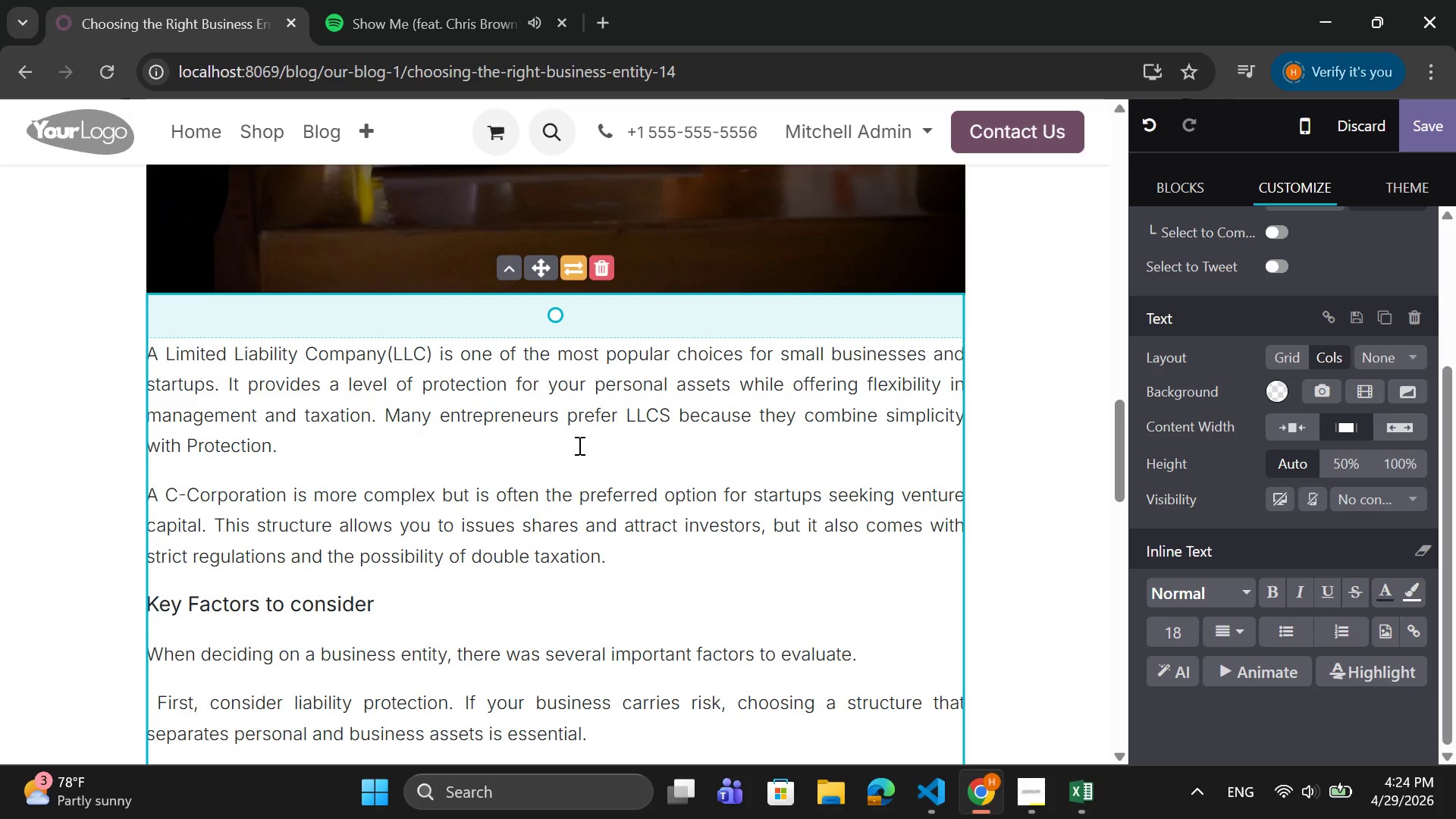 
wait(11.38)
 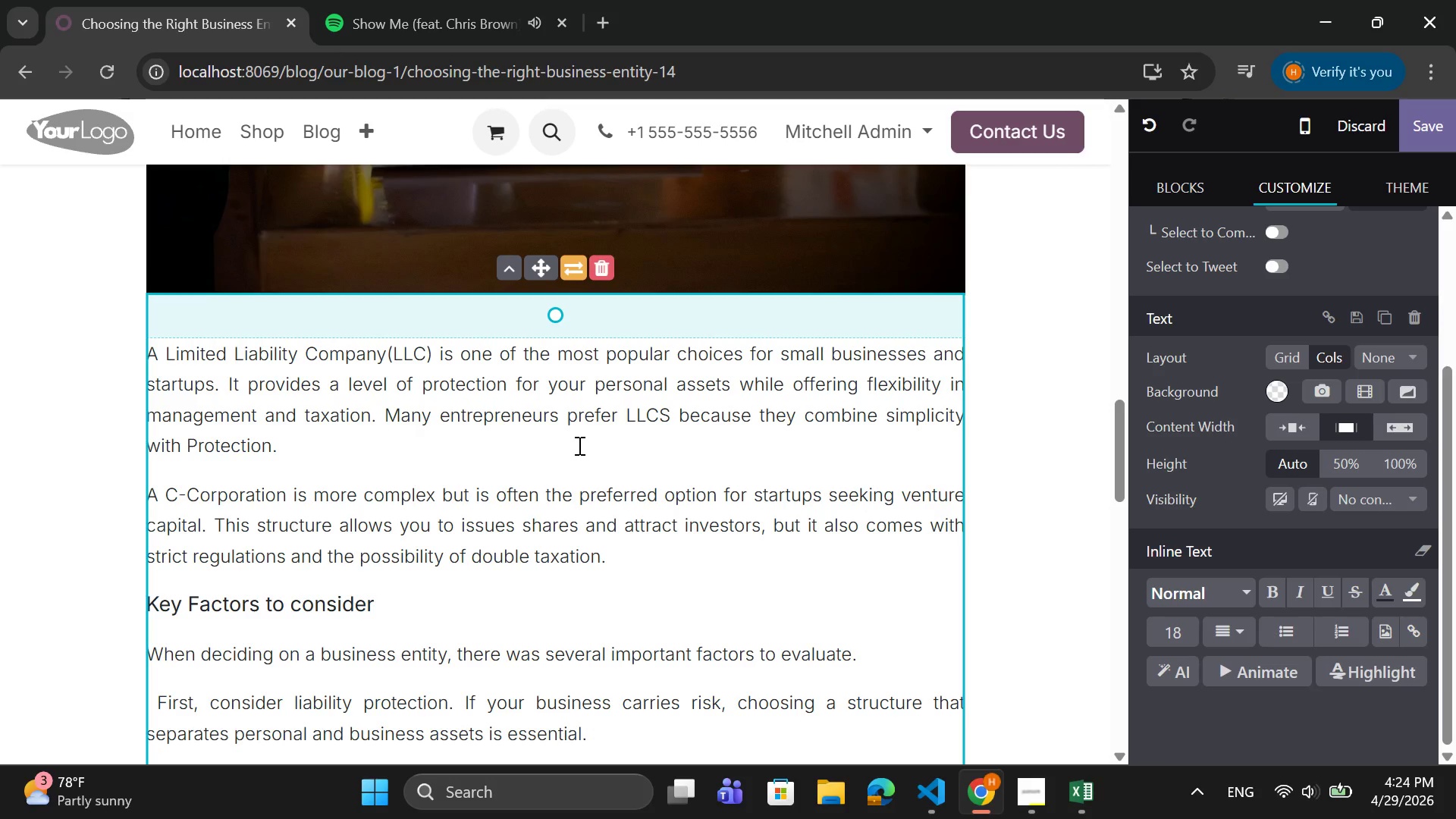 
scroll: coordinate [648, 603], scroll_direction: down, amount: 4.0
 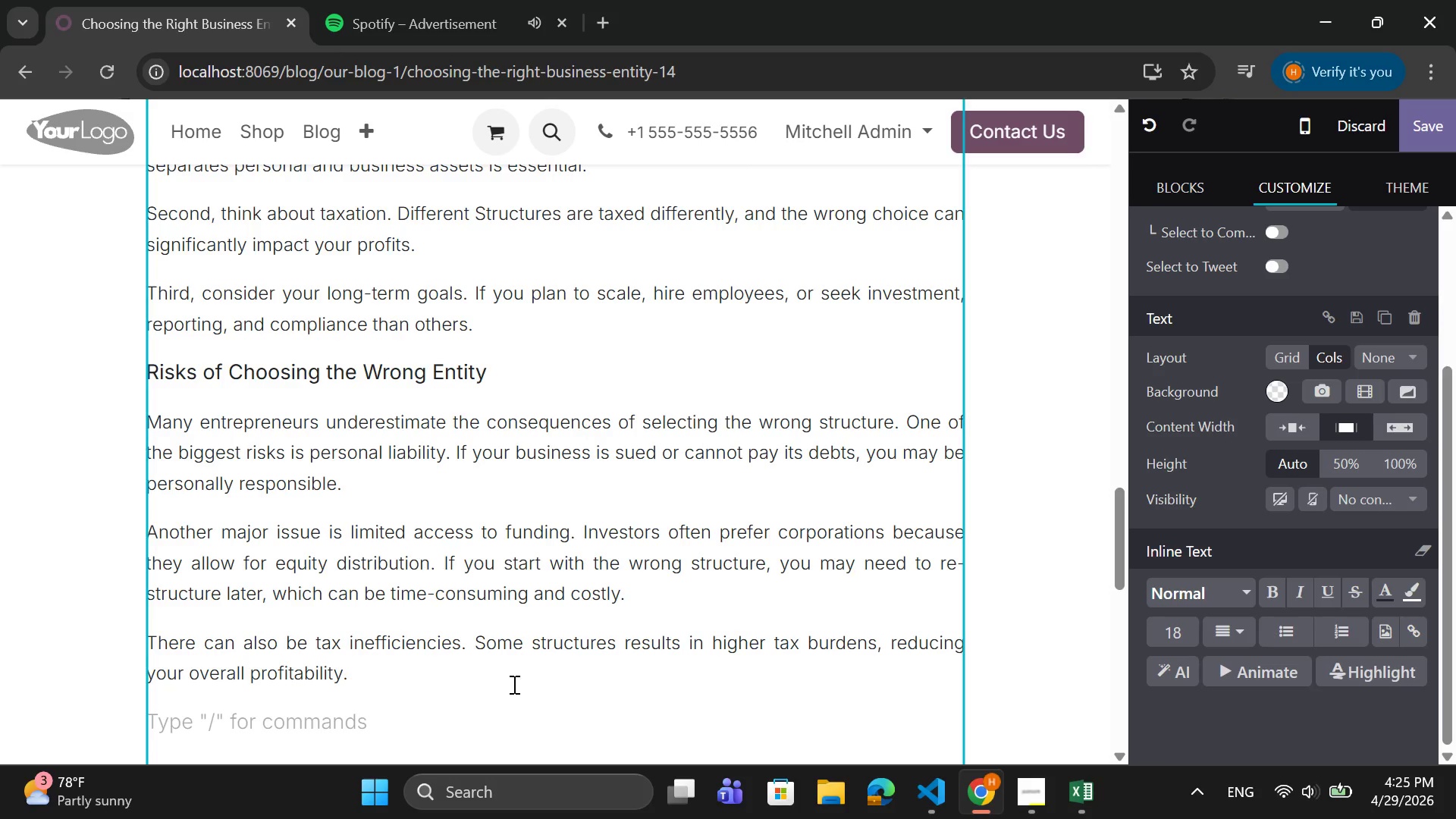 
wait(45.7)
 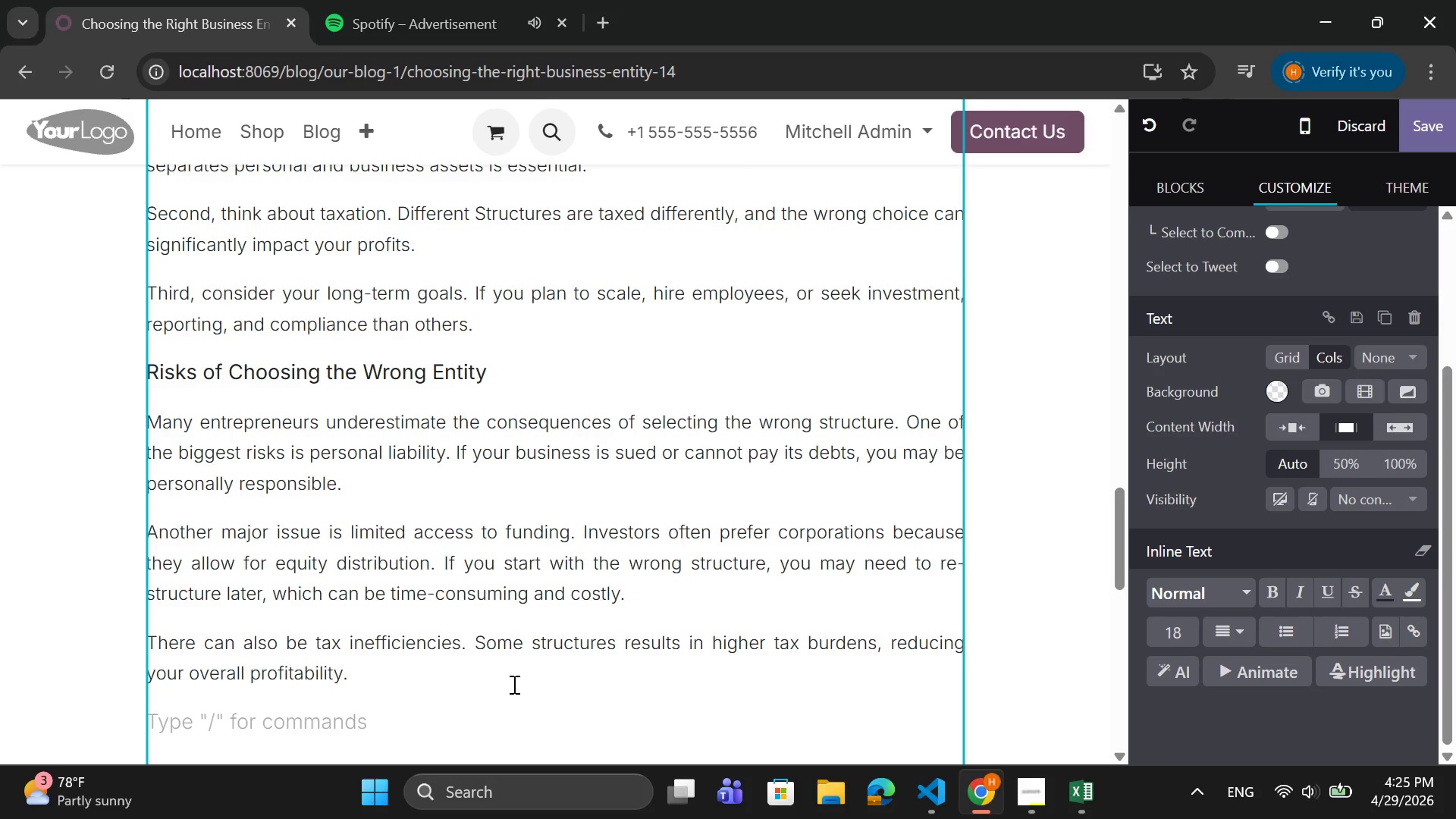 
scroll: coordinate [968, 707], scroll_direction: up, amount: 2.0
 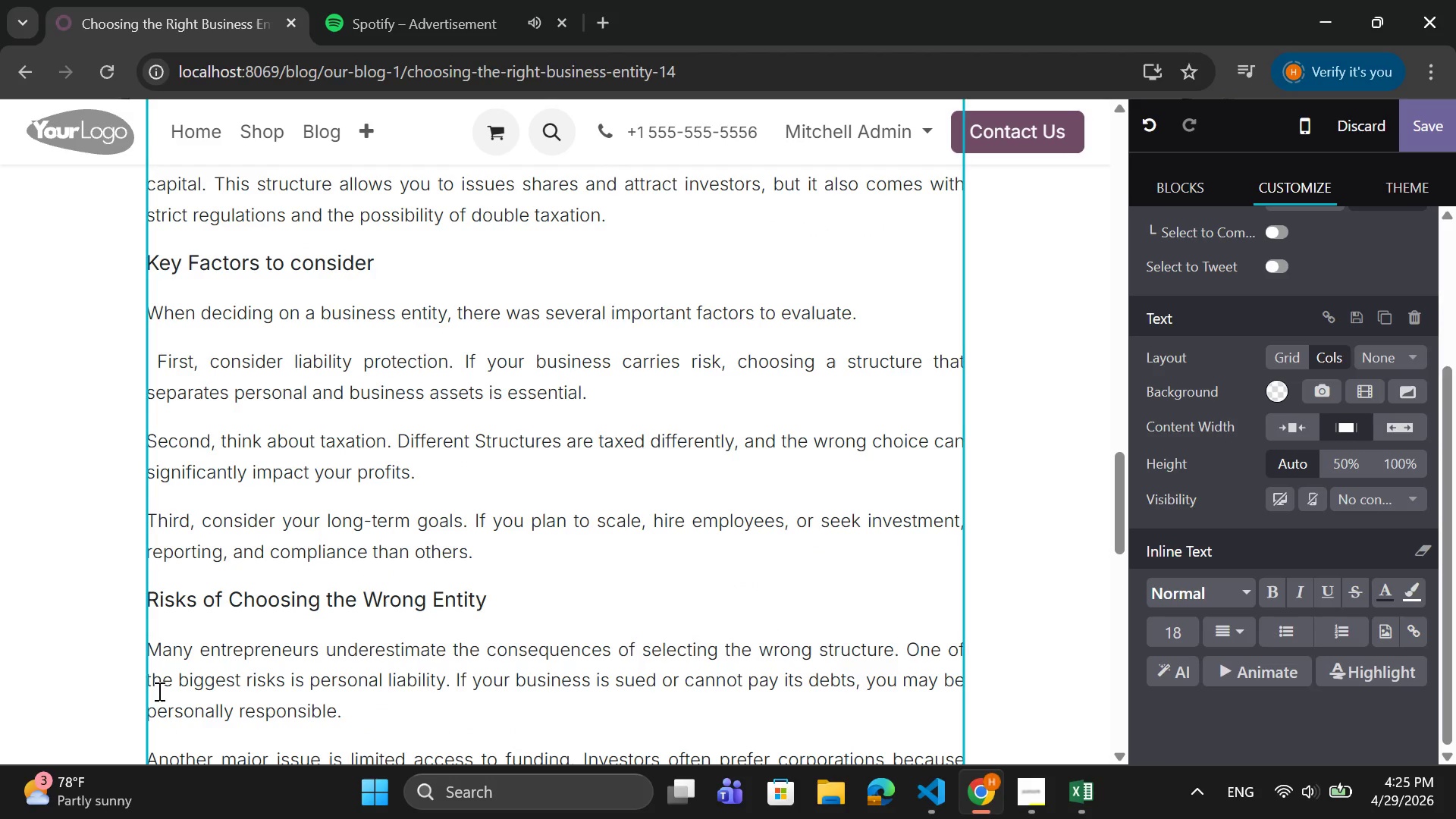 
scroll: coordinate [291, 695], scroll_direction: down, amount: 4.0
 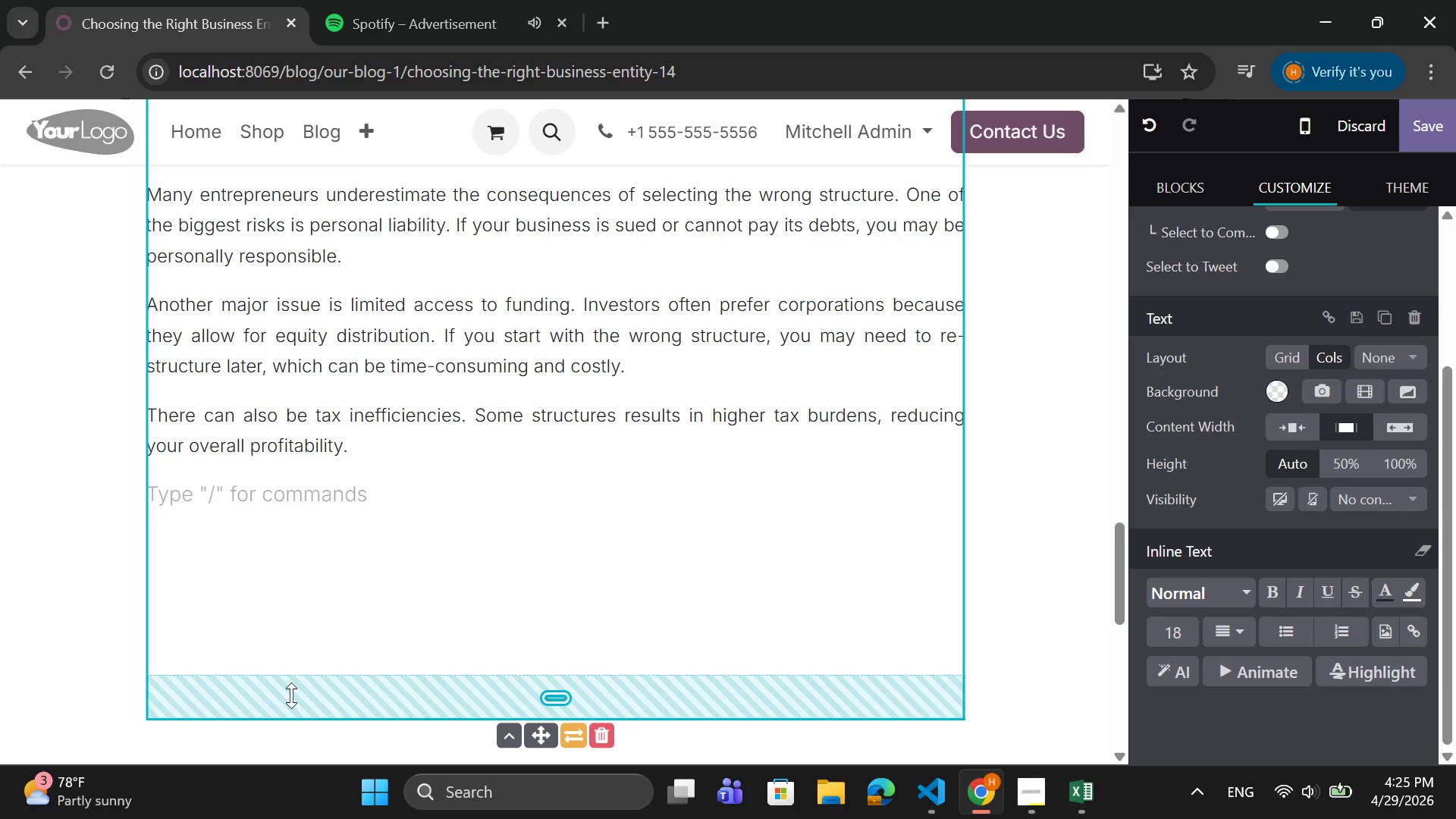 
wait(11.07)
 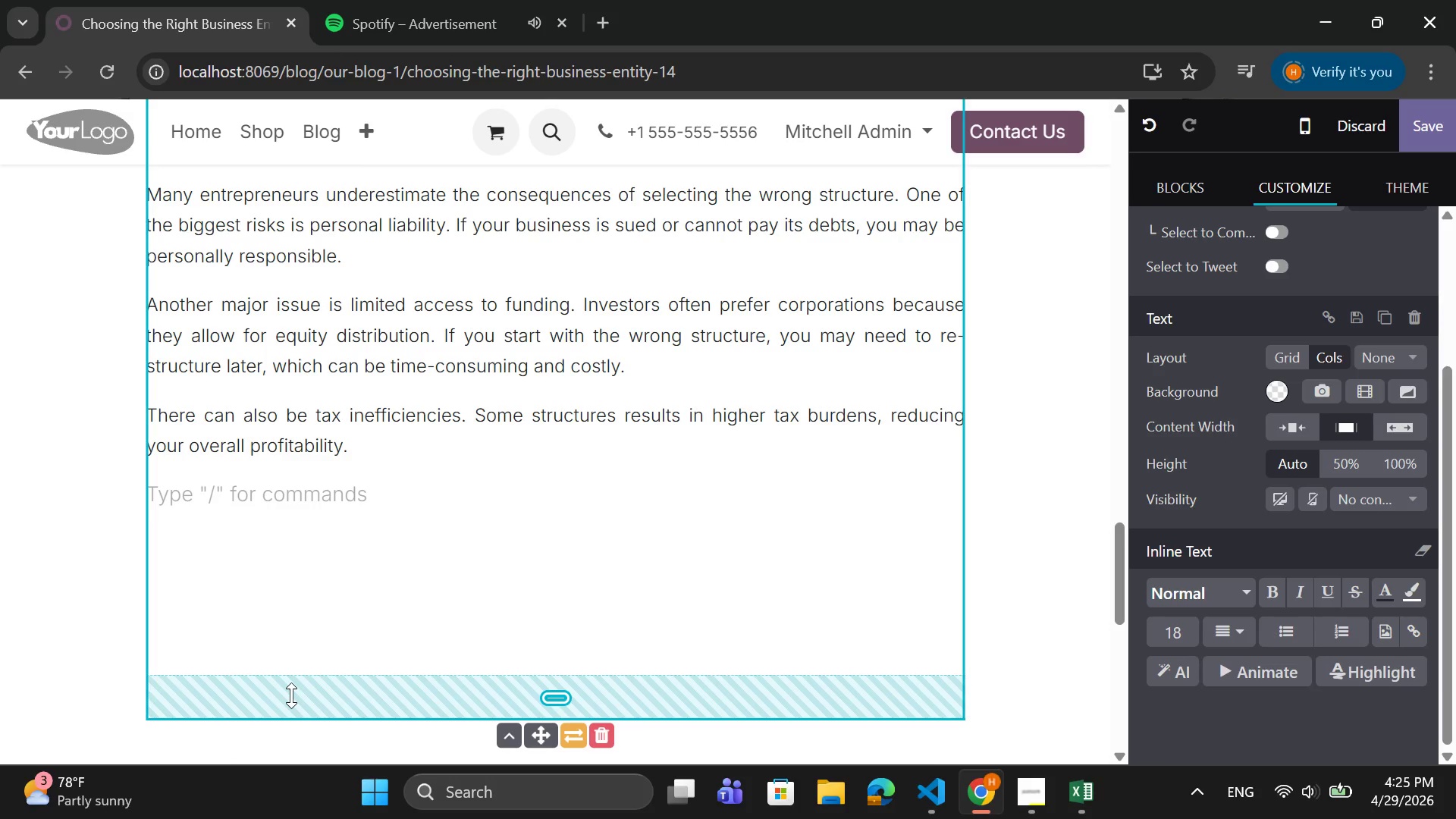 
left_click([190, 482])
 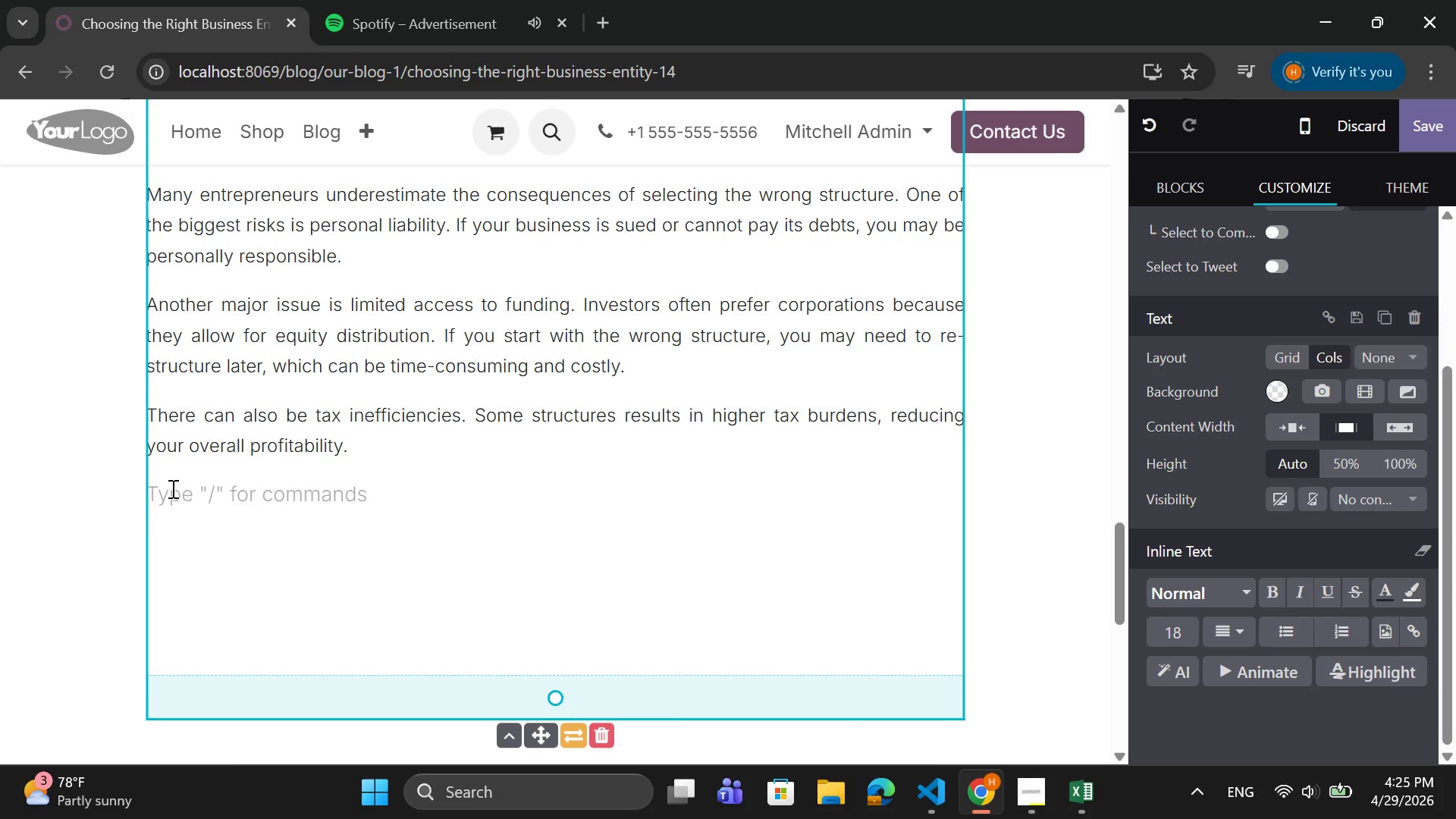 
left_click([162, 489])
 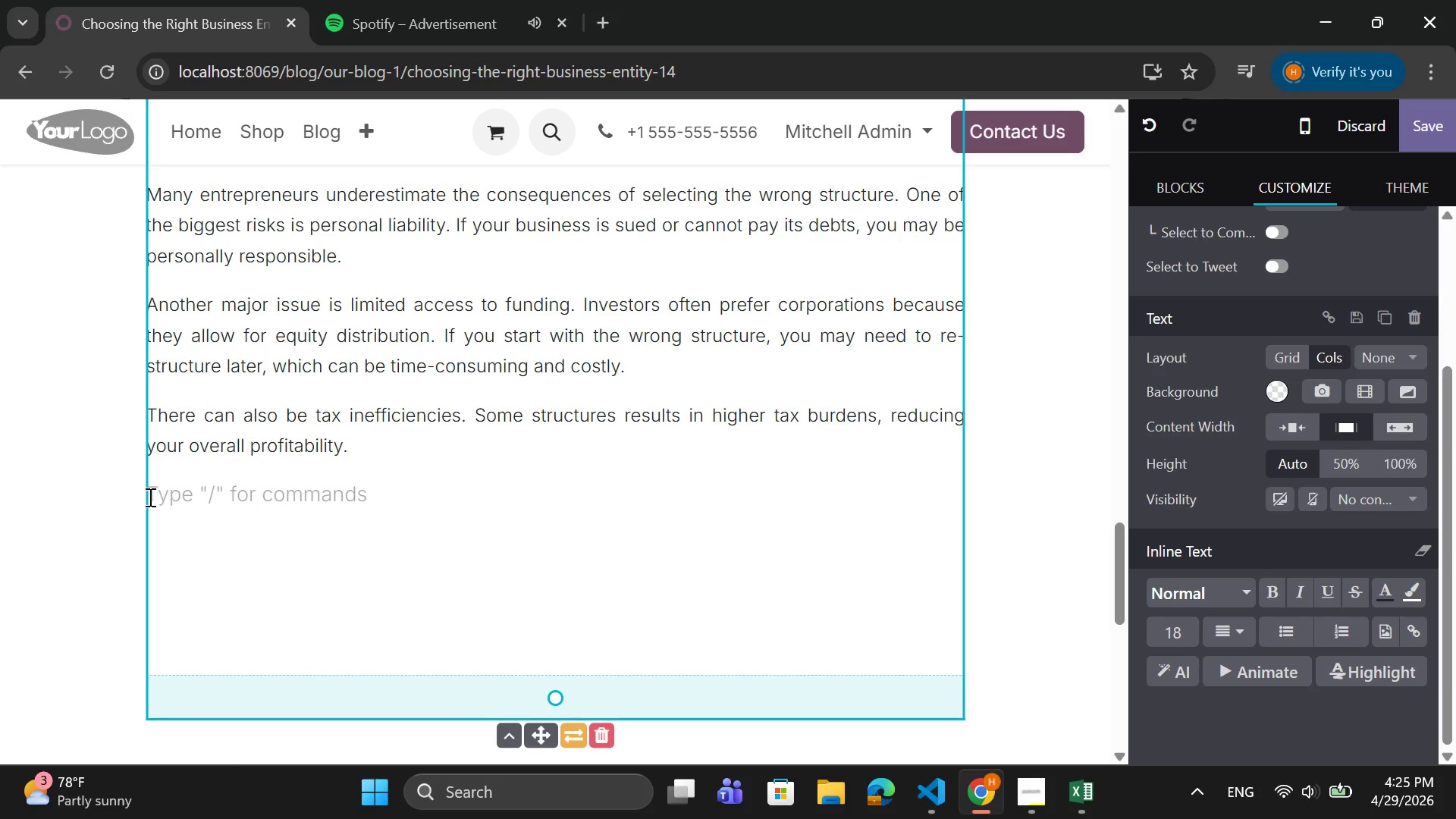 
left_click([149, 497])
 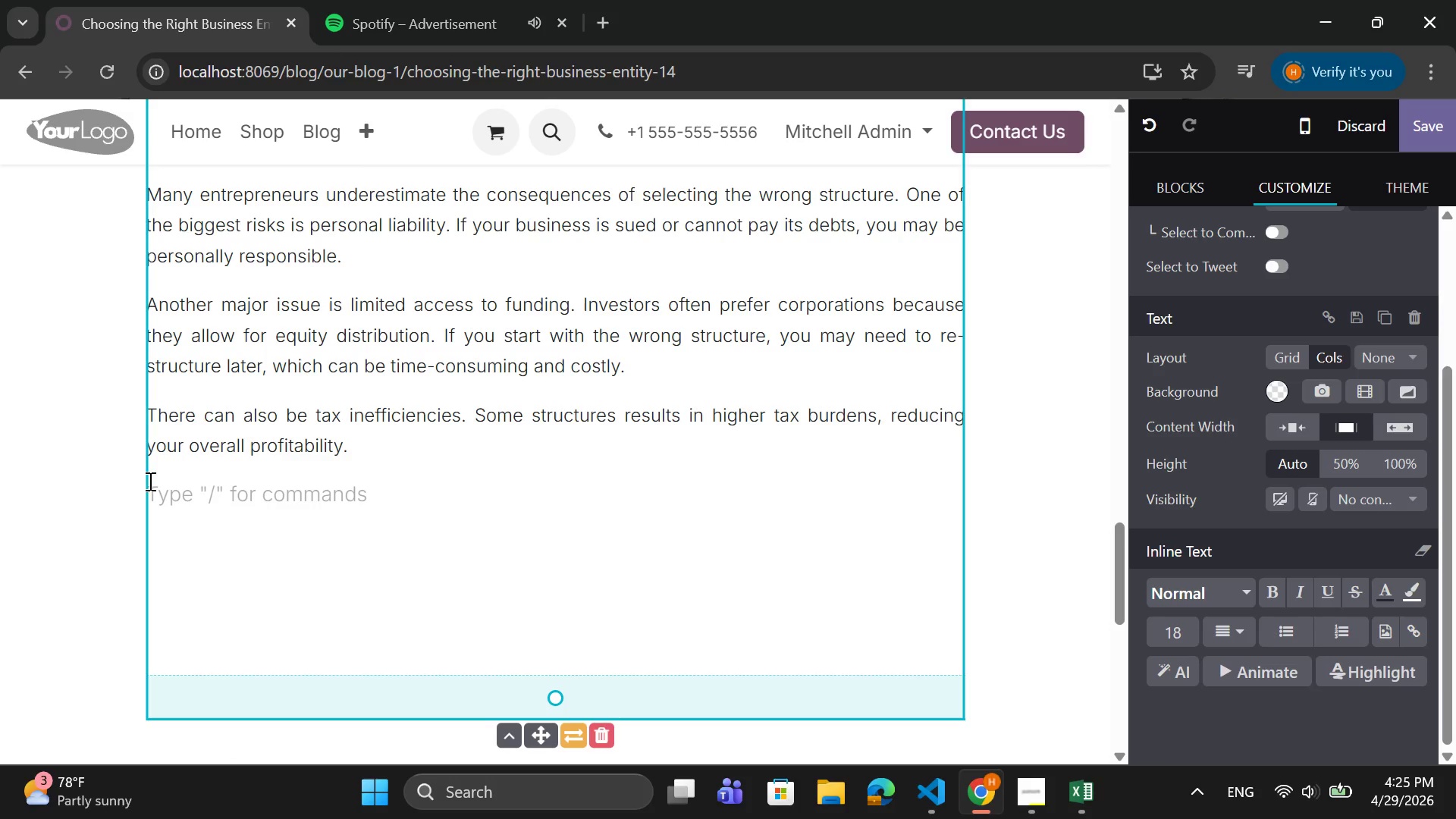 
left_click([167, 487])
 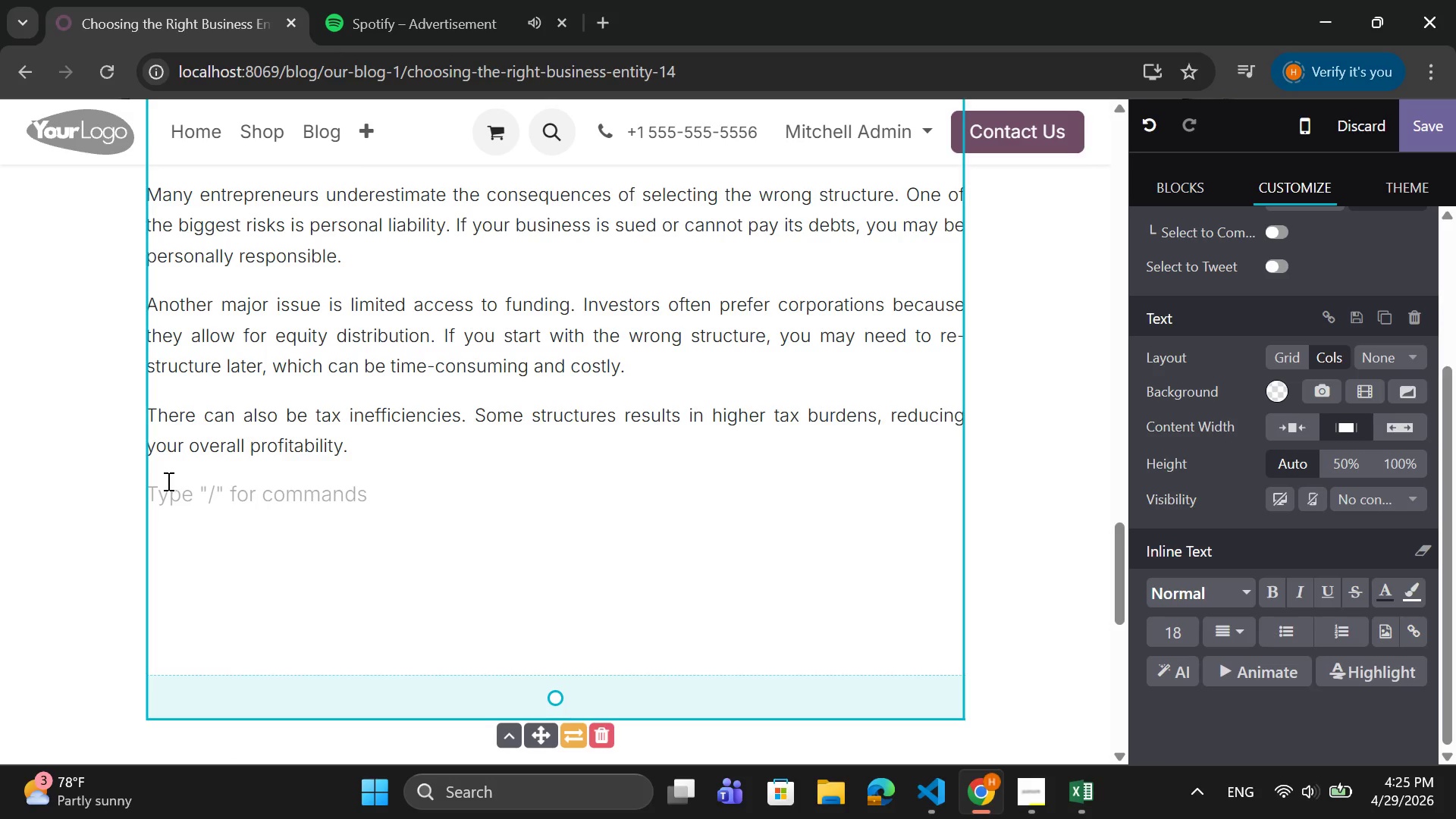 
left_click([164, 494])
 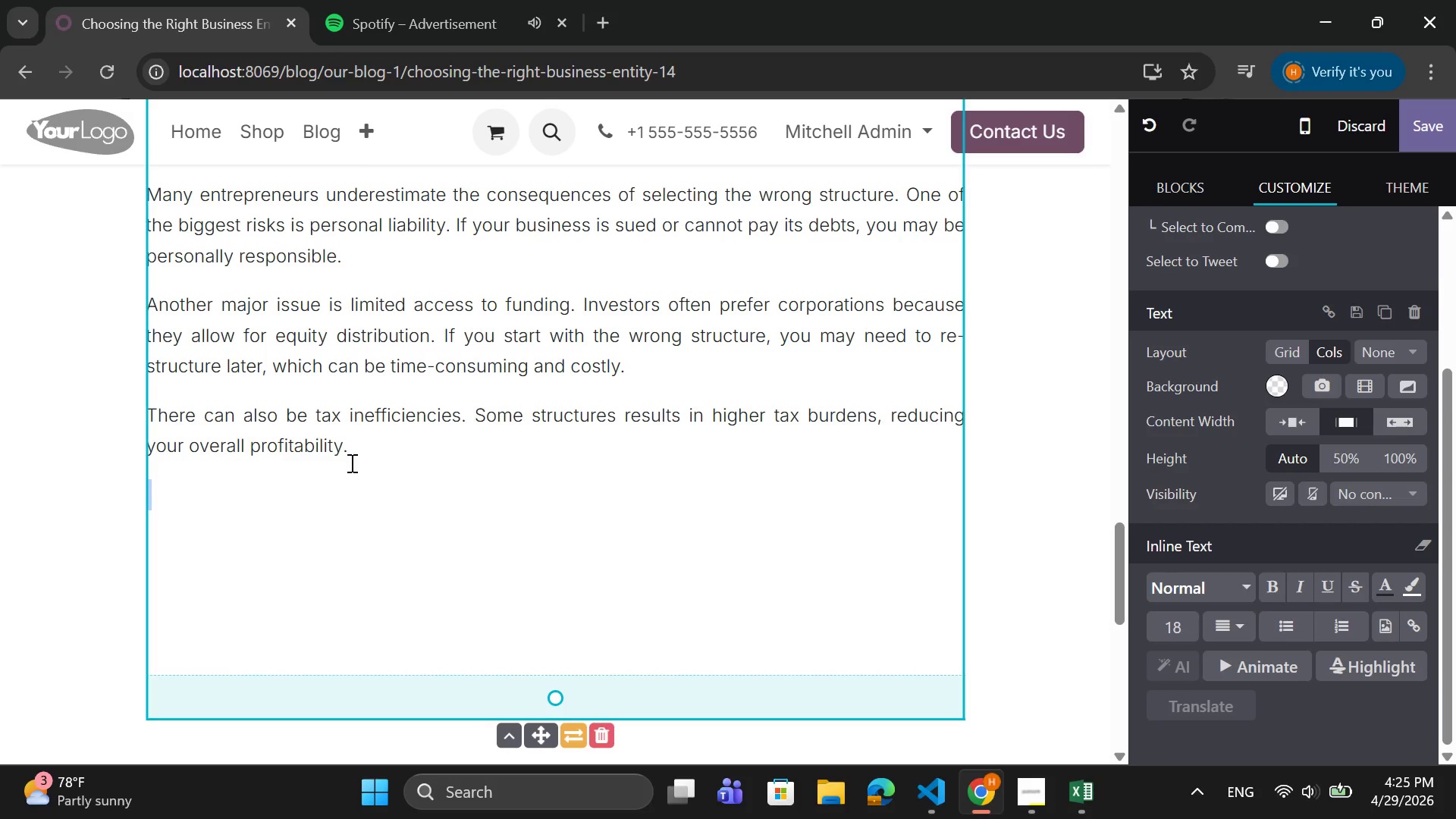 
scroll: coordinate [311, 413], scroll_direction: up, amount: 2.0
 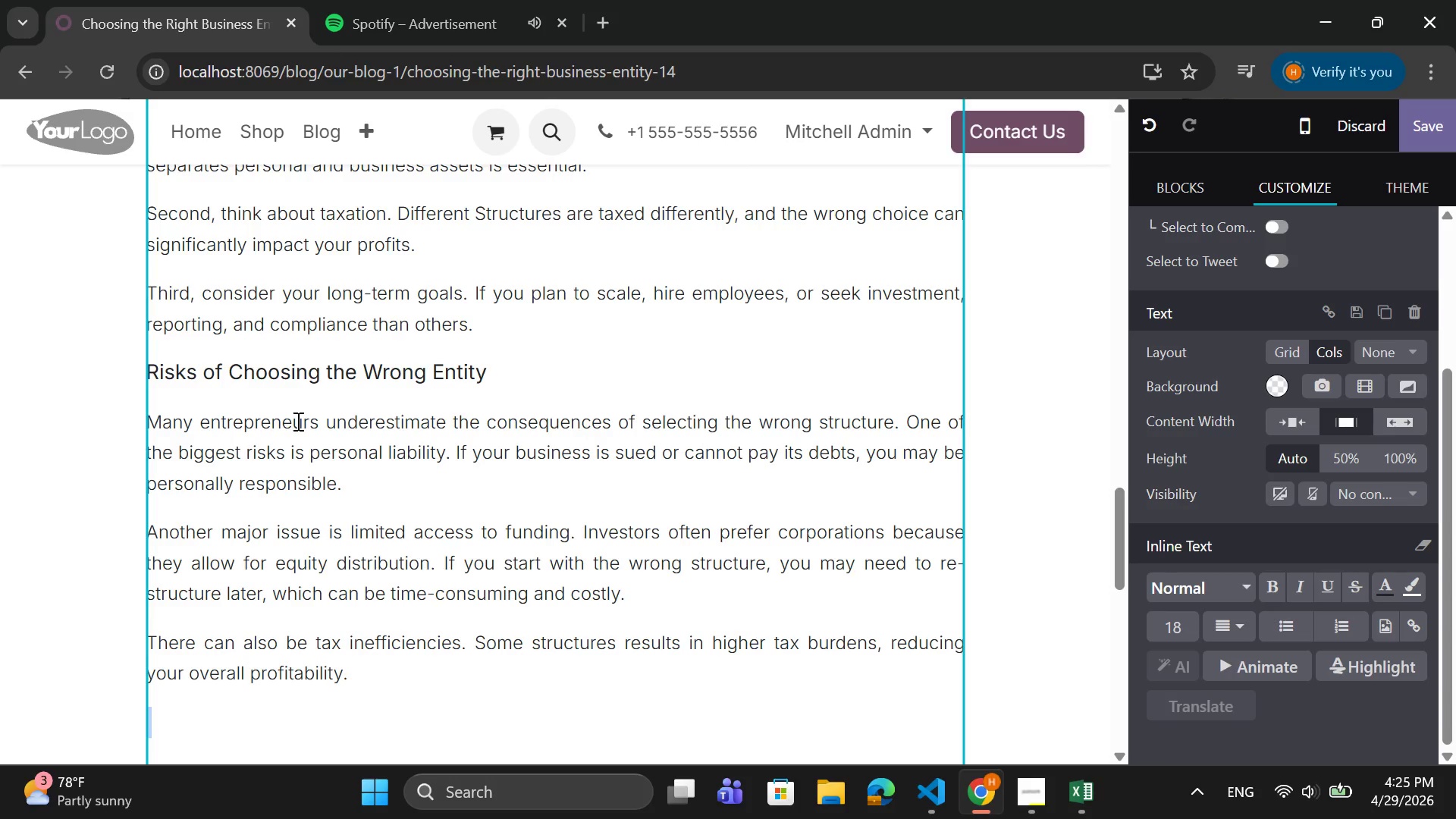 
wait(6.46)
 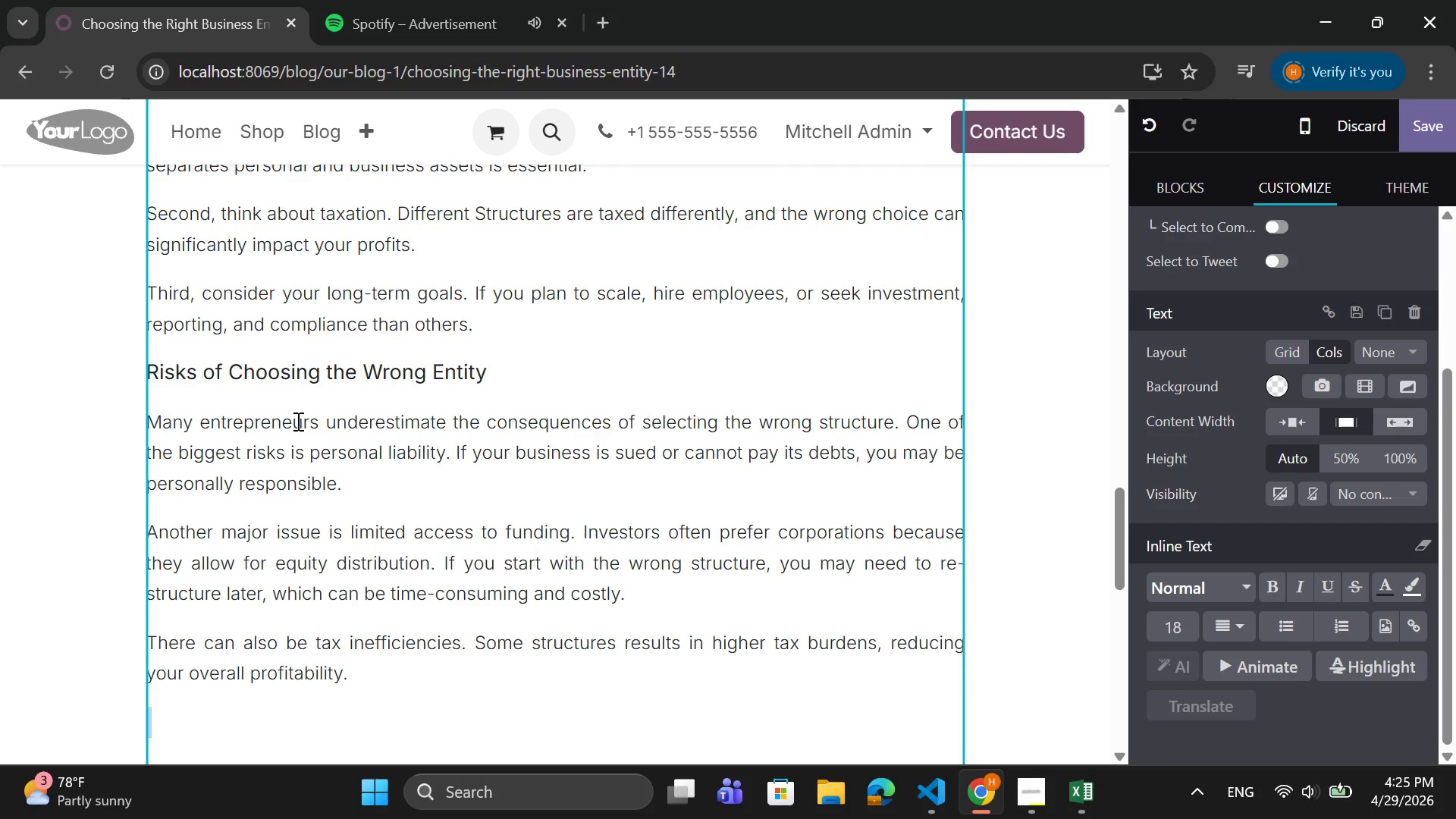 
left_click([168, 714])
 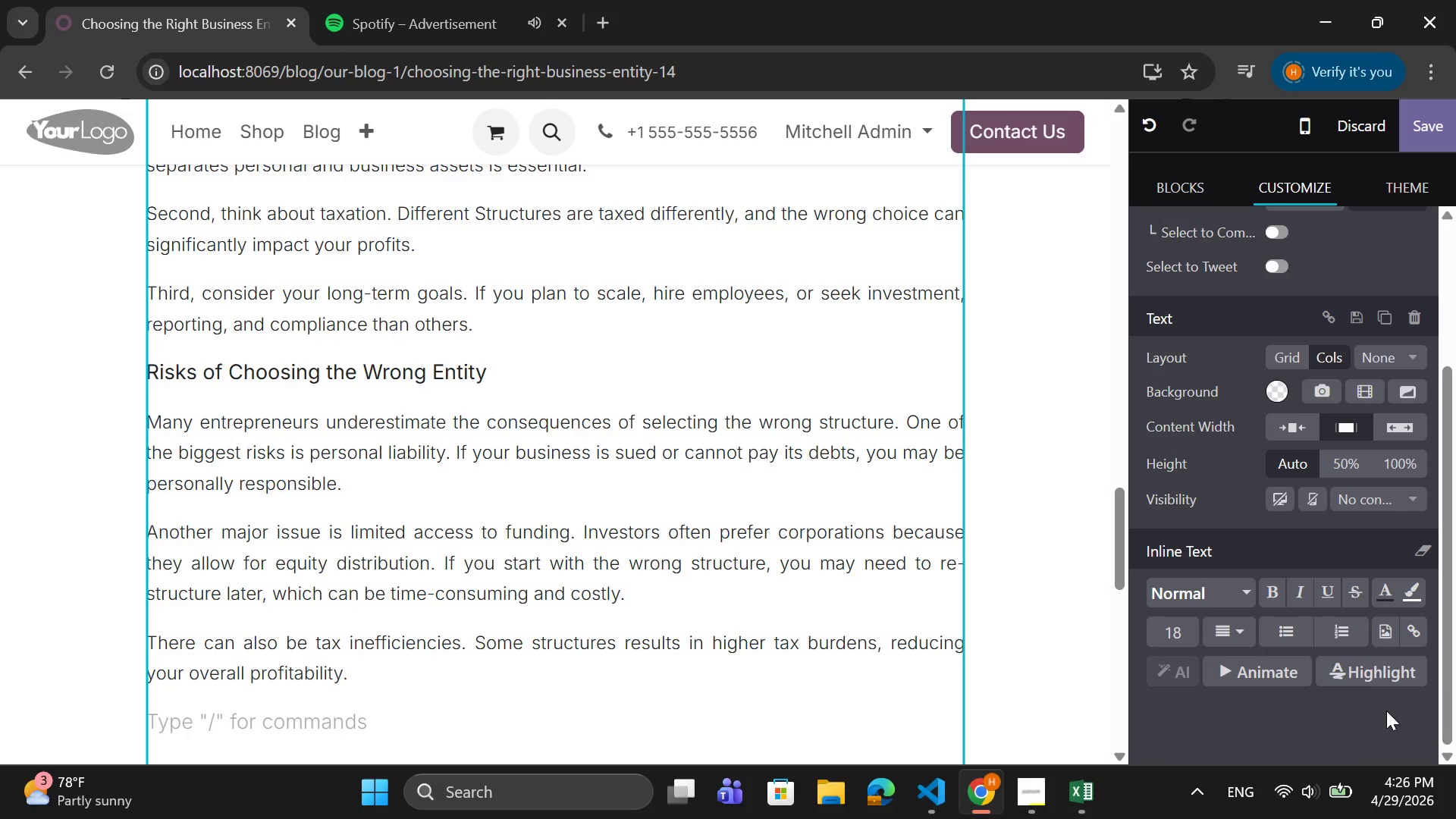 
type(When to seek Legal)
 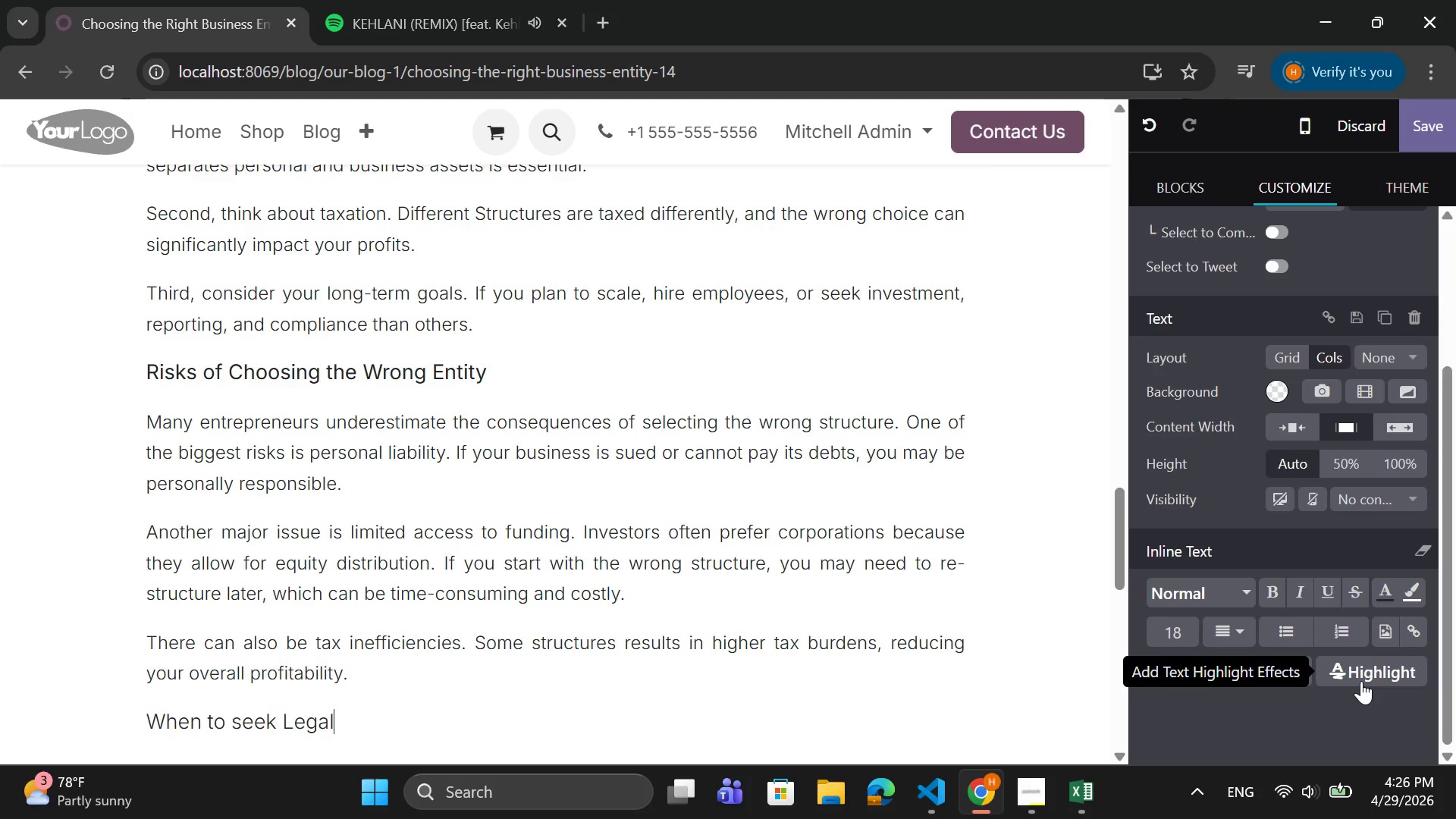 
type( Advice)
 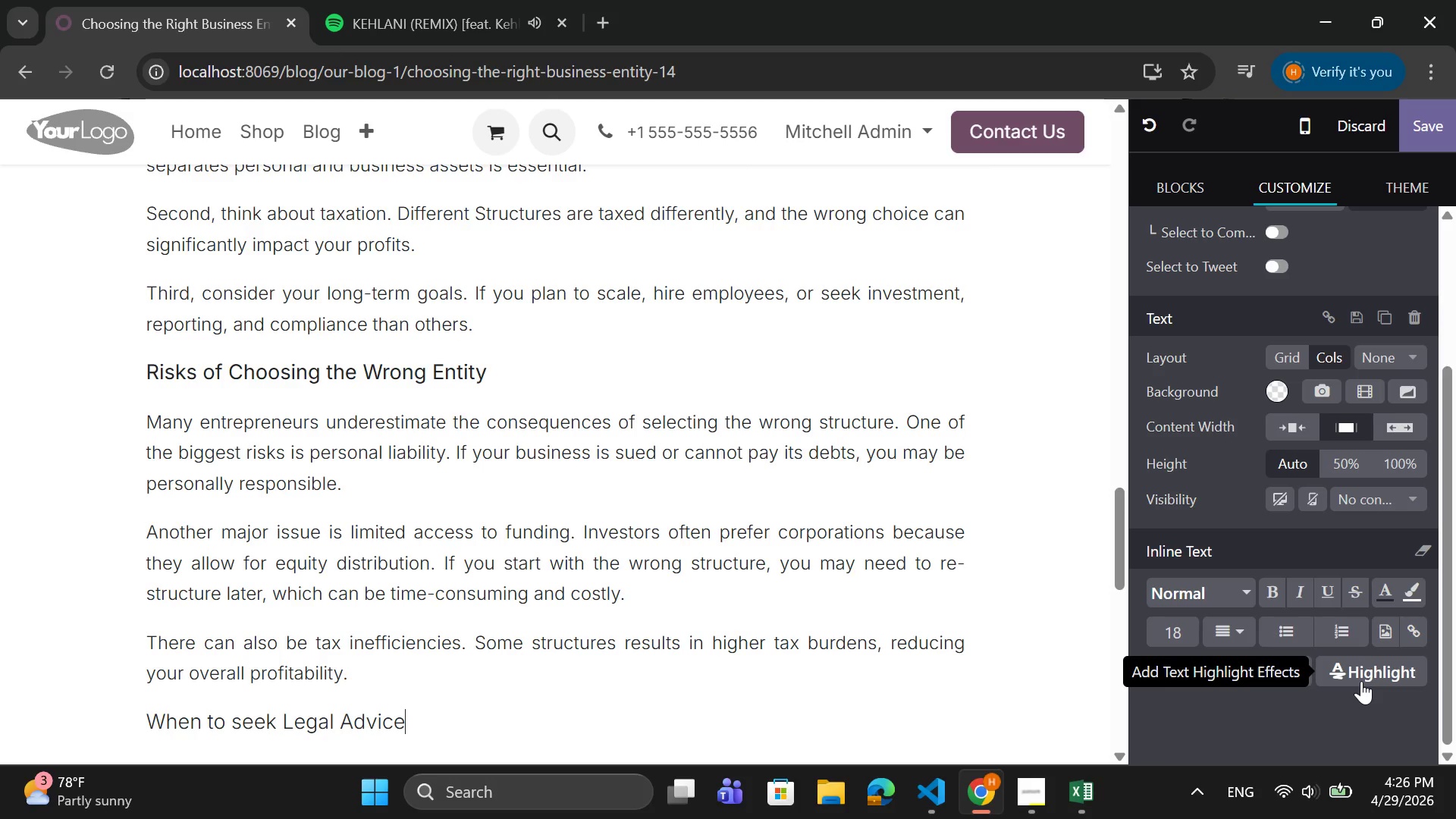 
wait(18.76)
 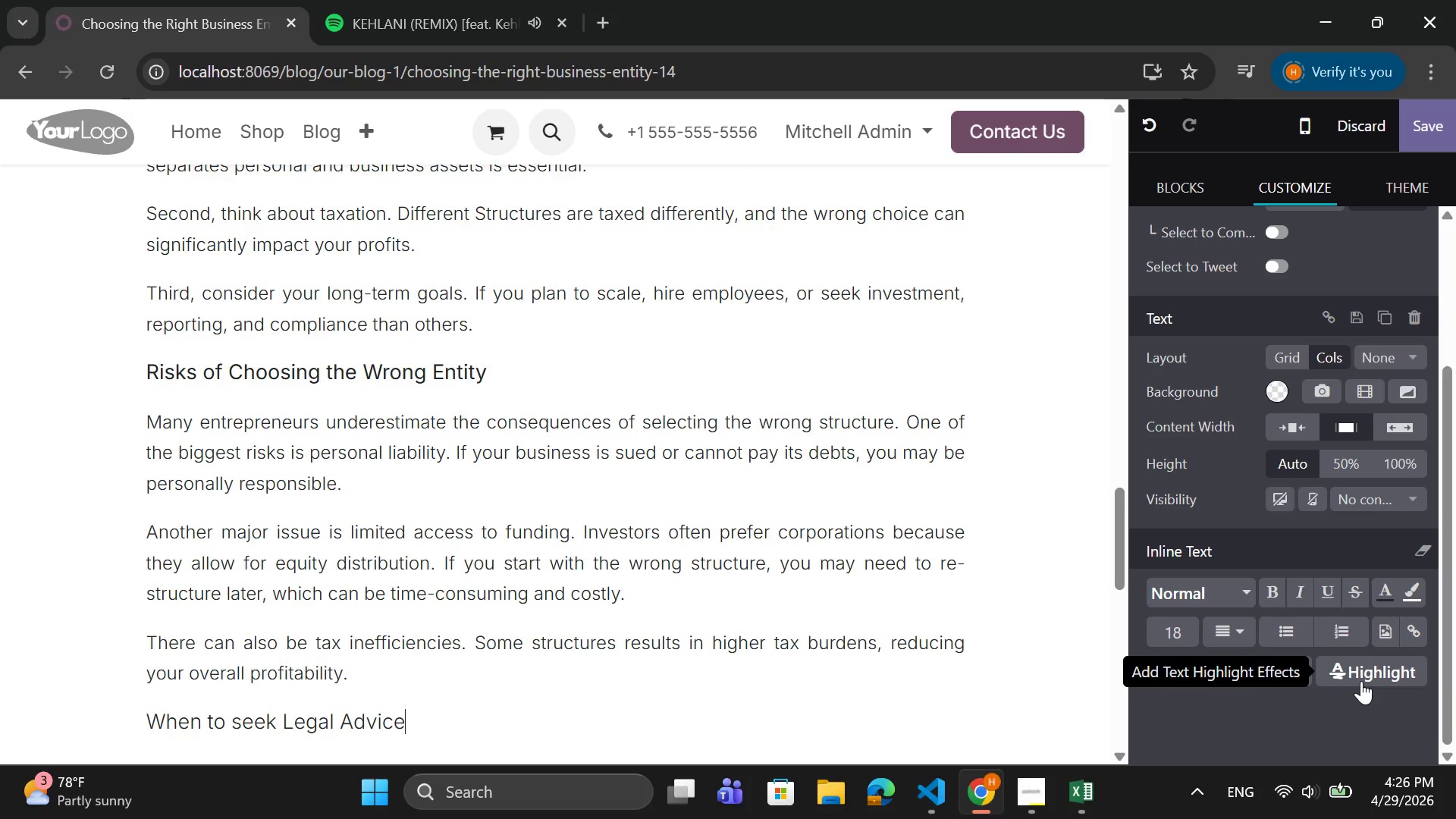 
scroll: coordinate [681, 673], scroll_direction: down, amount: 1.0
 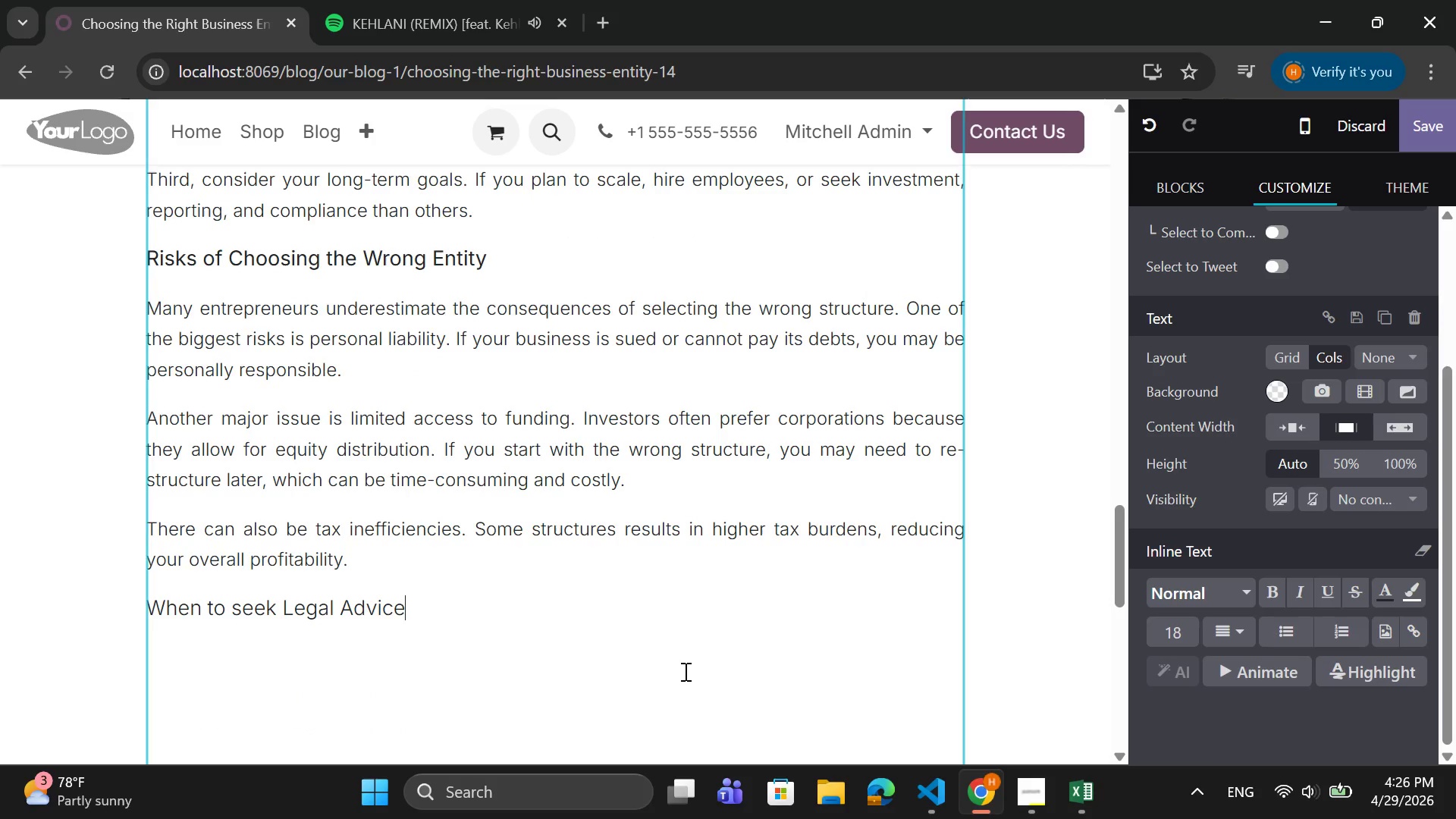 
key(Enter)
 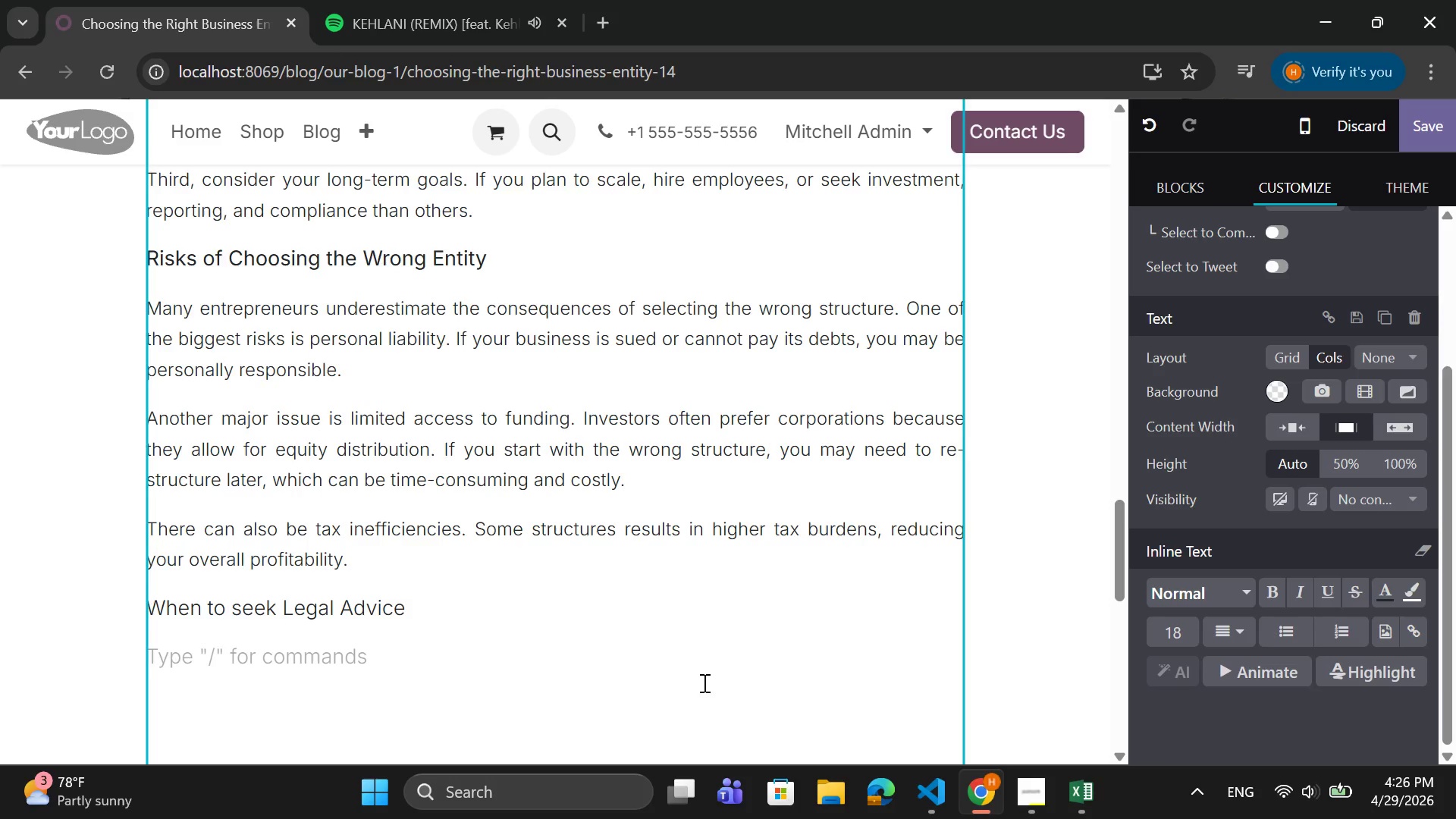 
mouse_move([808, 784])
 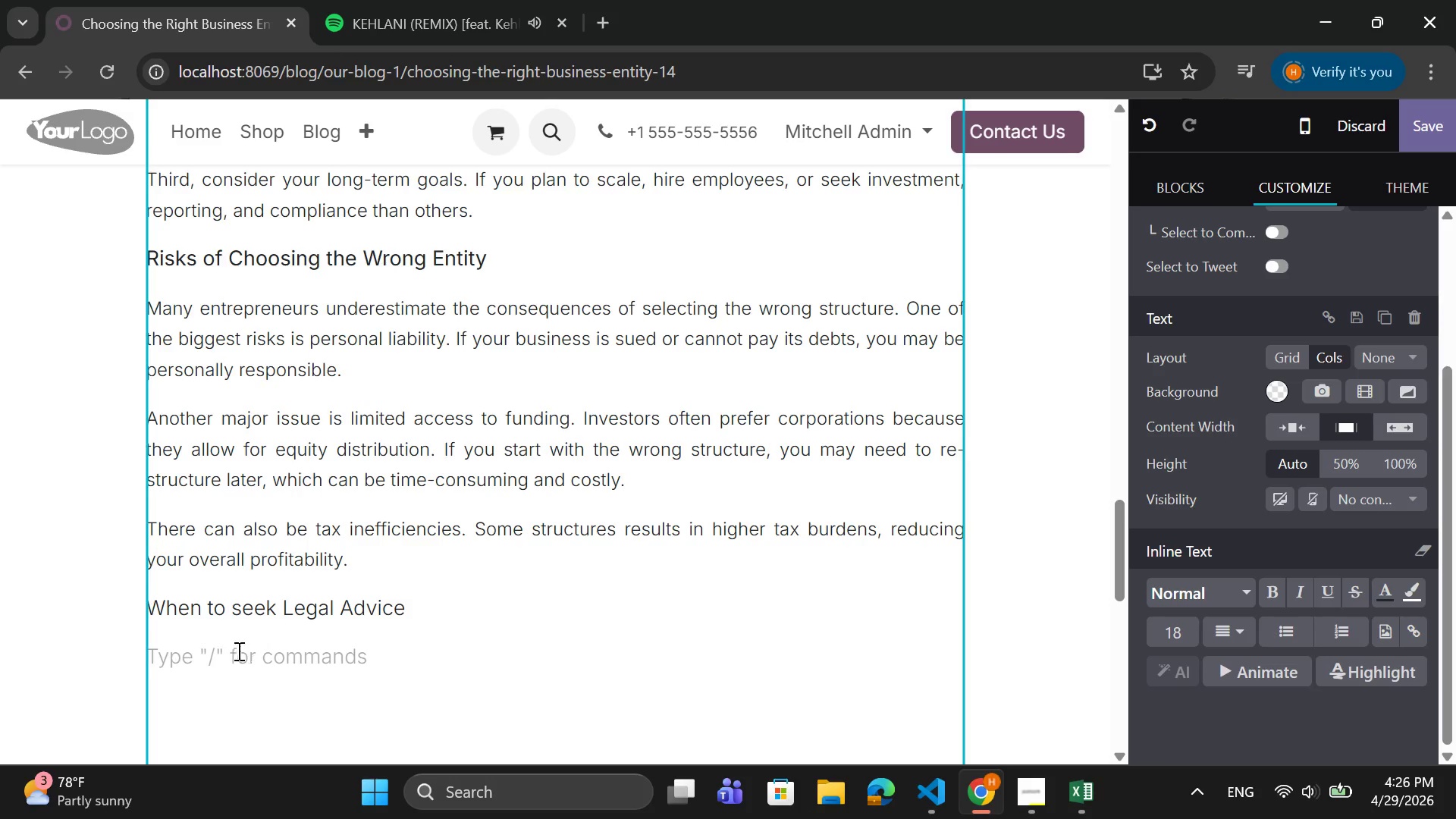 
left_click([226, 648])
 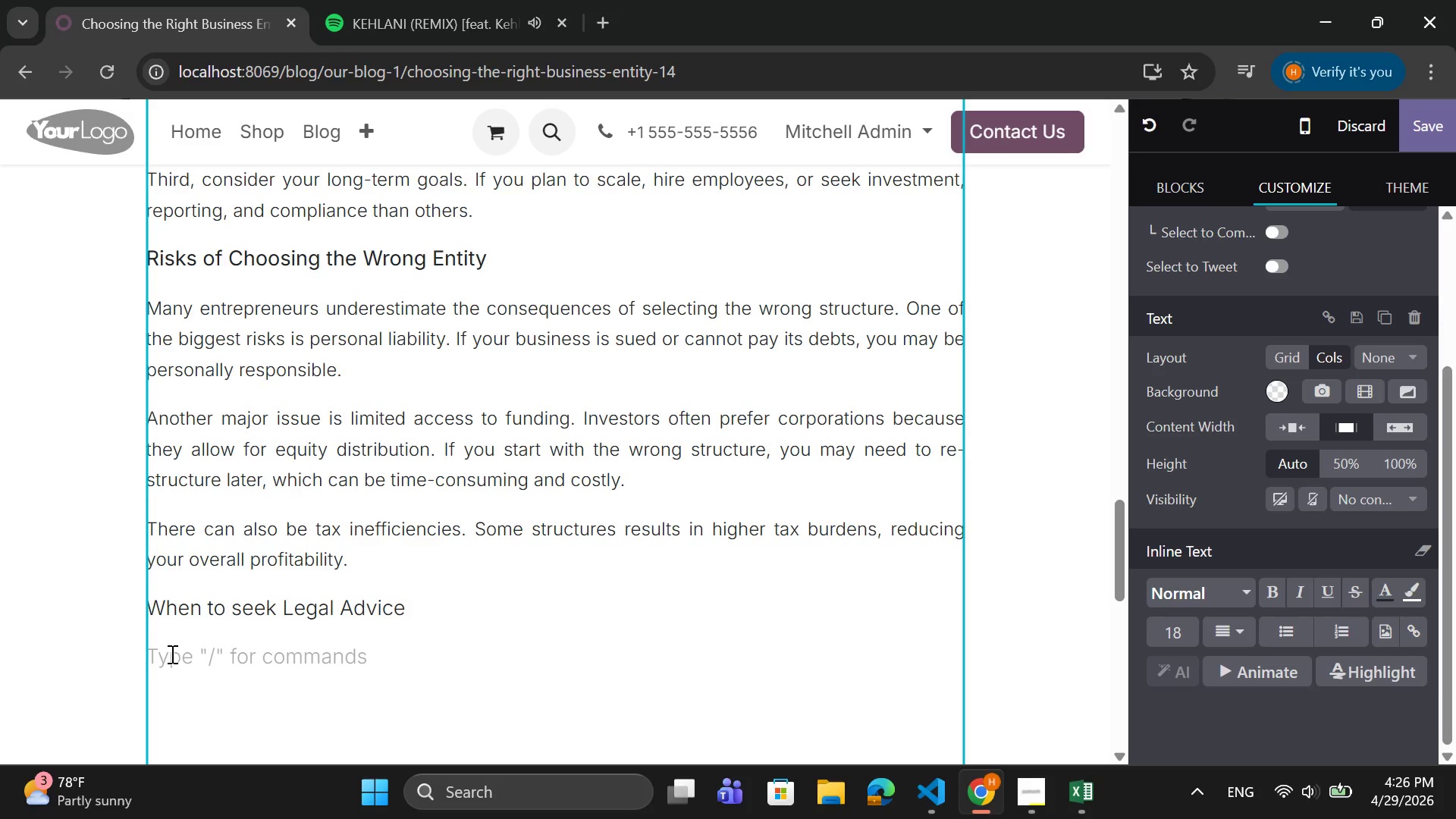 
double_click([170, 654])
 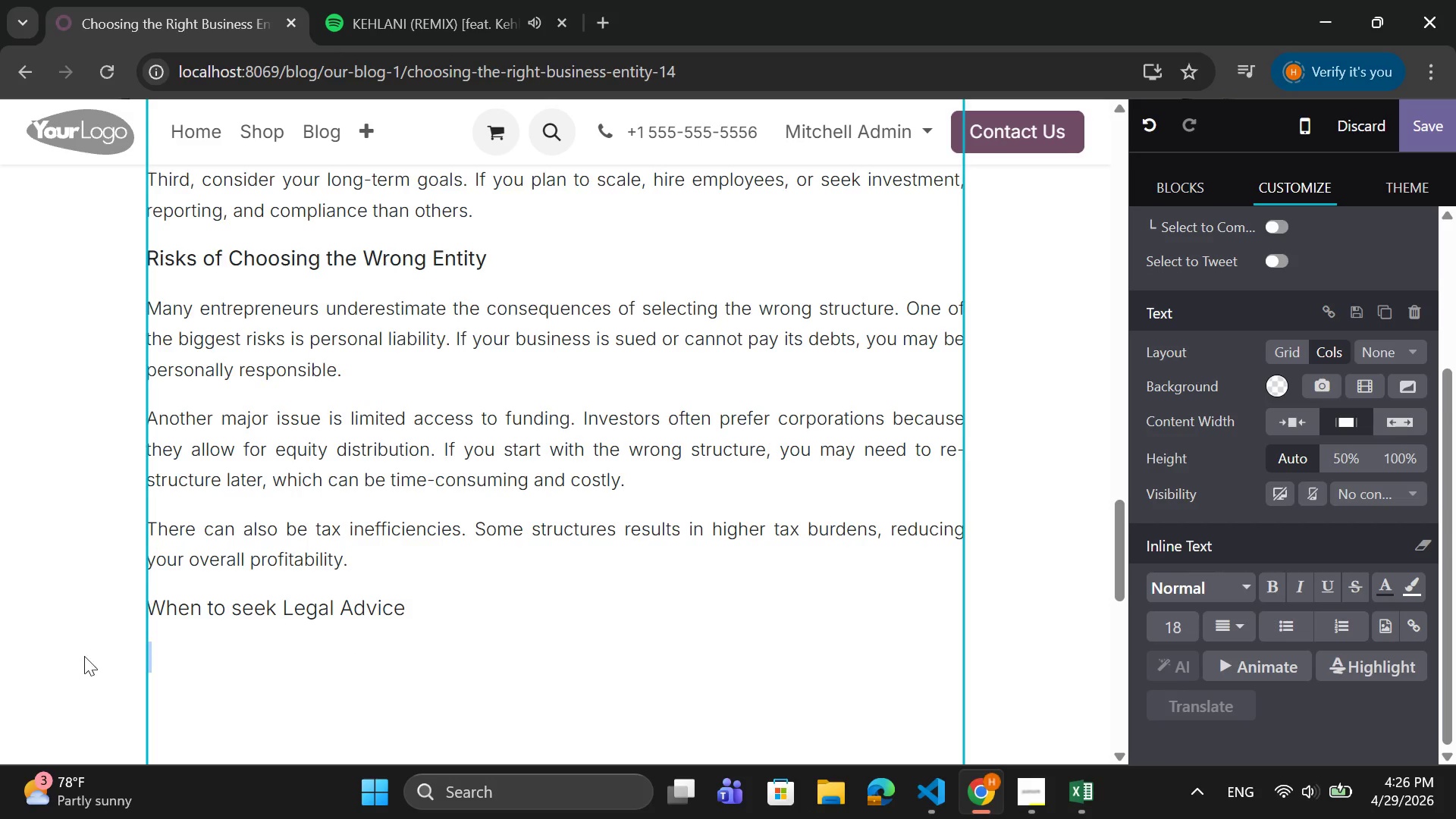 
type(While it is possible to set up a business entti)
key(Backspace)
key(Backspace)
type(ity onyou)
key(Backspace)
key(Backspace)
key(Backspace)
type( your own, professional legal guidance can help you avoid costly mistaked)
key(Backspace)
type(s)
 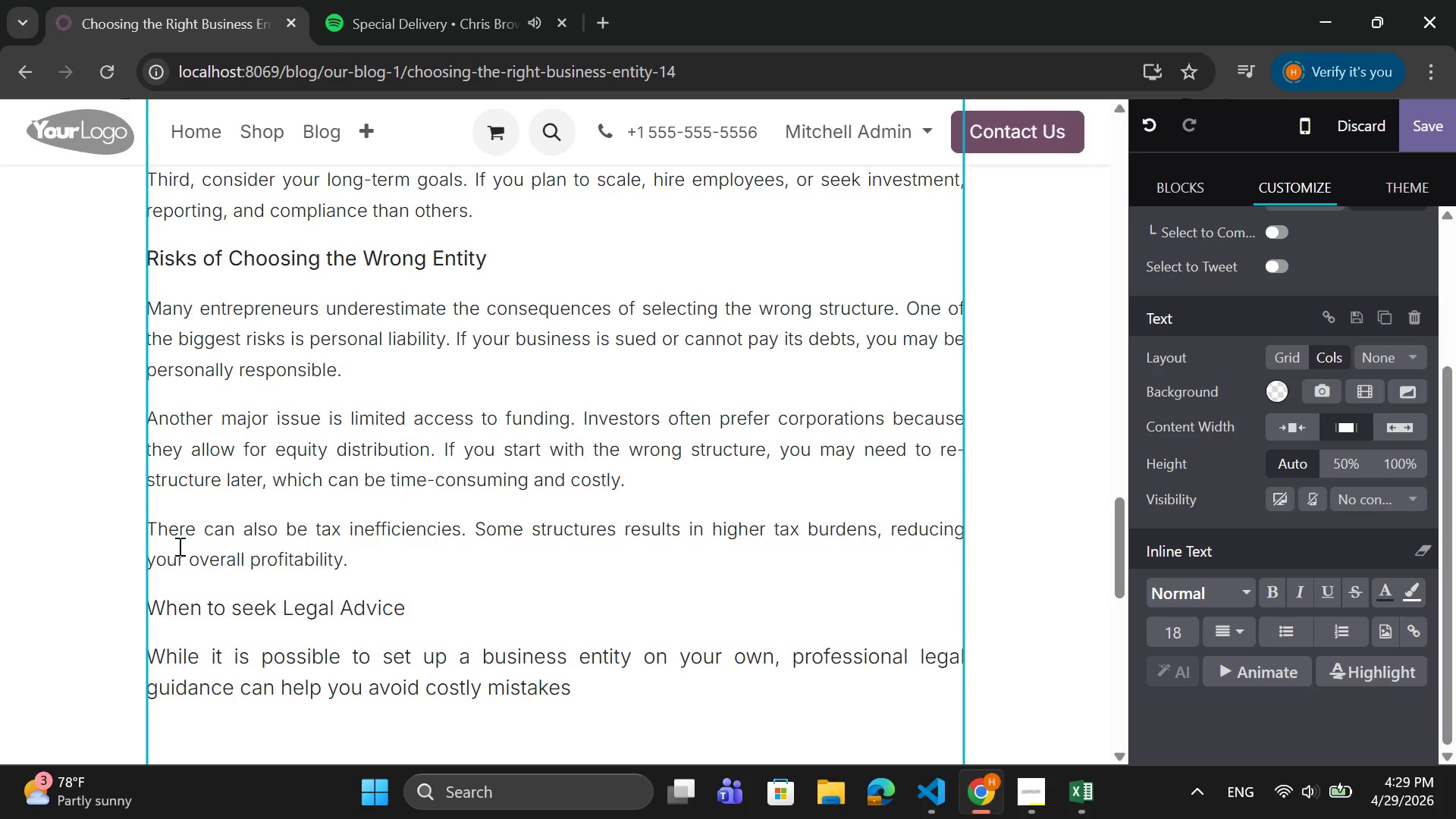 
wait(119.92)
 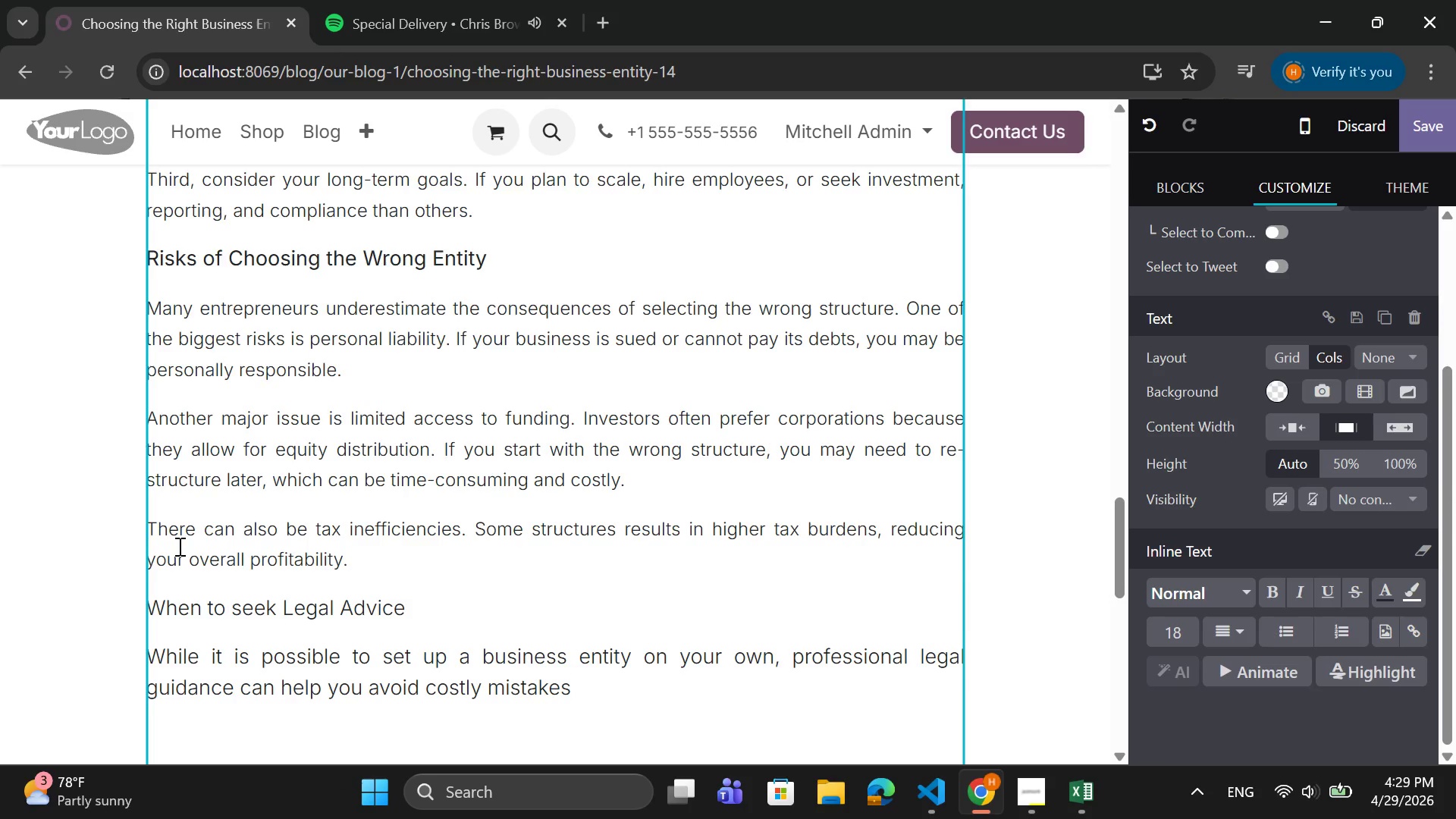 
key(Space)
 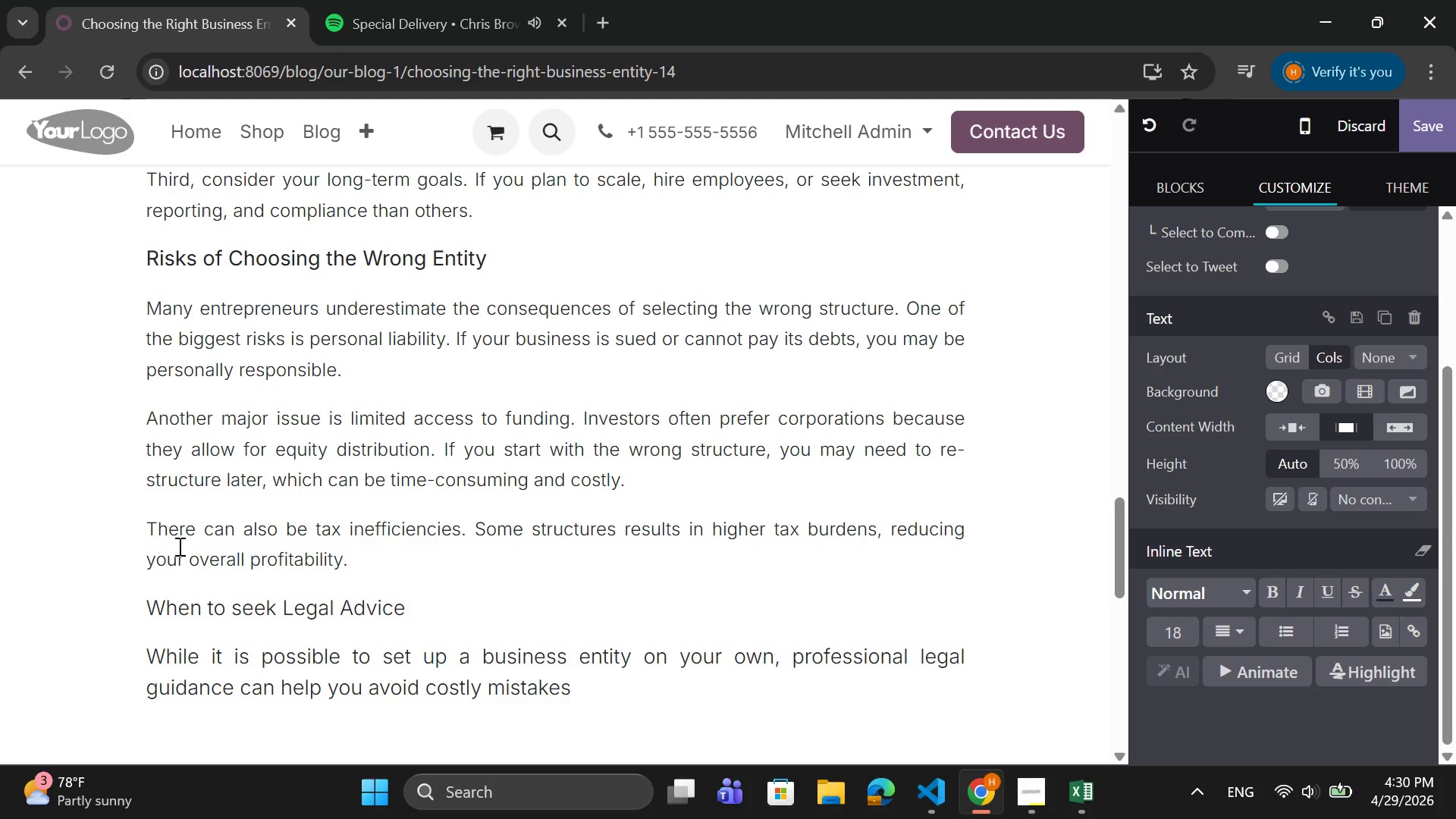 
wait(27.8)
 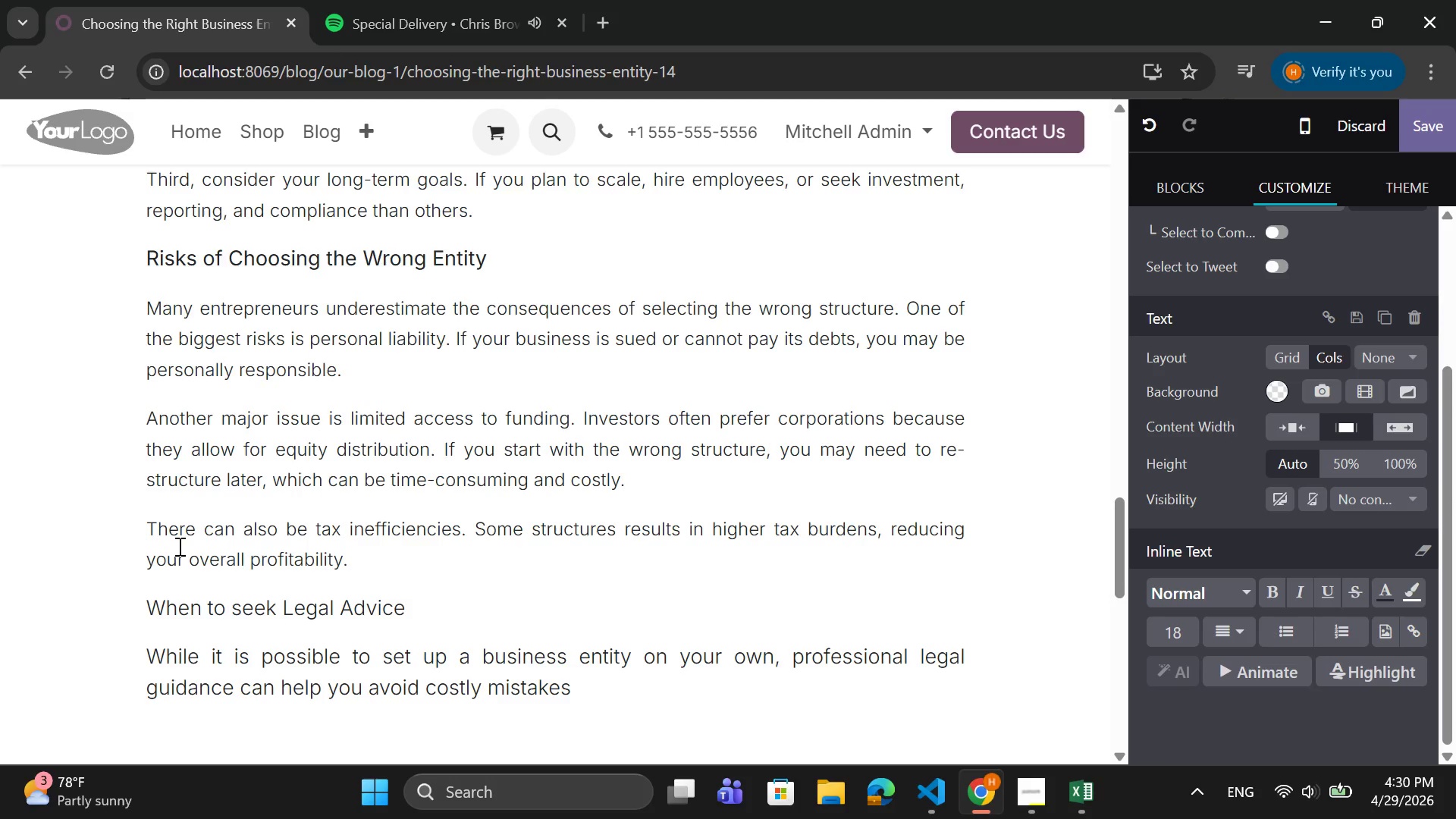 
key(Backspace)
type(.A )
key(Backspace)
key(Backspace)
type( A legal )
 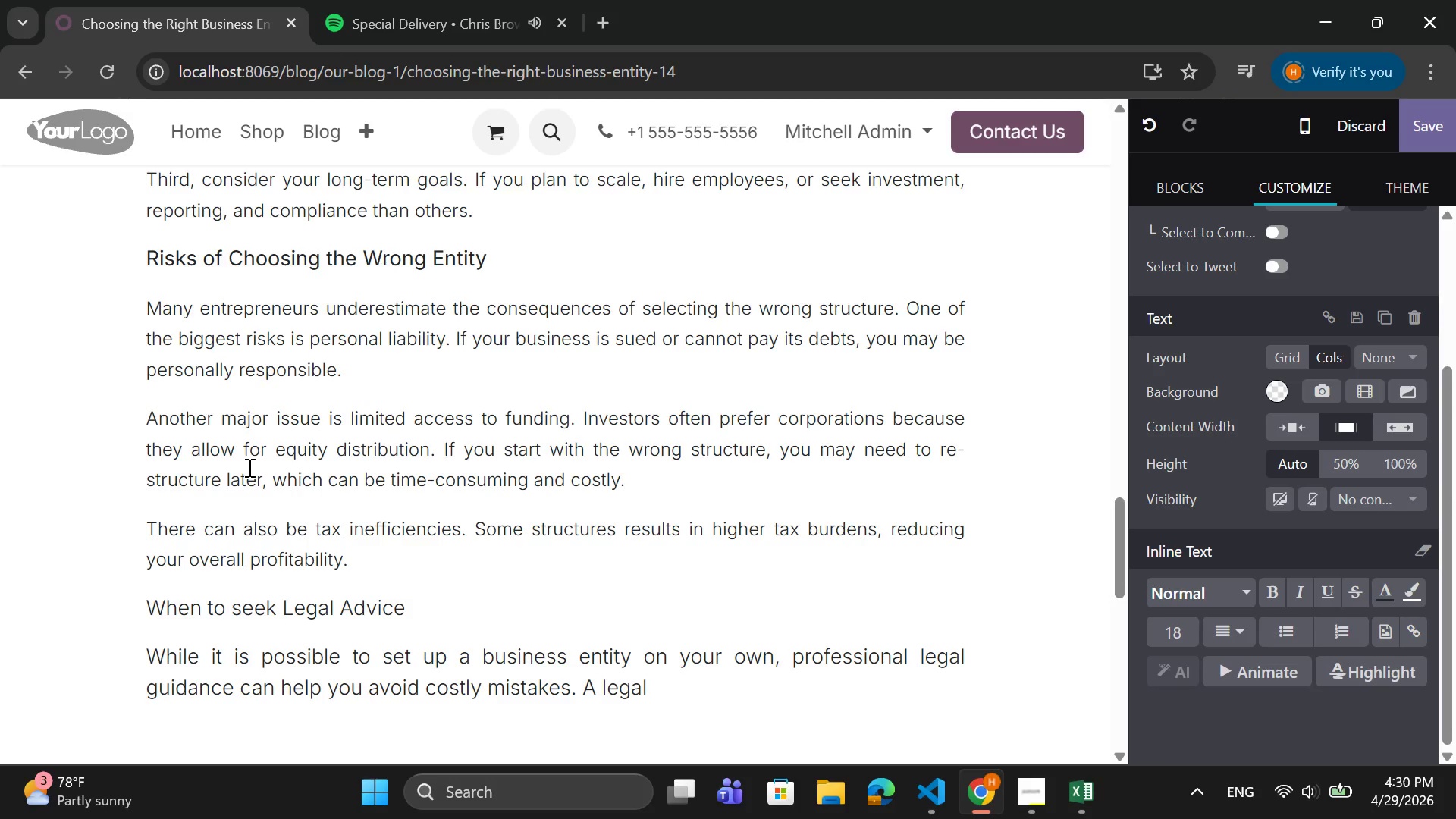 
wait(7.7)
 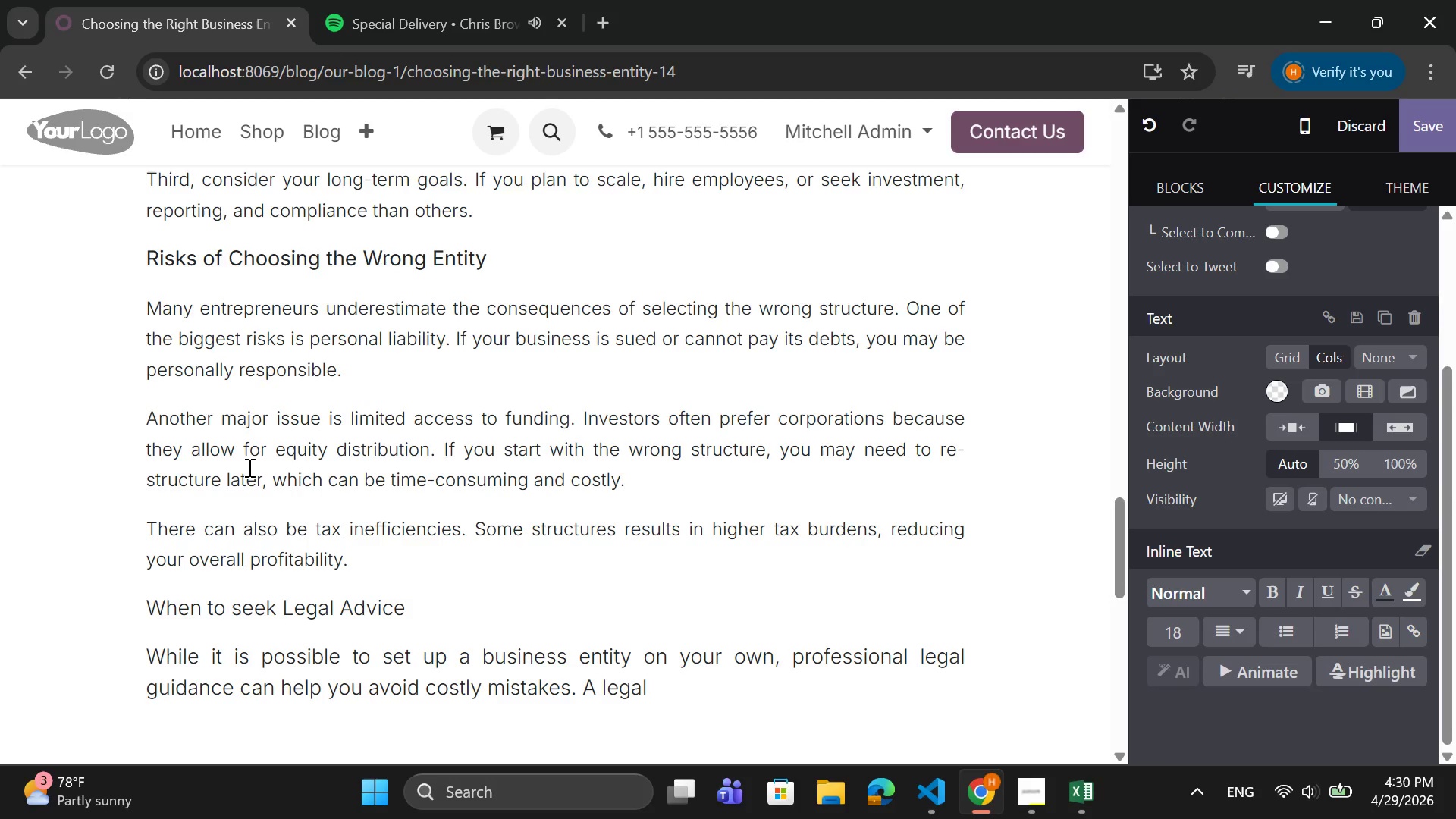 
type(expert on your own, professional legal guidance can help)
 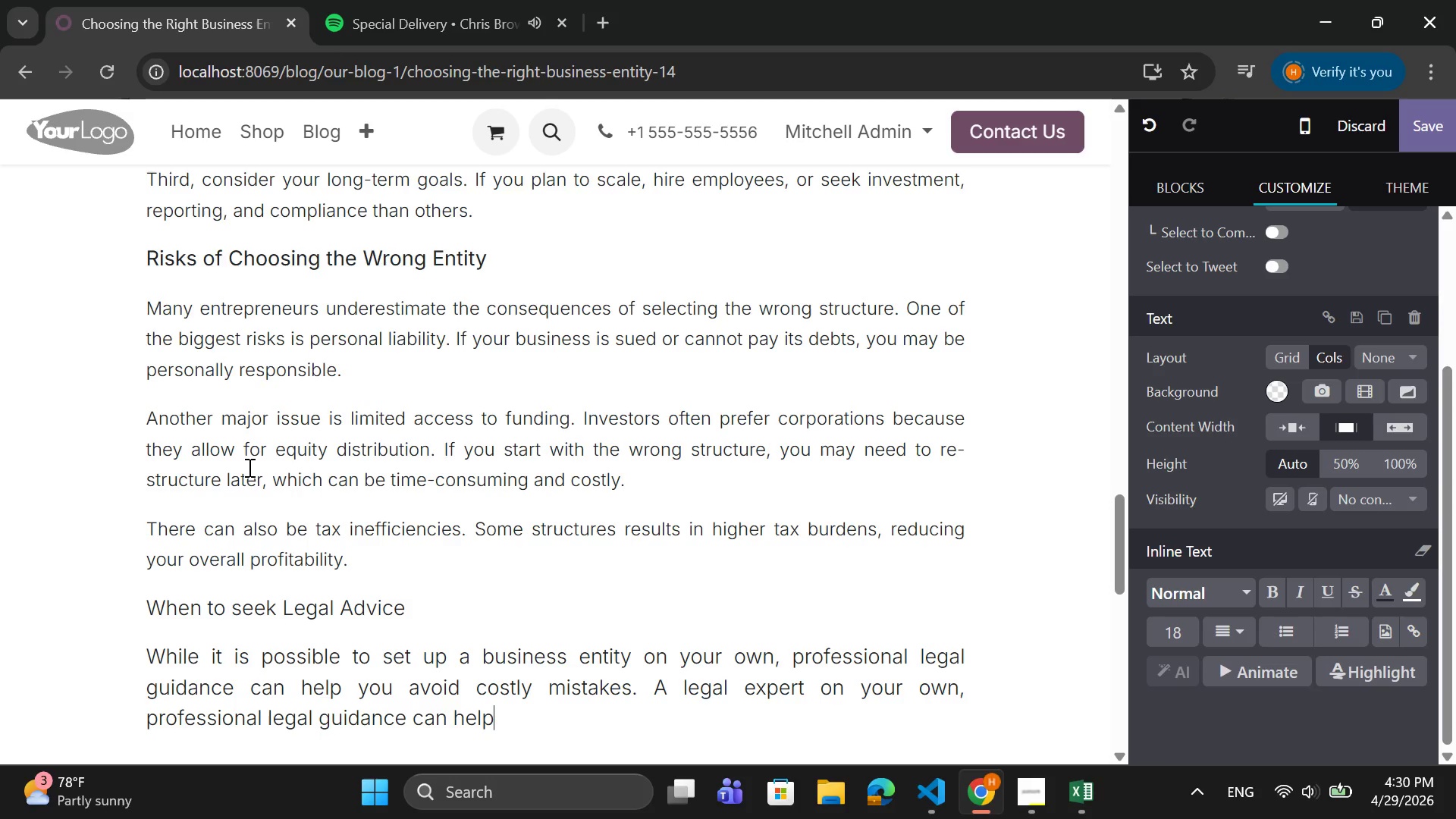 
wait(5.99)
 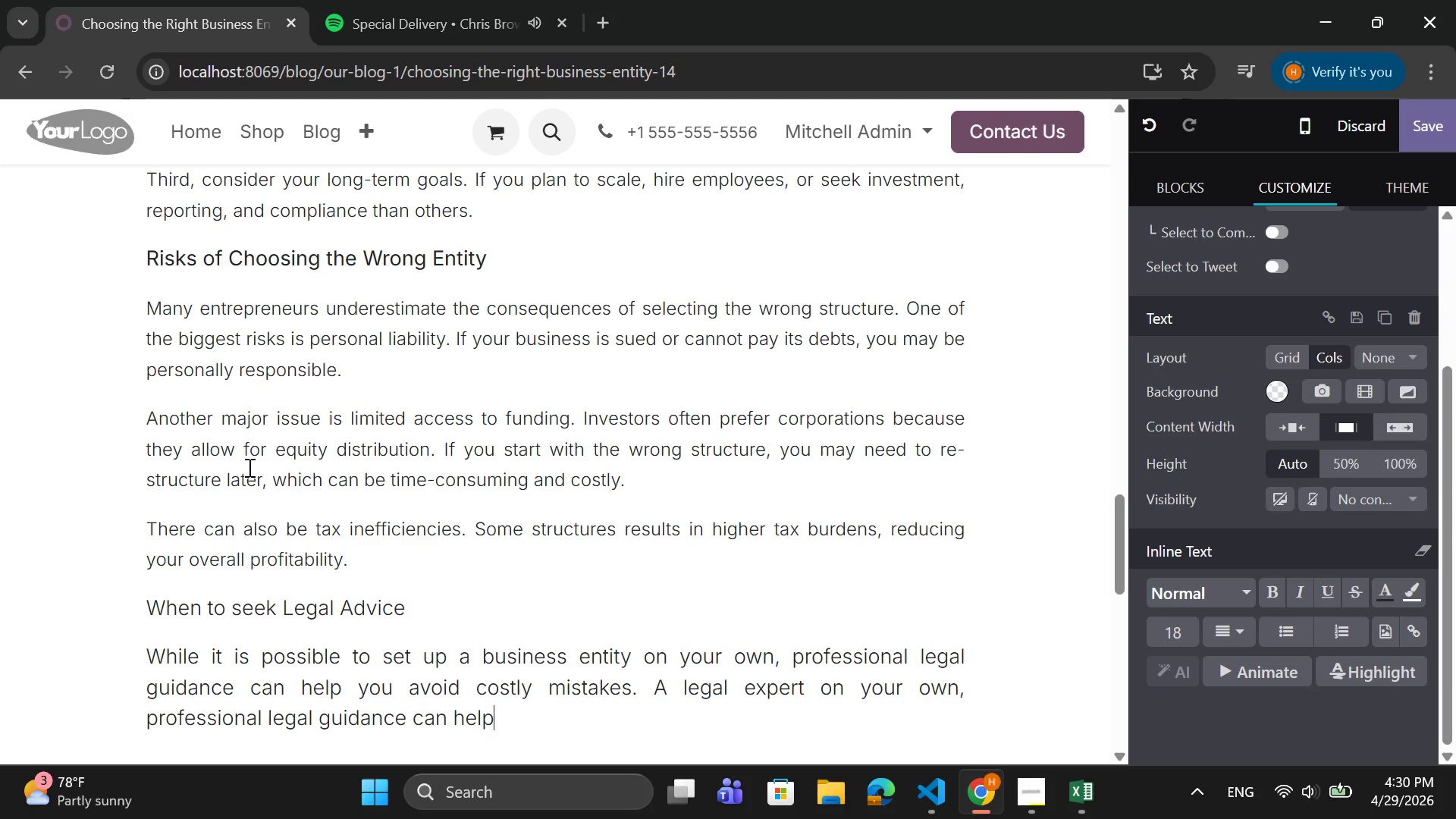 
type( you avoid costly misk)
key(Backspace)
type(takse)
key(Backspace)
key(Backspace)
type(es )
key(Backspace)
type(. A legal expre)
key(Backspace)
key(Backspace)
type(ert can access)
 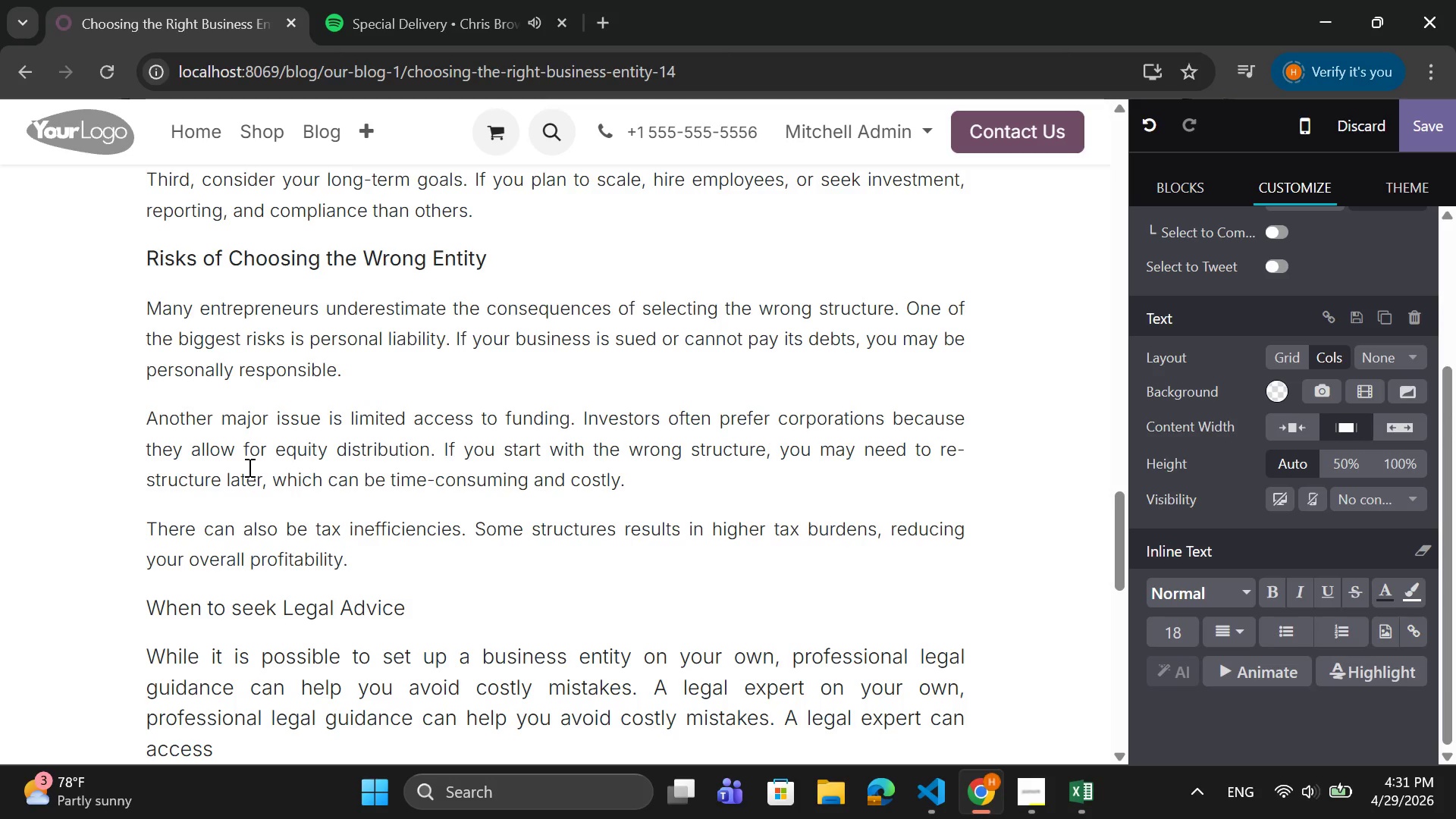 
key(Backspace)
key(Backspace)
key(Backspace)
key(Backspace)
key(Backspace)
type(ssess your business model)
 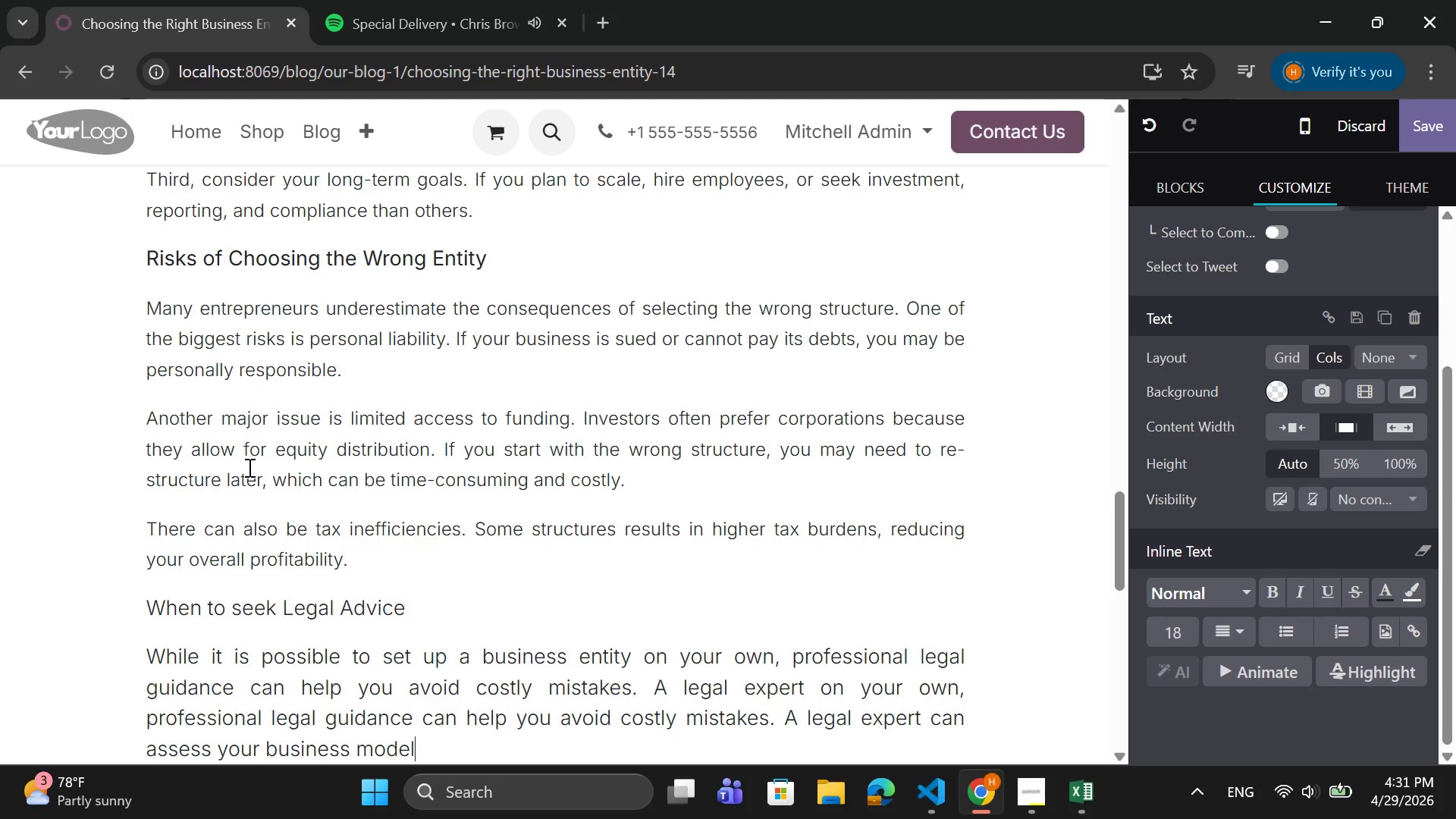 
wait(5.61)
 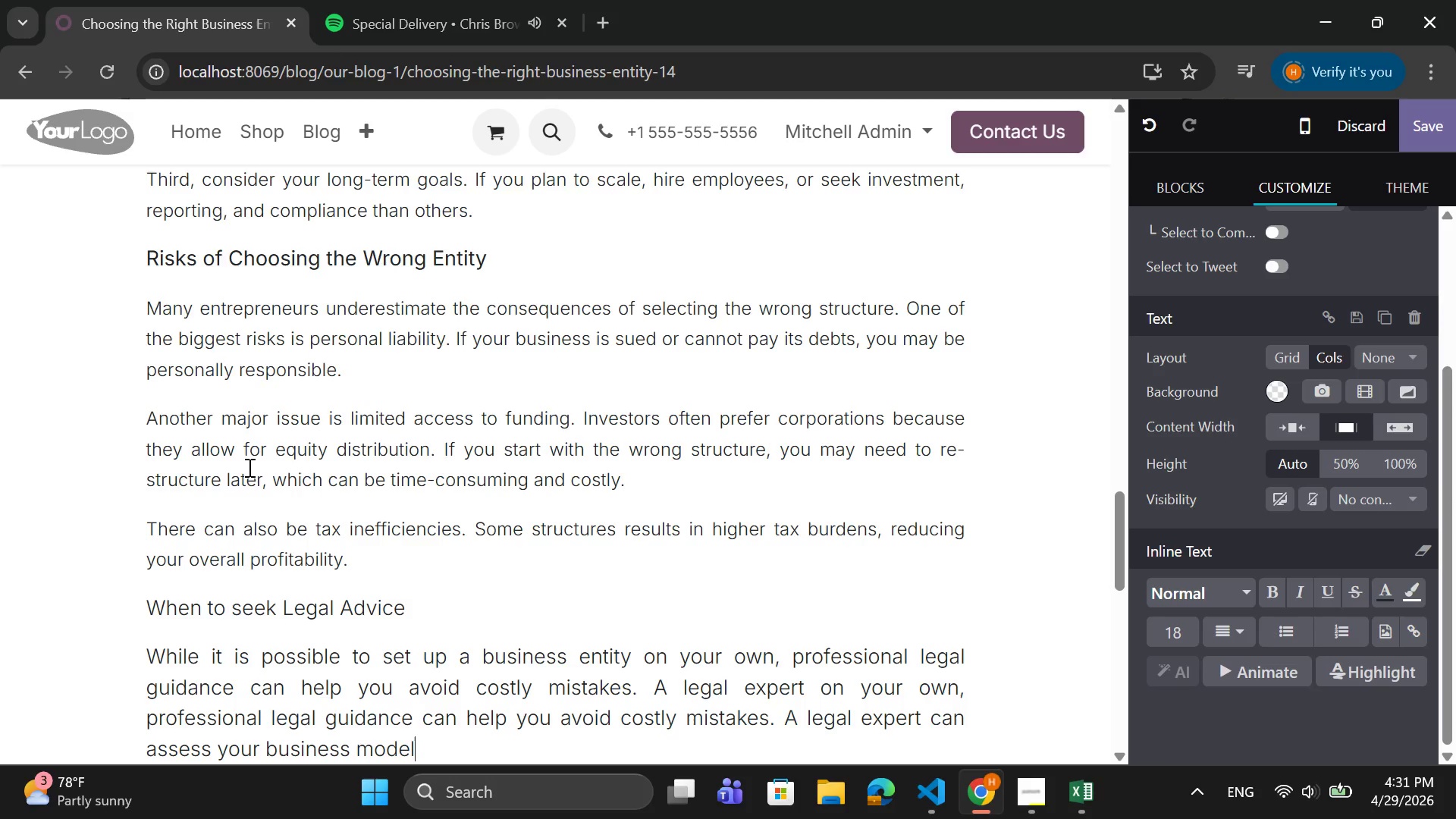 
key(Backspace)
type(l,  growth plans)
 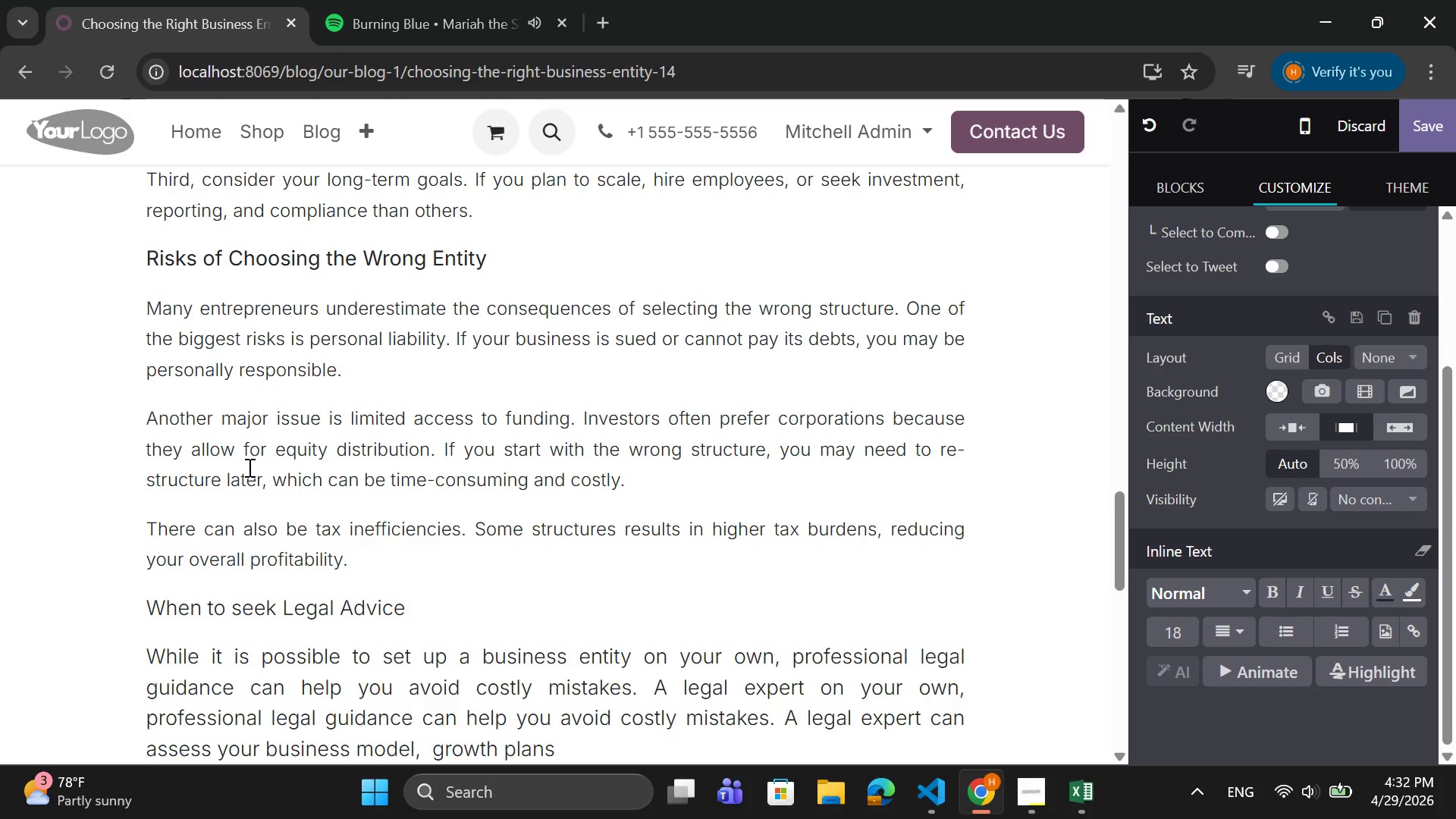 
wait(42.81)
 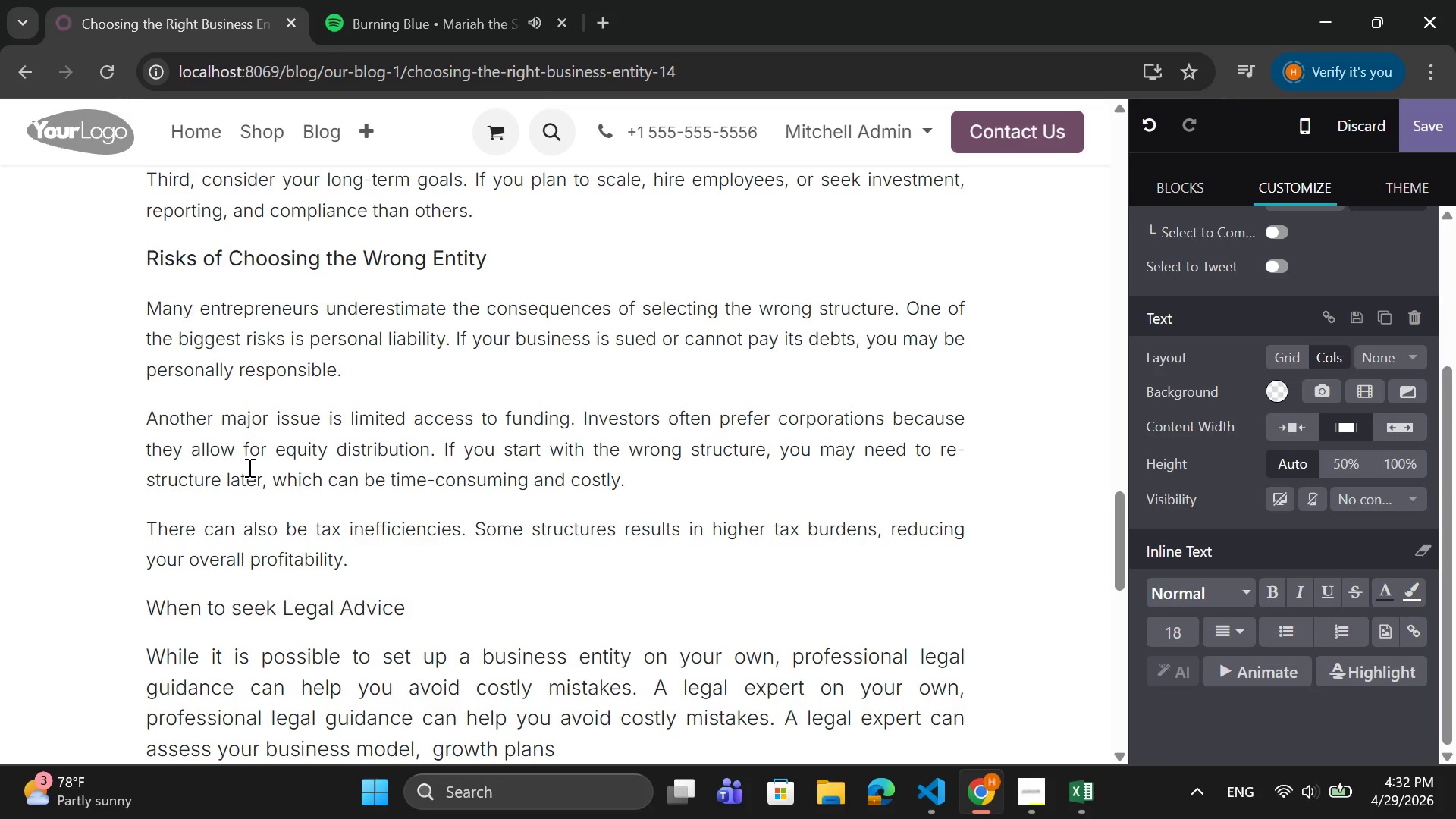 
key(Comma)
 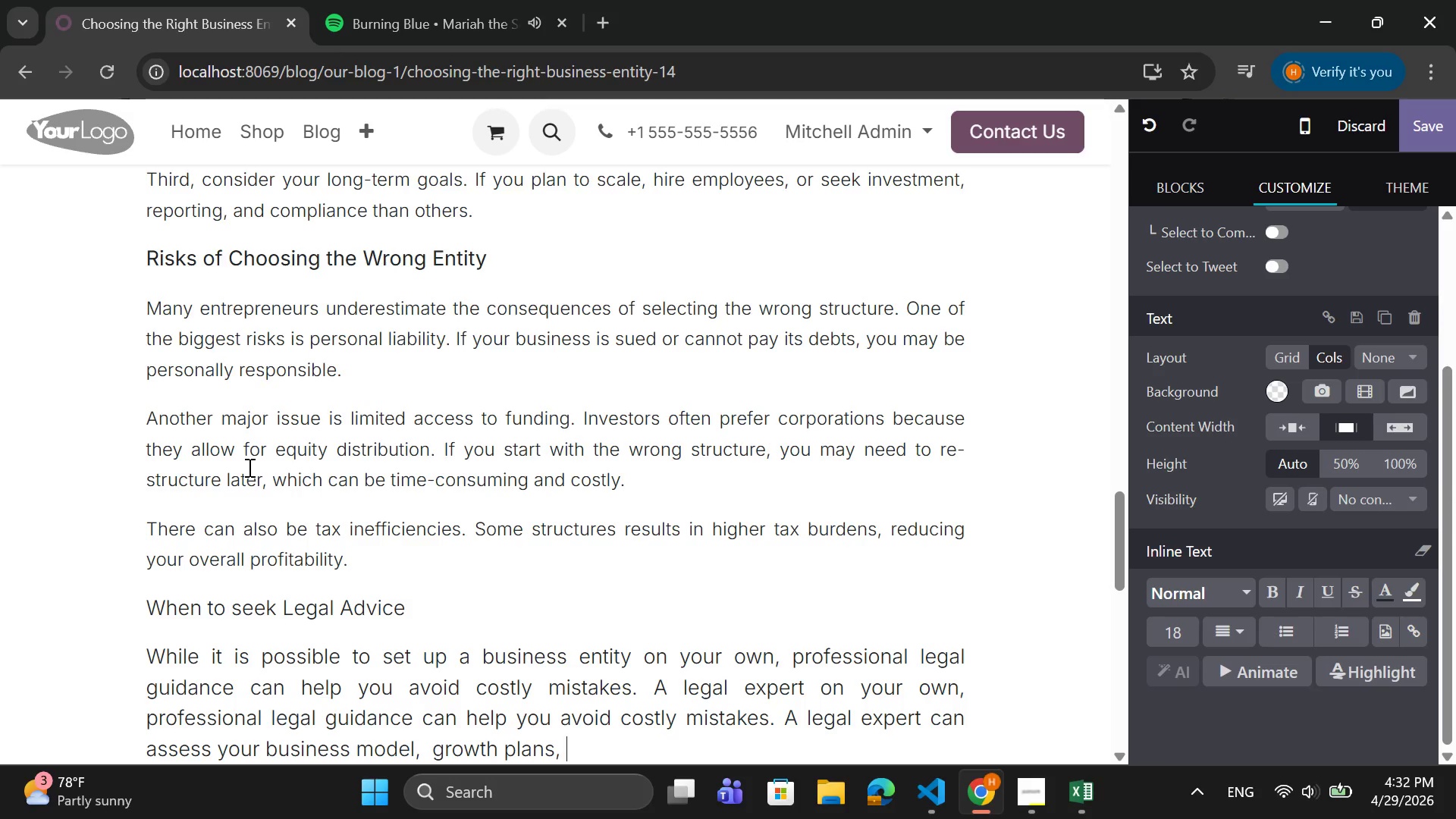 
key(Space)
 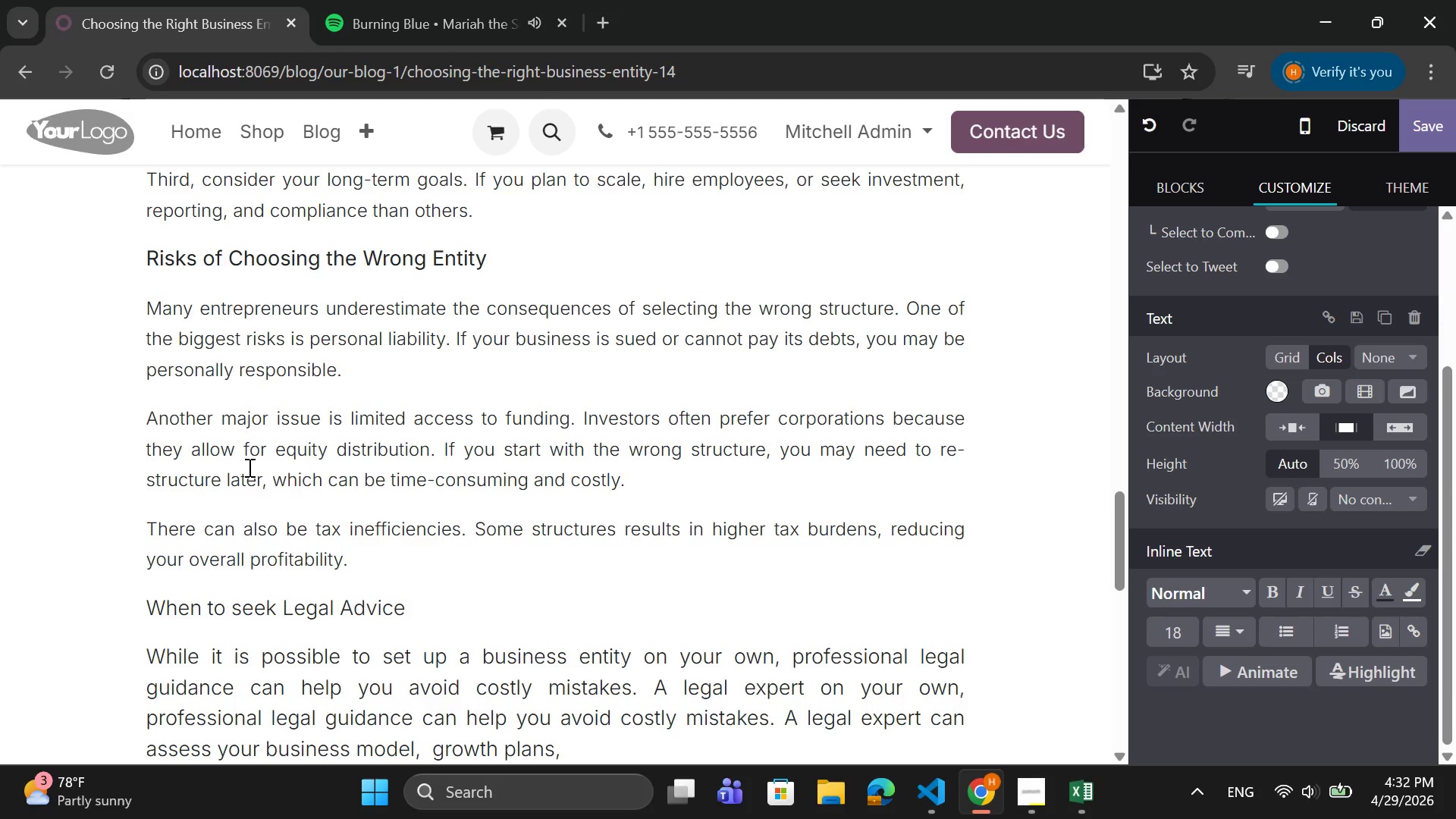 
wait(6.8)
 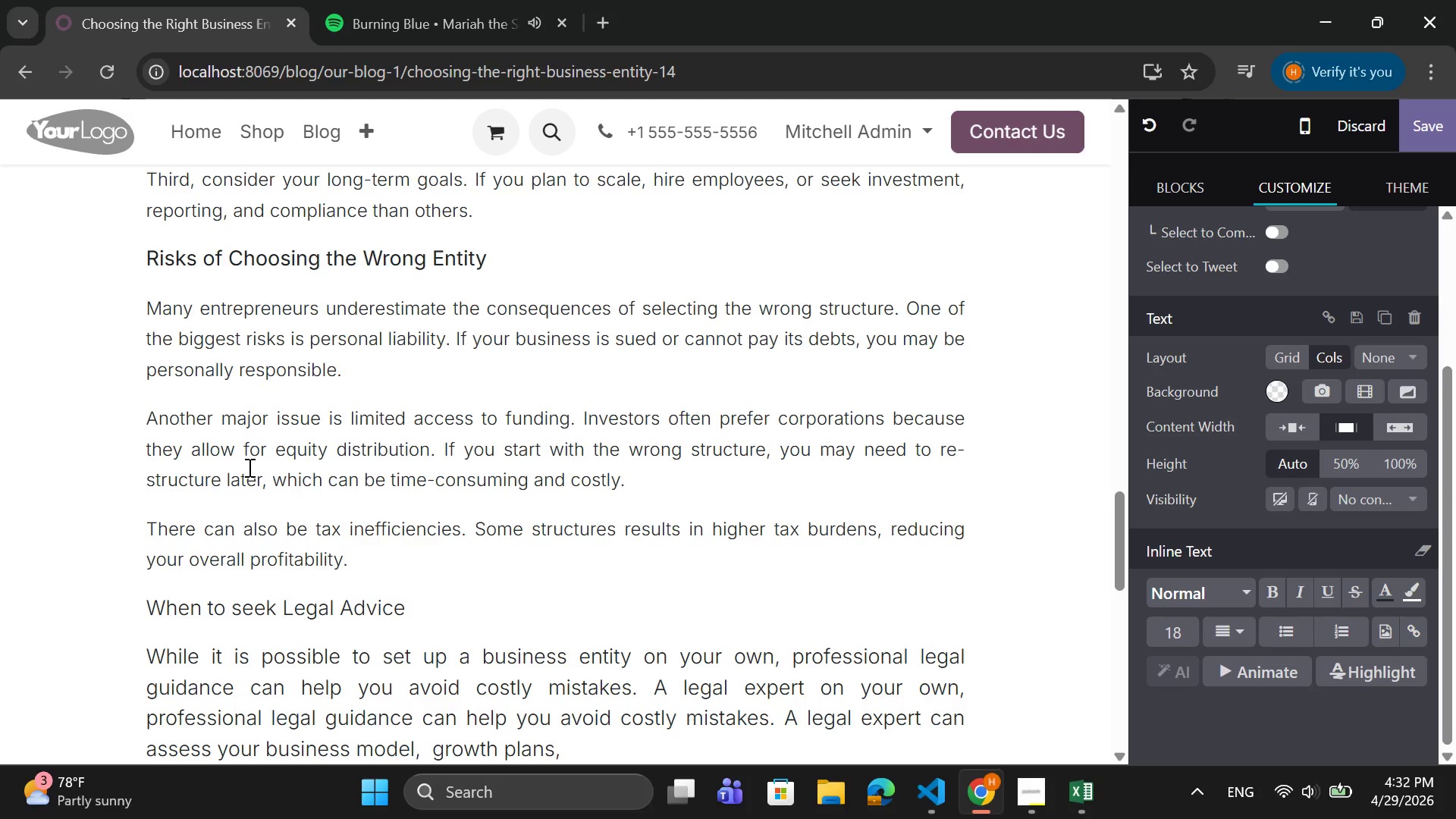 
type(and risk level to recomment)
key(Backspace)
type(d the most suitba)
key(Backspace)
key(Backspace)
type(able )
 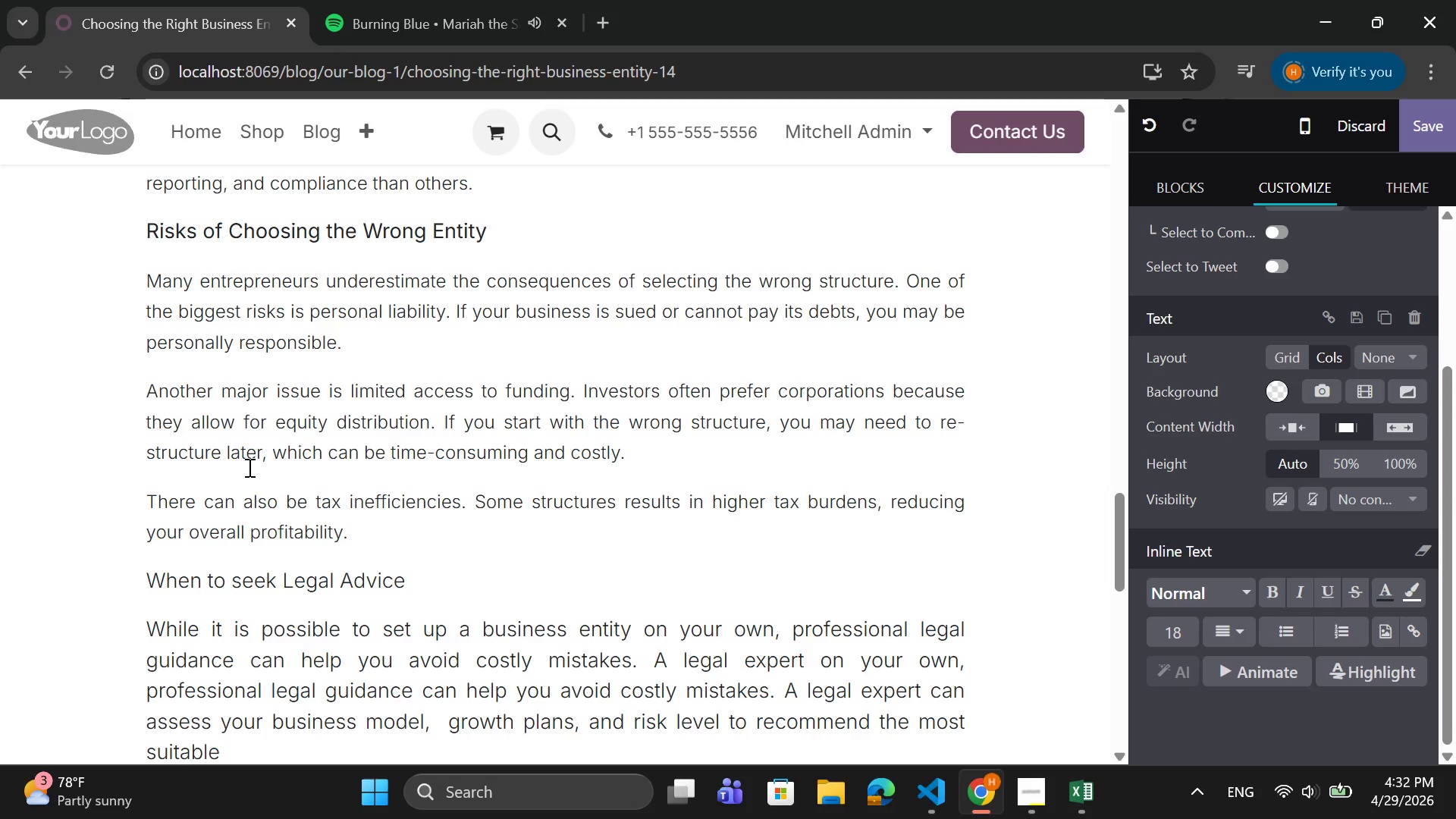 
type(a)
key(Backspace)
type(structure.)
 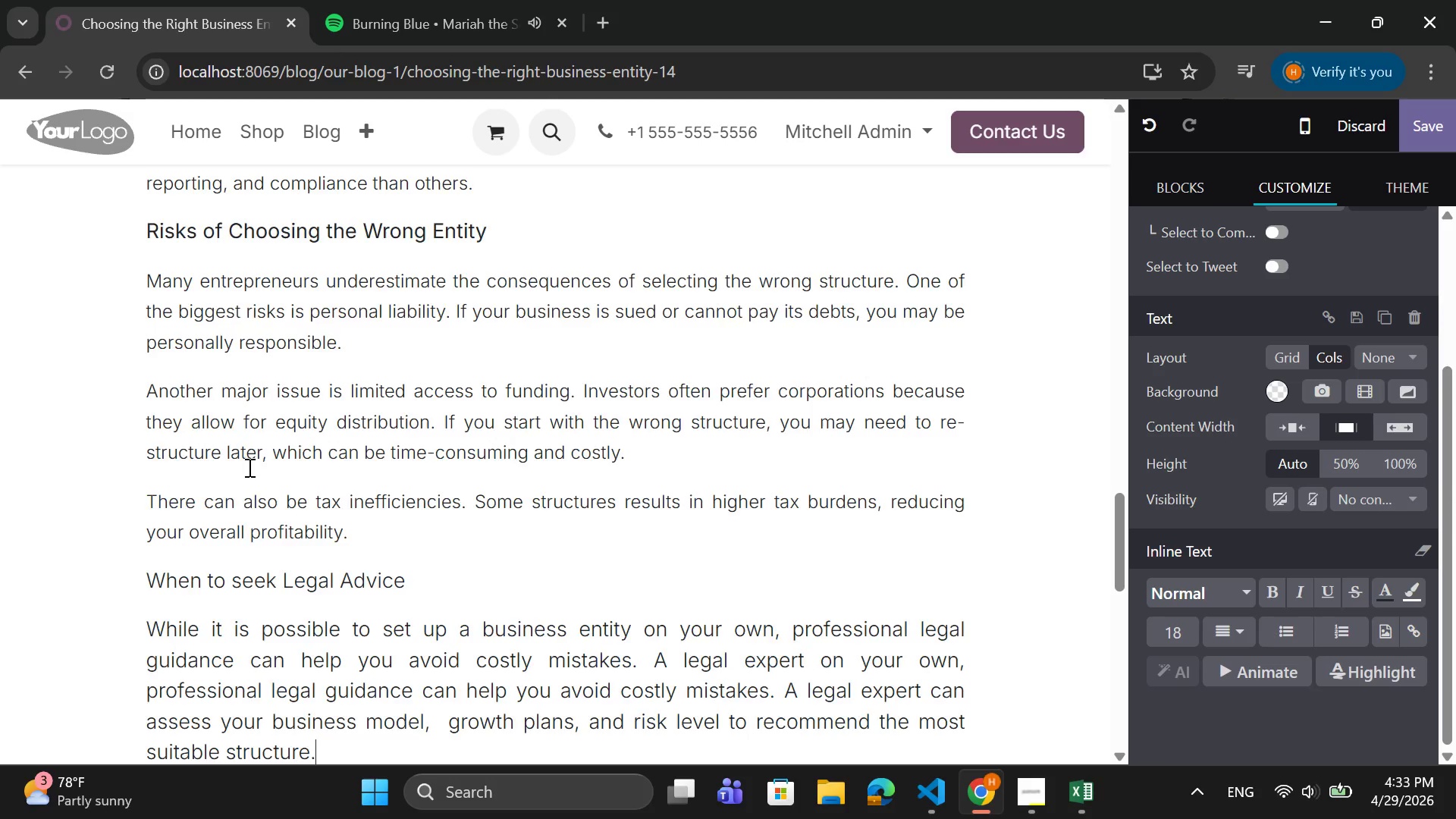 
key(Enter)
 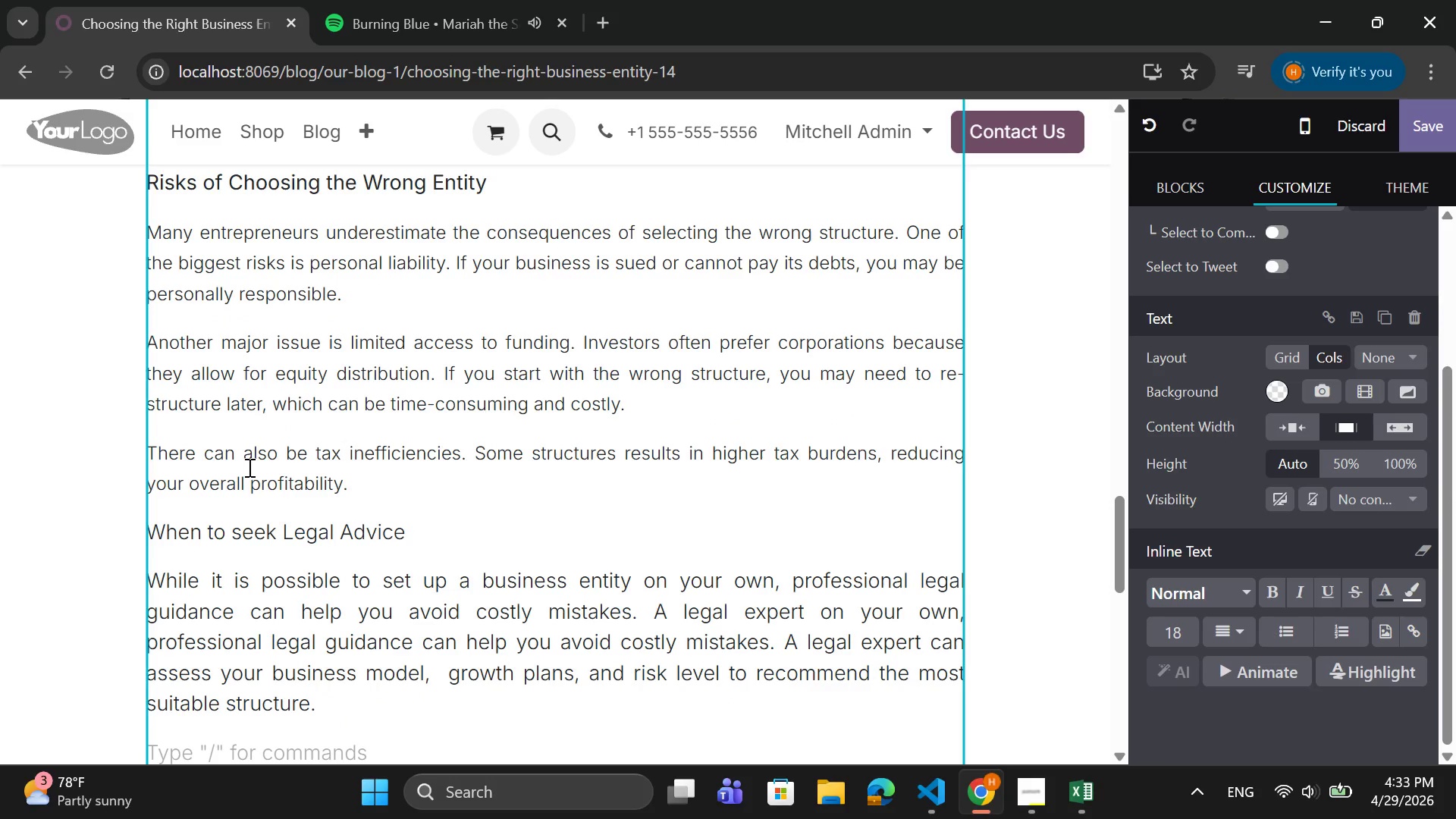 
type(Legal advisors also endur)
 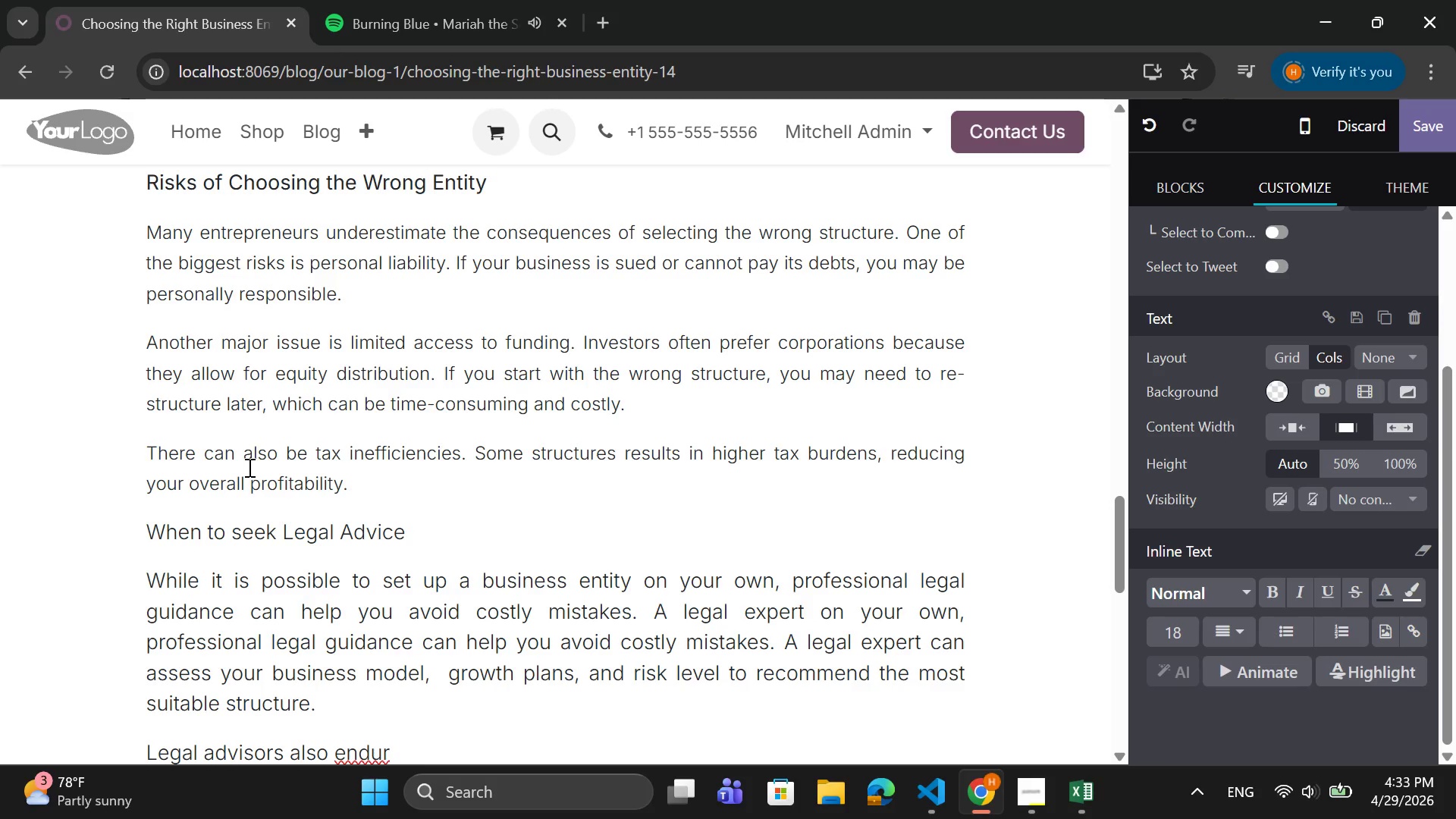 
wait(8.77)
 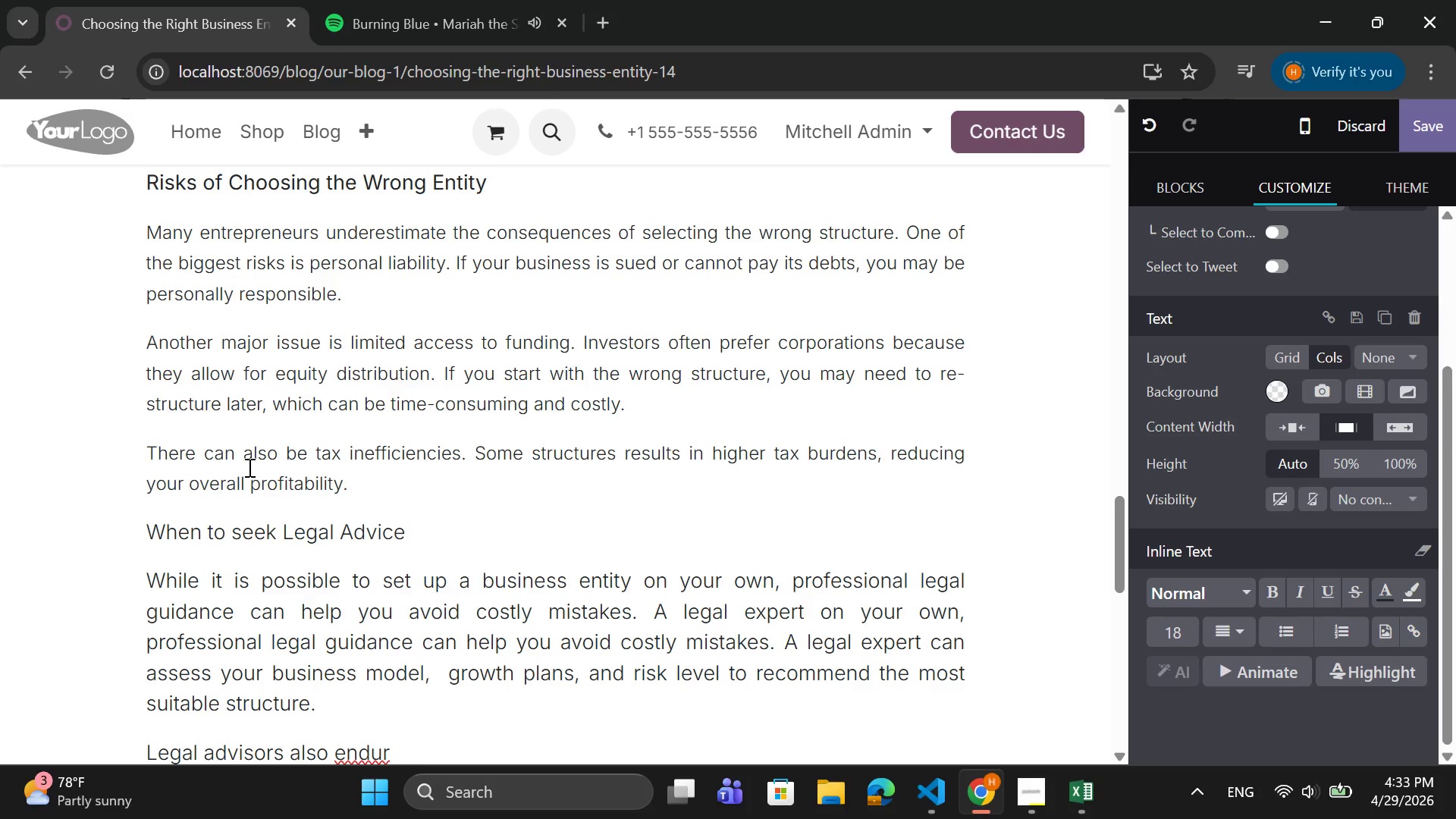 
key(Backspace)
 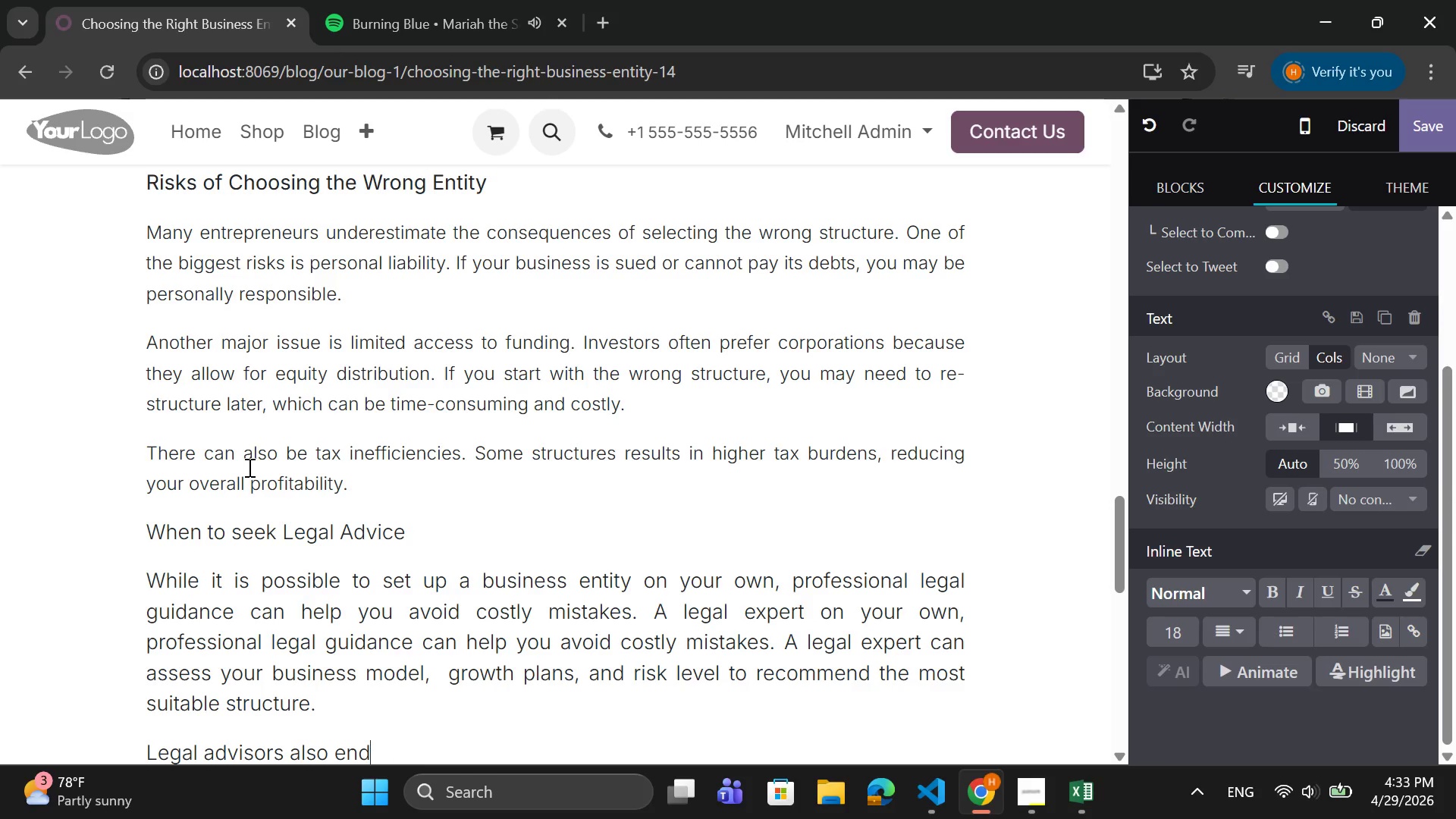 
key(Backspace)
 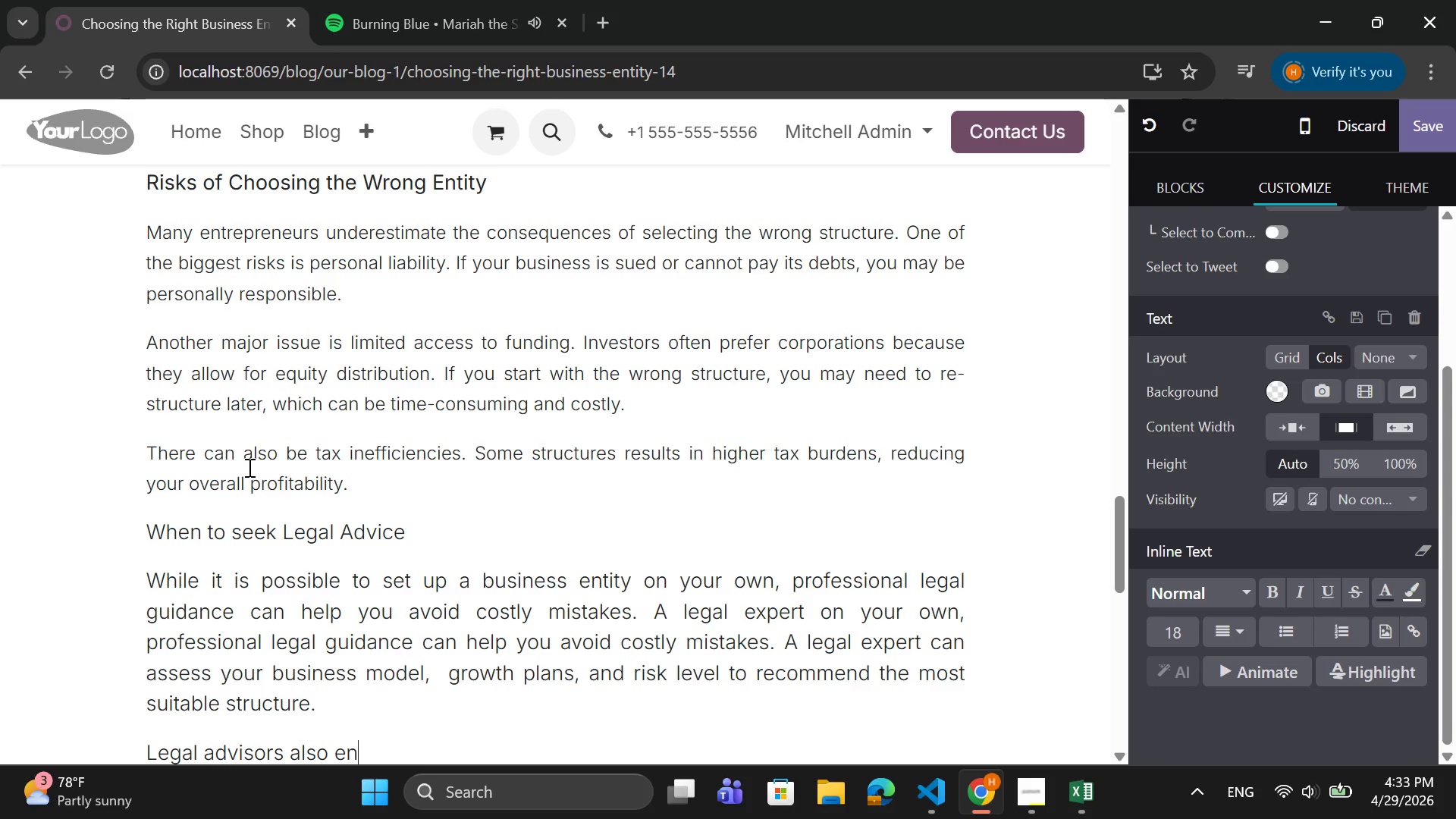 
key(Backspace)
 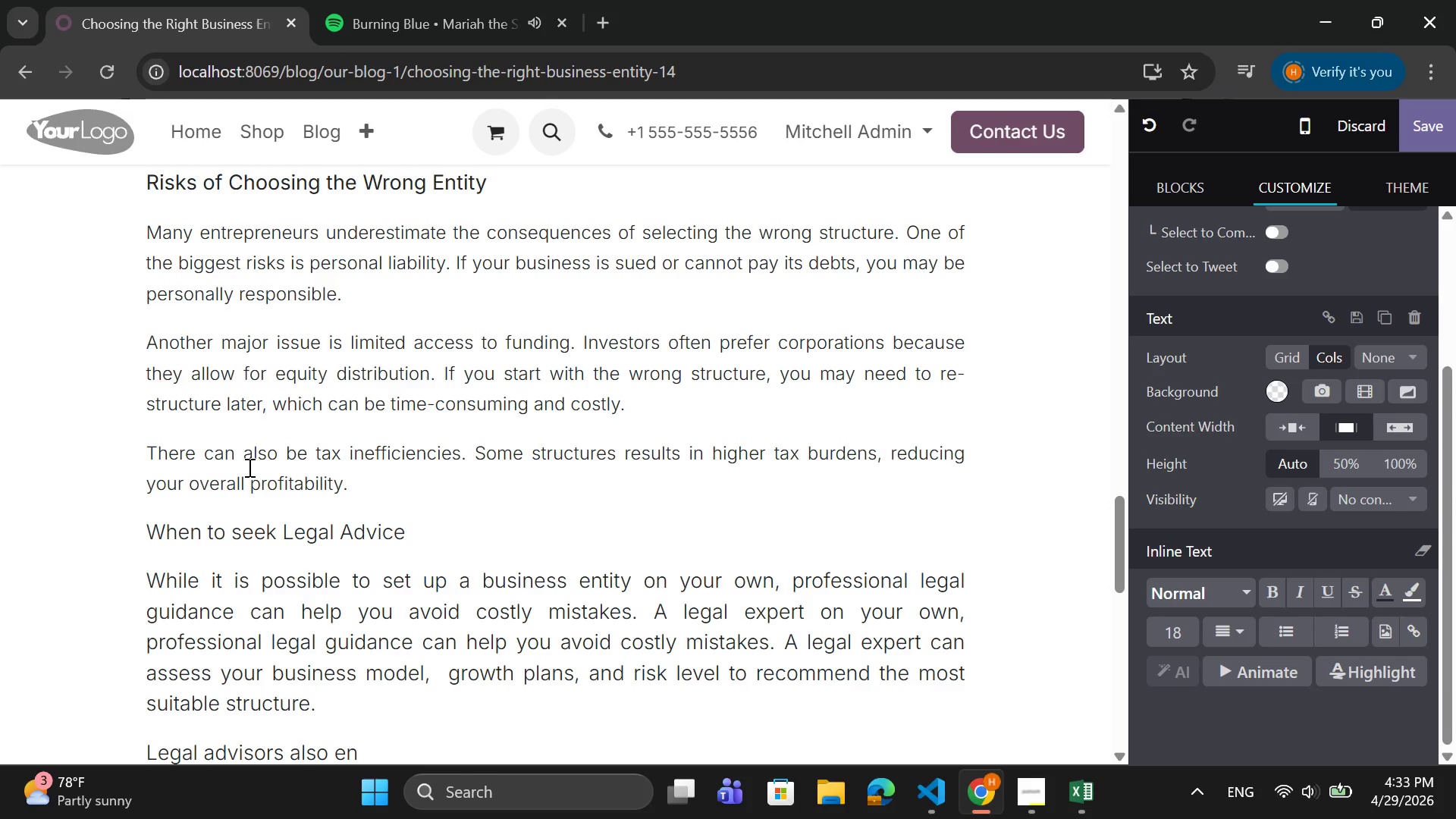 
key(S)
 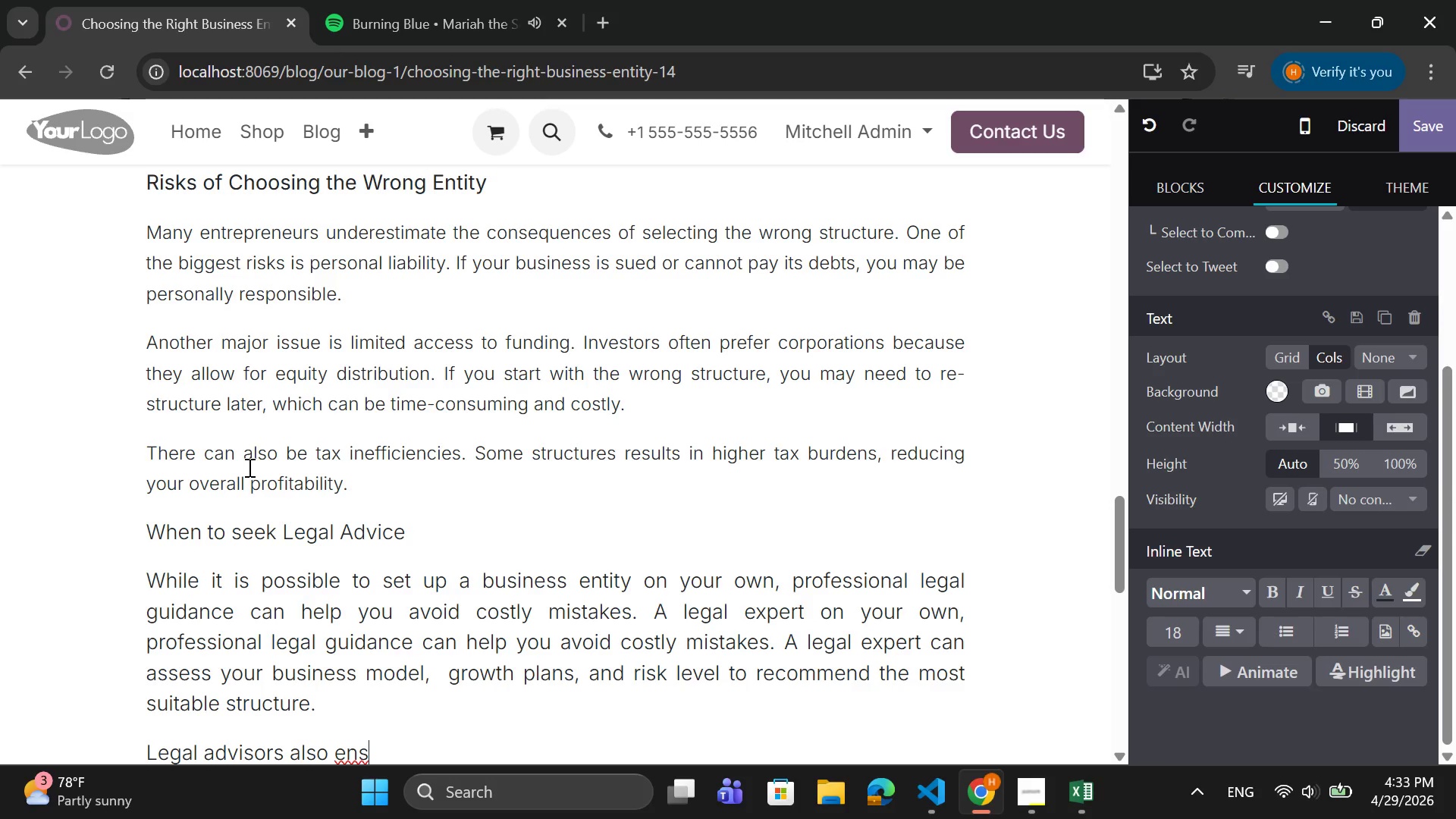 
wait(23.14)
 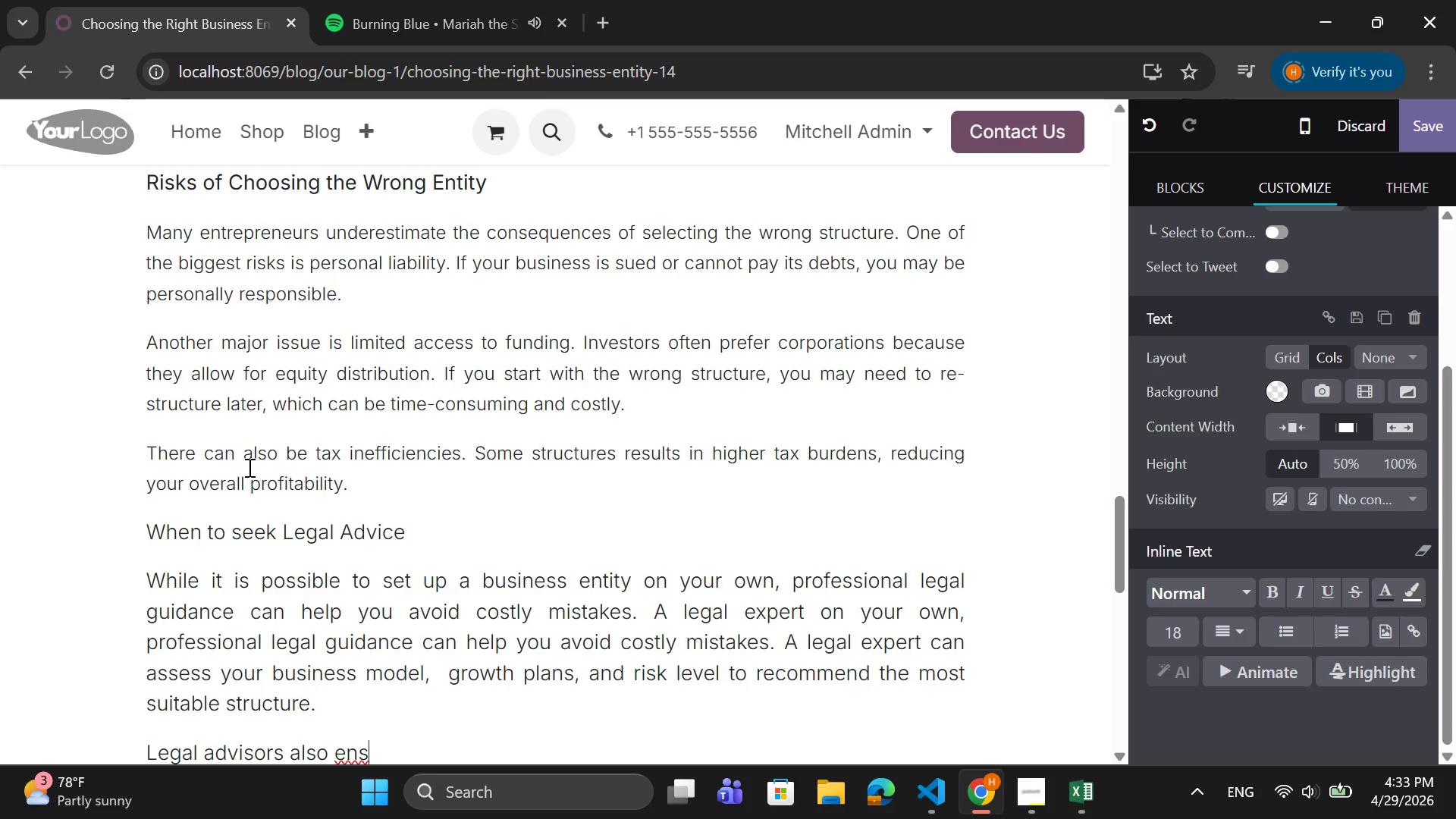 
type(yre)
key(Backspace)
key(Backspace)
key(Backspace)
type(ure)
 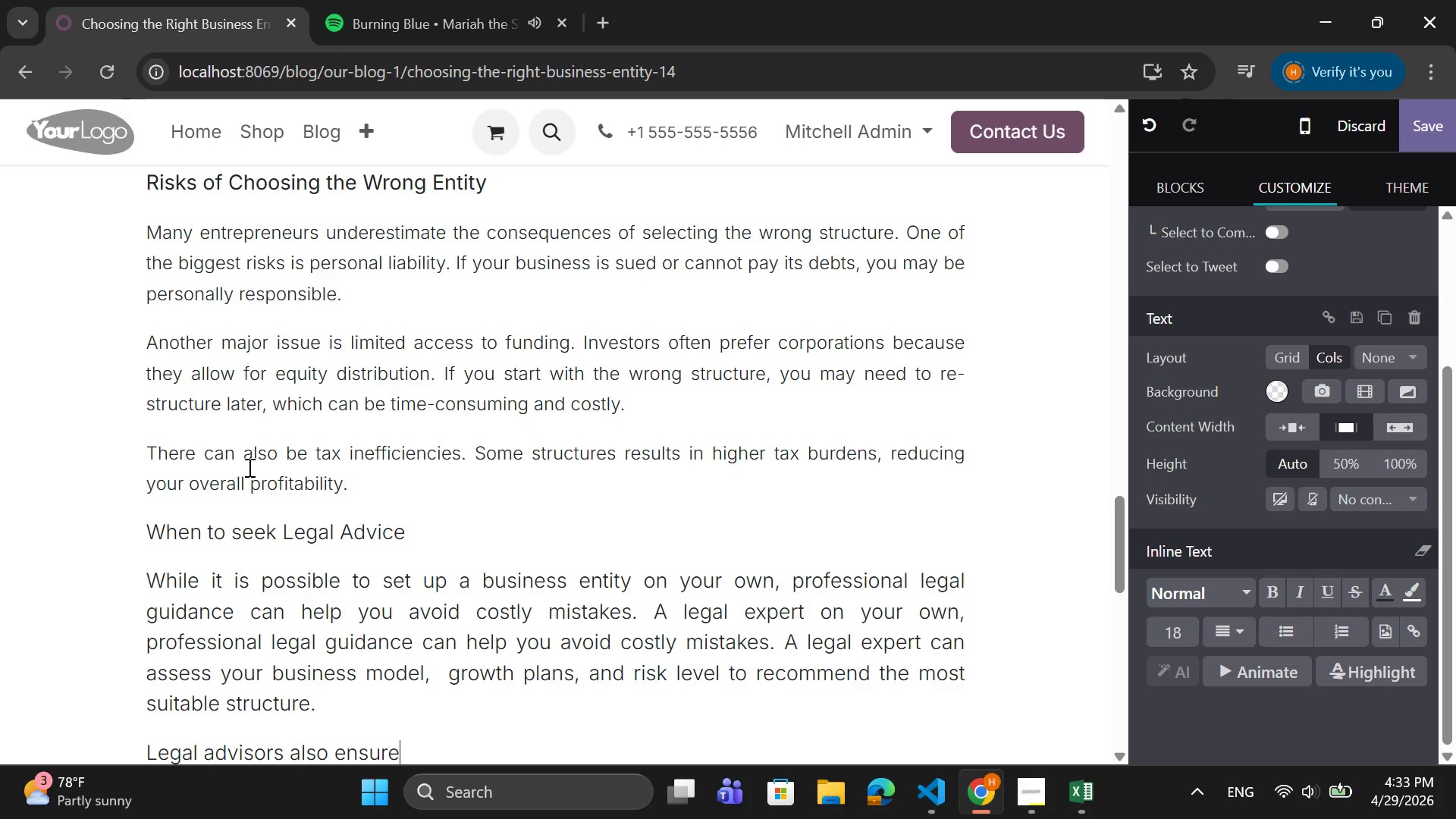 
type( that your business complies with local regulations and that all nes)
key(Backspace)
type(cessary document )
key(Backspace)
type(s are properlyt )
key(Backspace)
key(Backspace)
type( filed )
key(Backspace)
type(. t)
key(Backspace)
type(TH)
key(Backspace)
type(his reduces the risk of penai)
key(Backspace)
type(lities and fur)
key(Backspace)
type(ture s)
key(Backspace)
type(dispur)
key(Backspace)
type(tes.)
 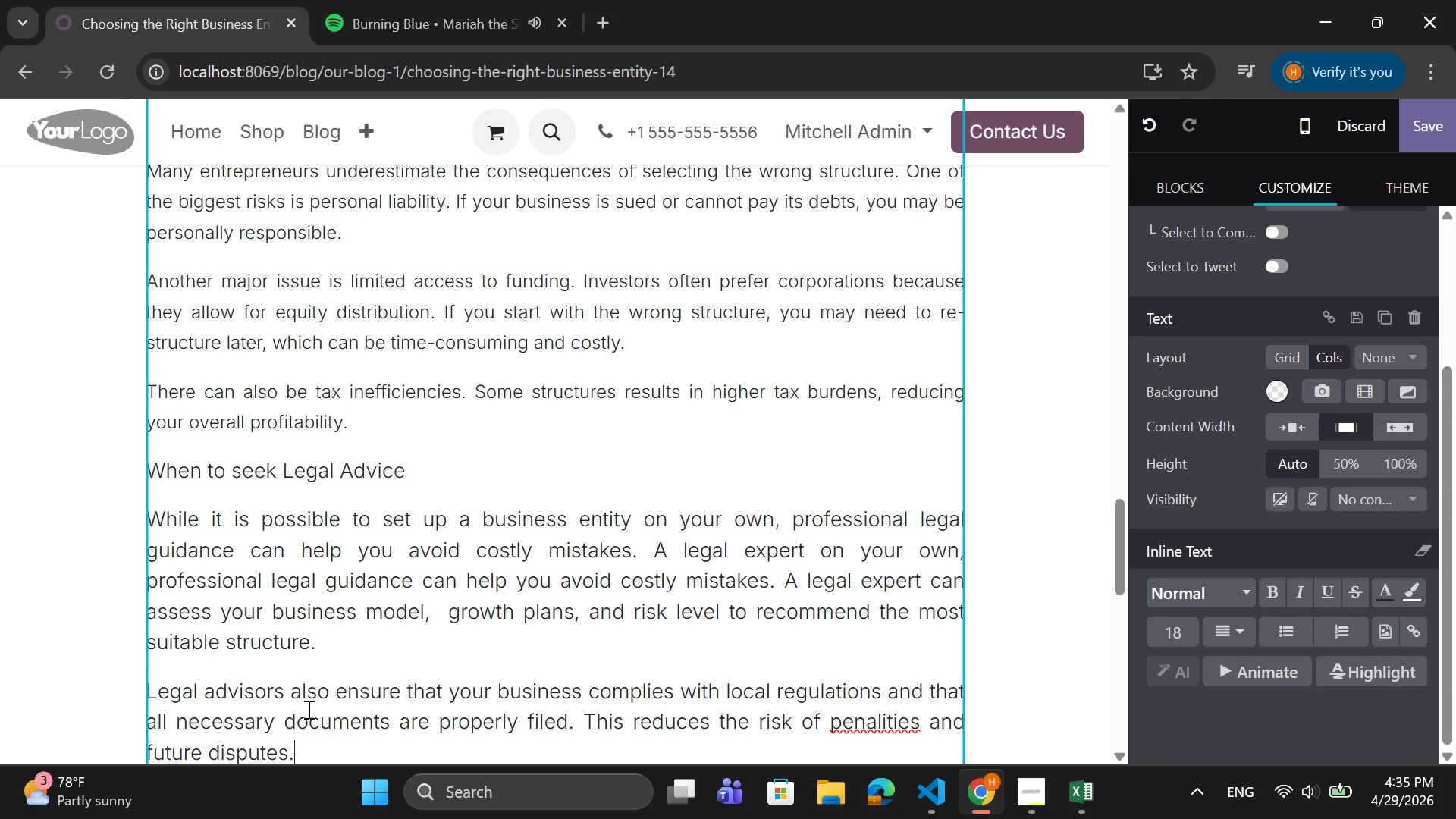 
right_click([904, 733])
 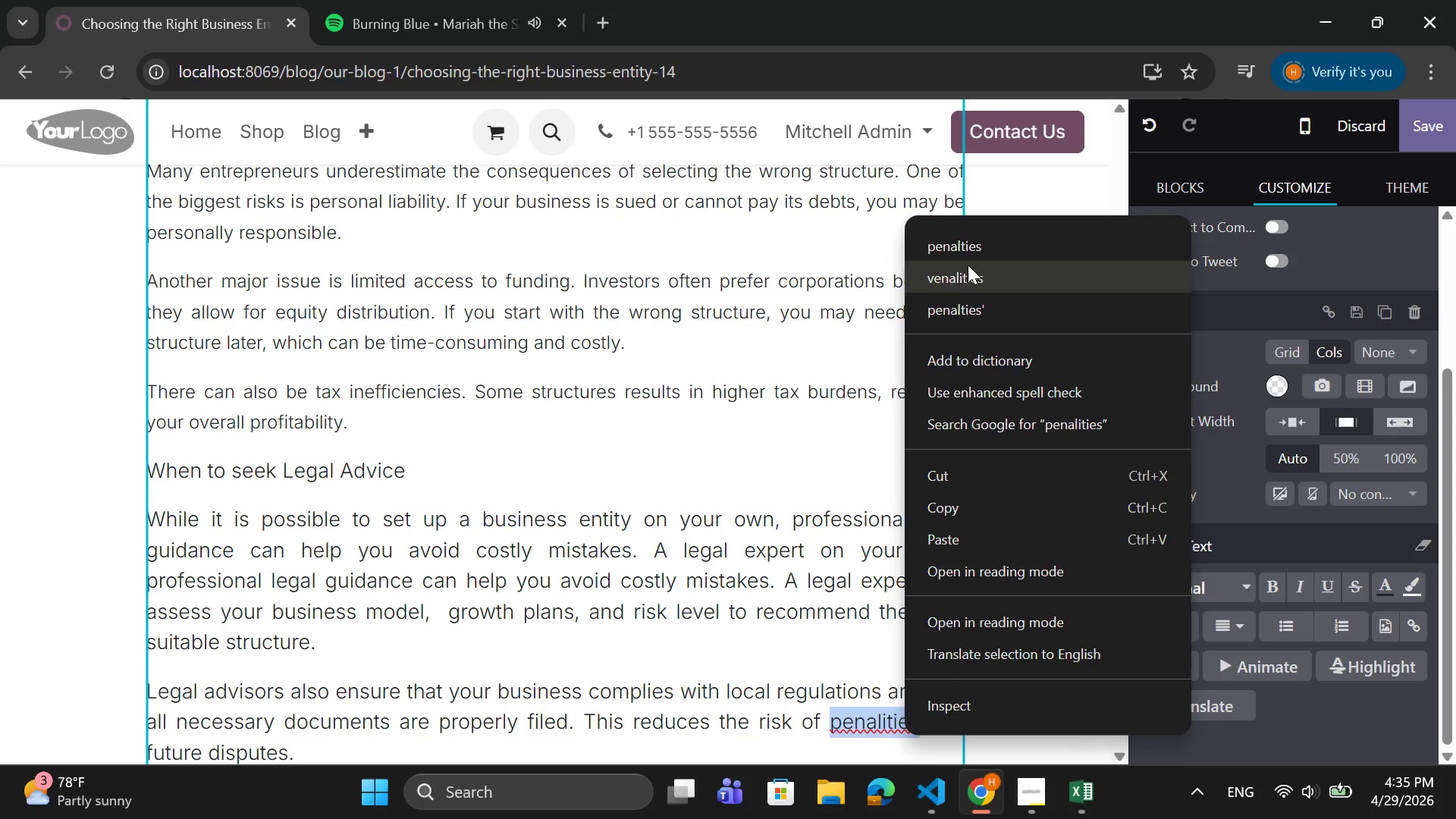 
left_click([971, 247])
 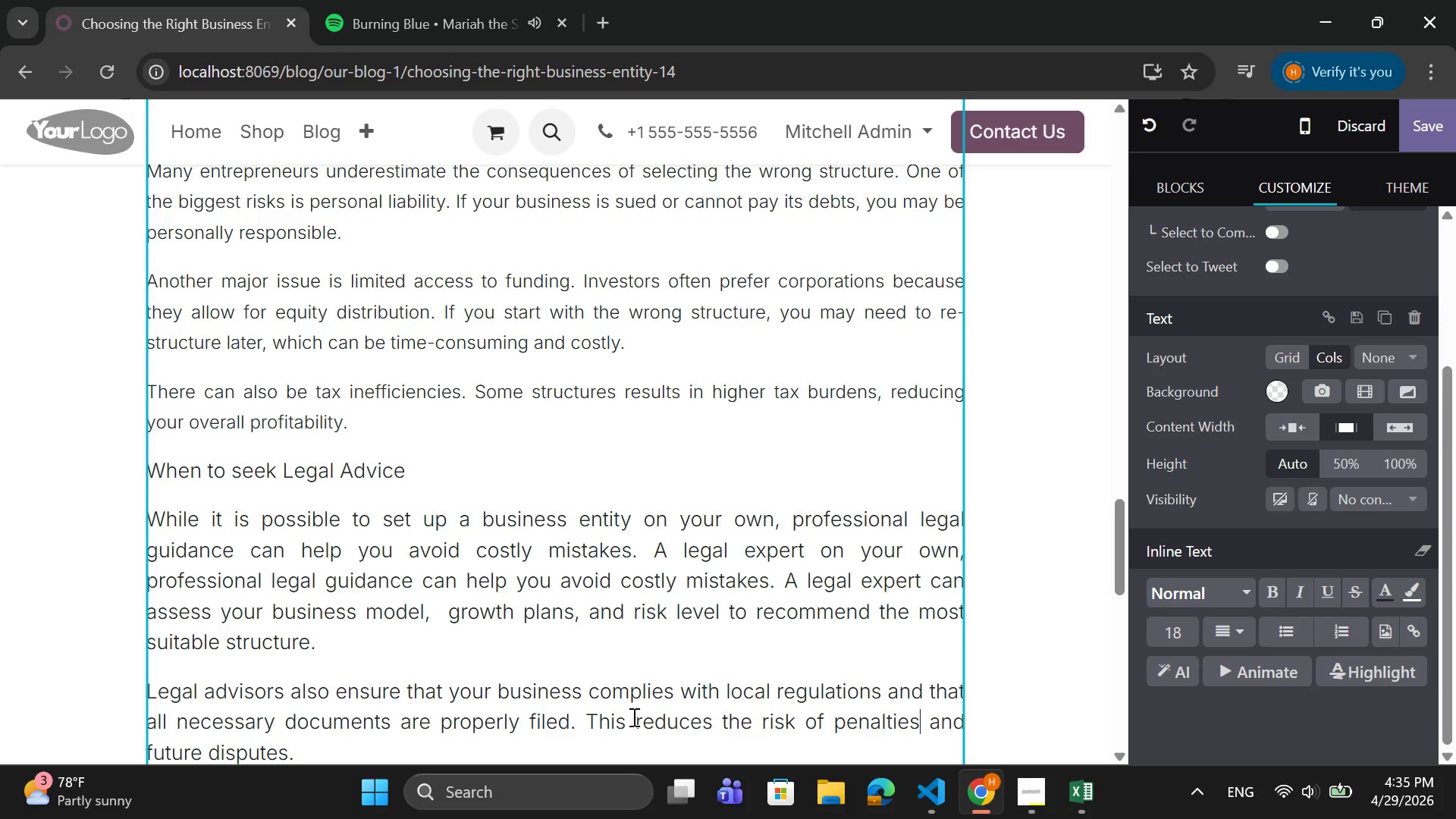 
scroll: coordinate [632, 717], scroll_direction: down, amount: 2.0
 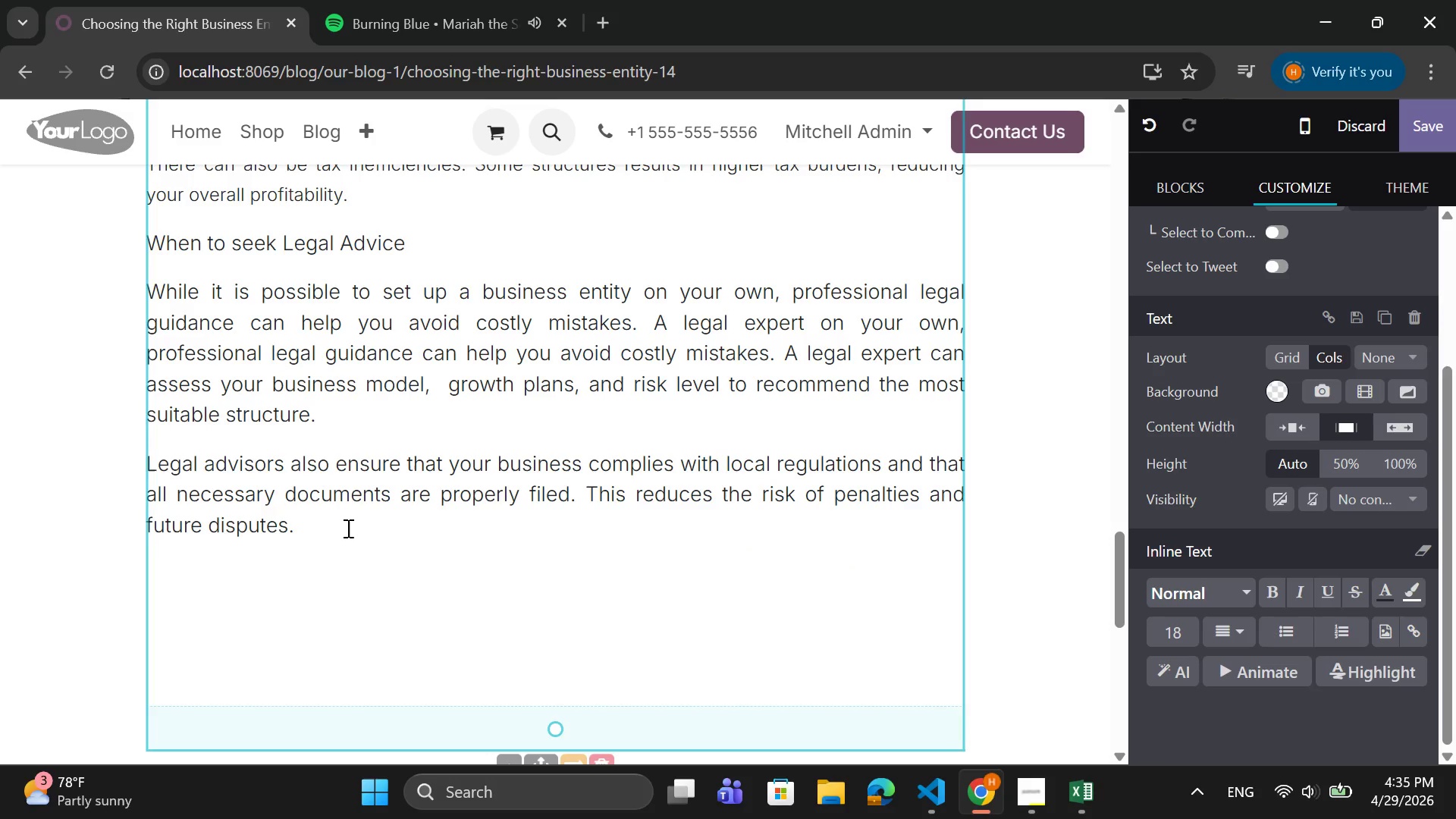 
left_click([347, 528])
 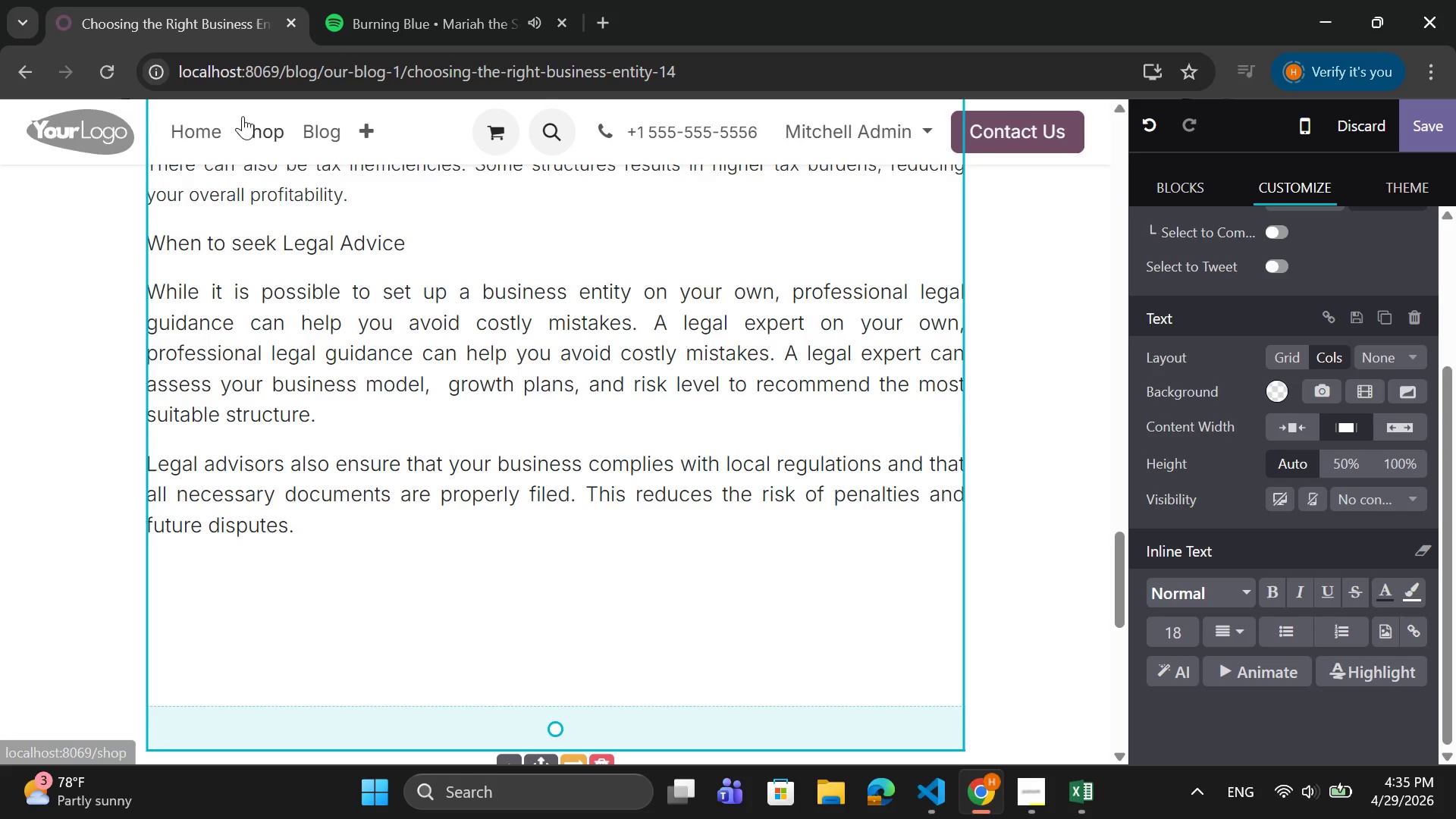 
wait(21.56)
 